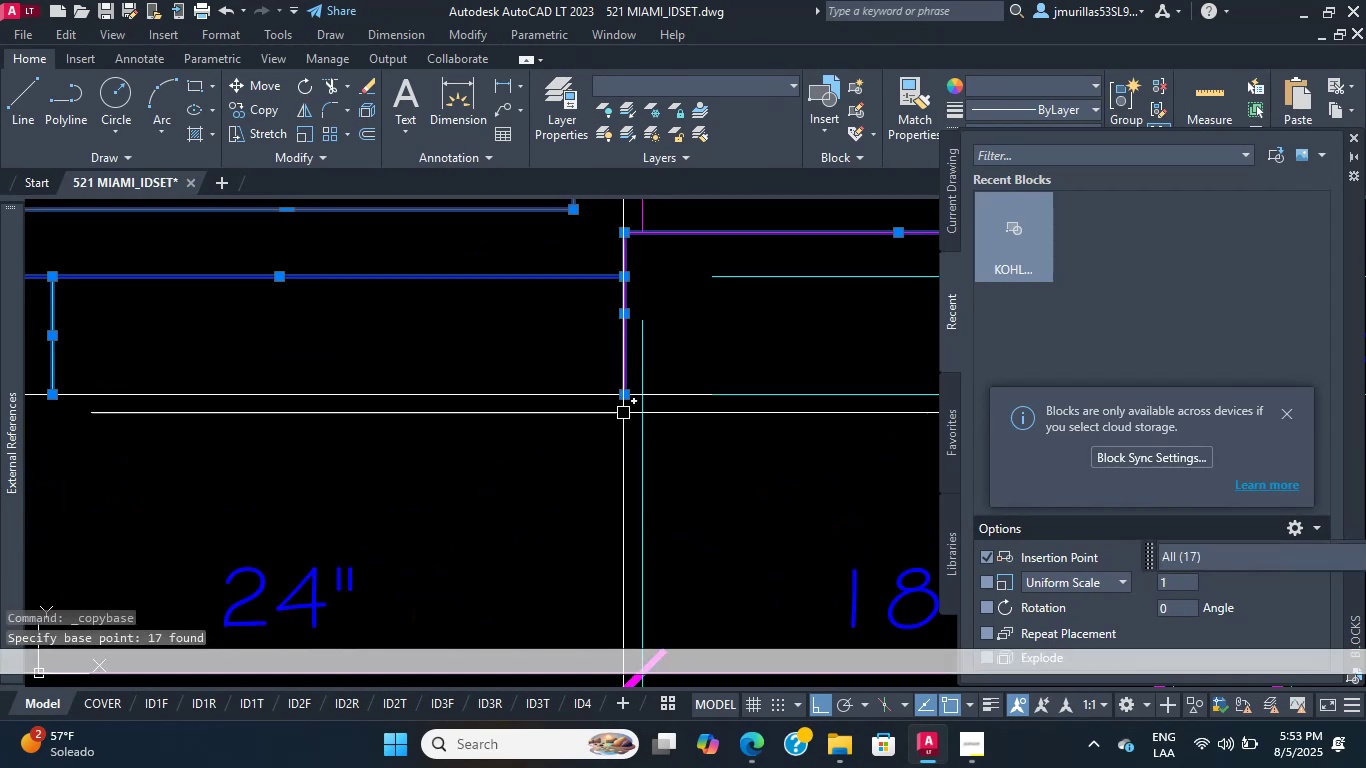 
scroll: coordinate [491, 487], scroll_direction: down, amount: 32.0
 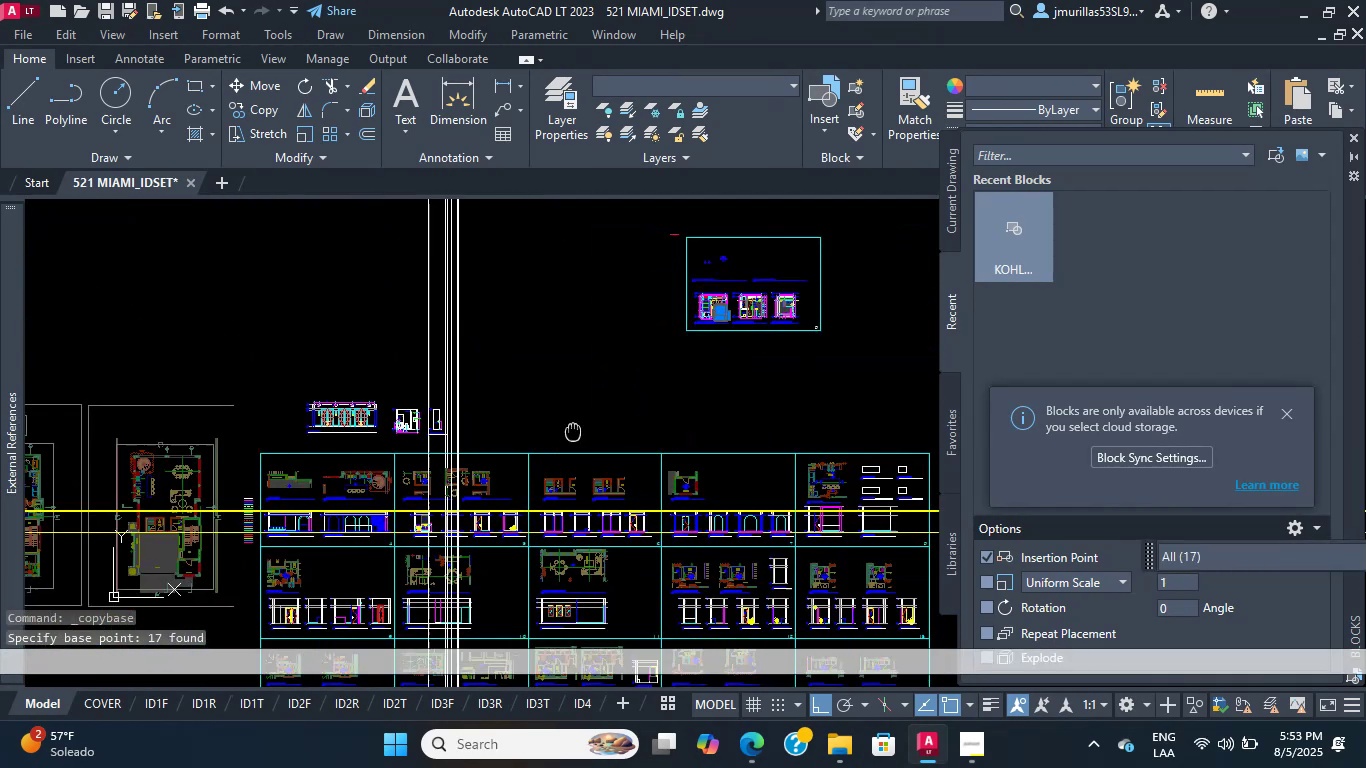 
scroll: coordinate [600, 512], scroll_direction: up, amount: 11.0
 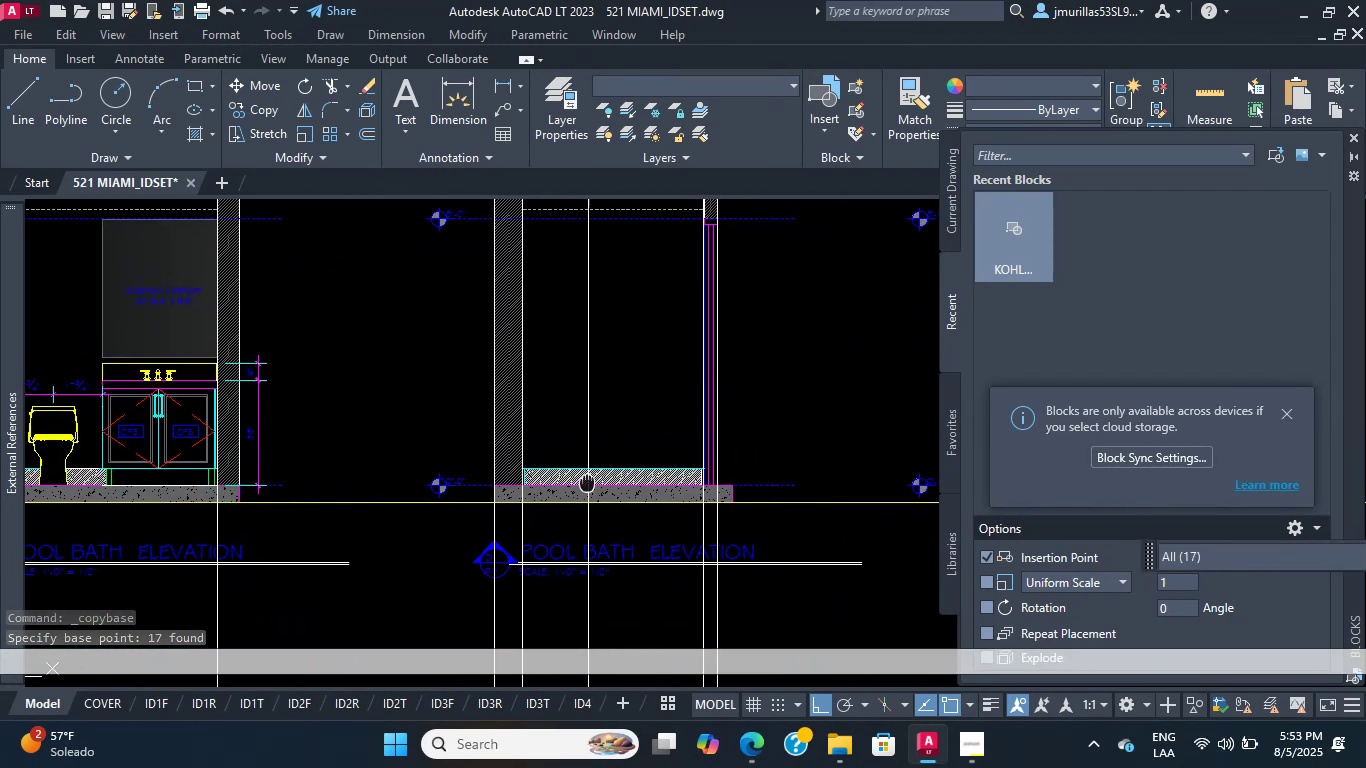 
key(Control+Shift+ShiftLeft)
 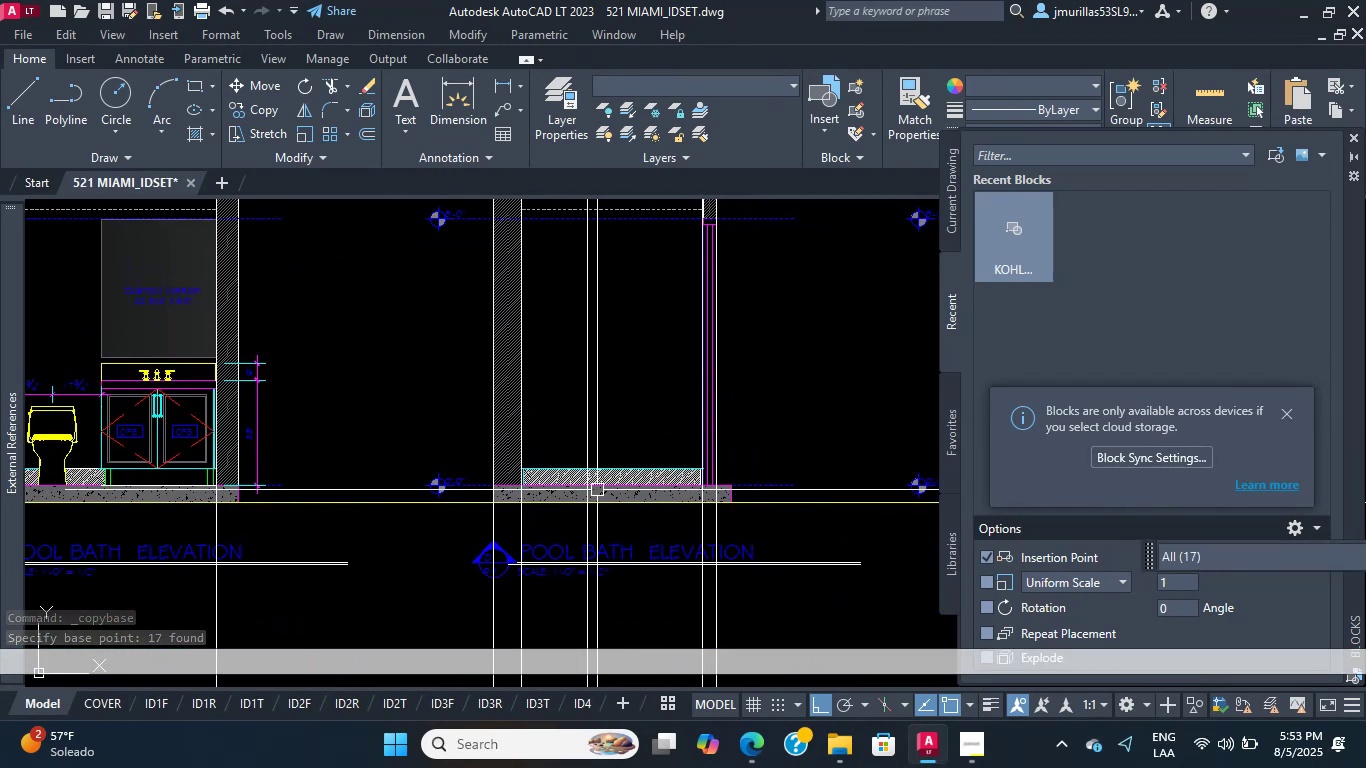 
key(Control+Shift+V)
 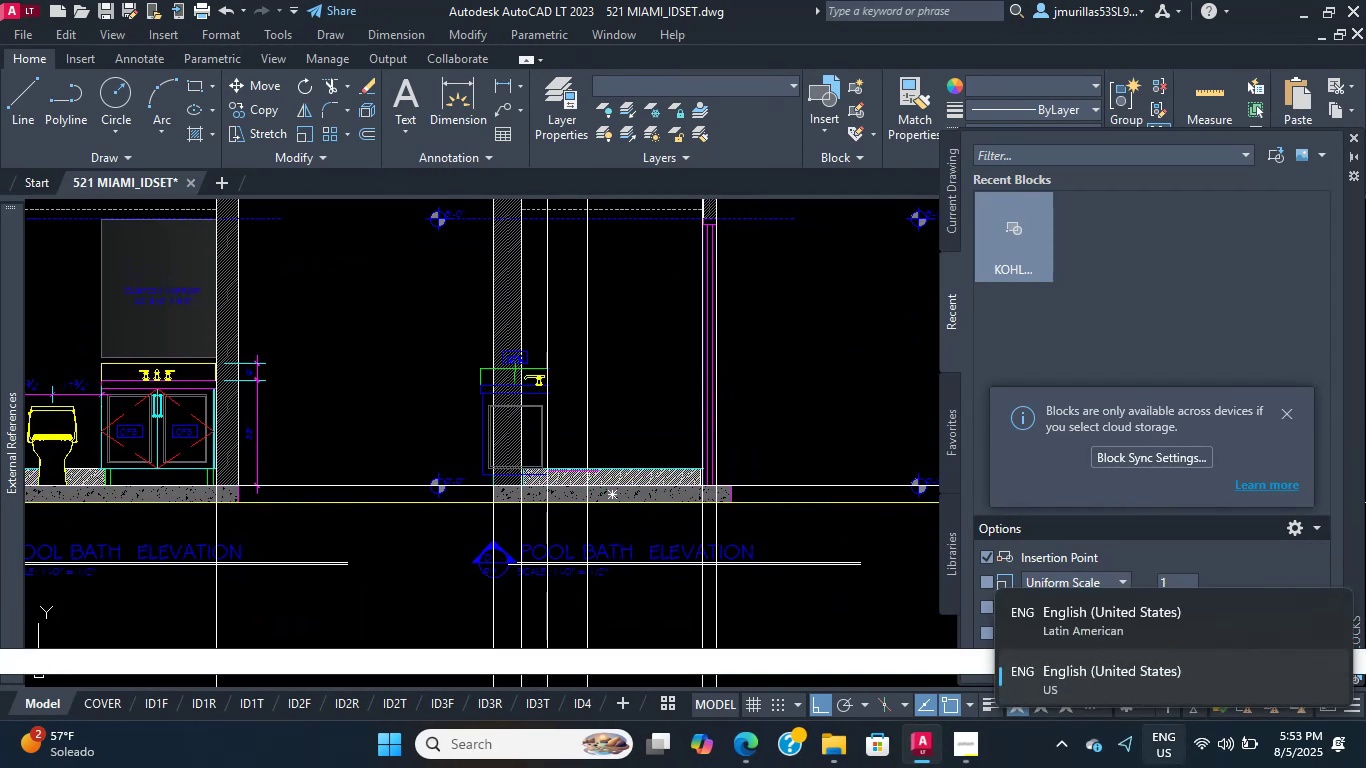 
scroll: coordinate [447, 456], scroll_direction: up, amount: 9.0
 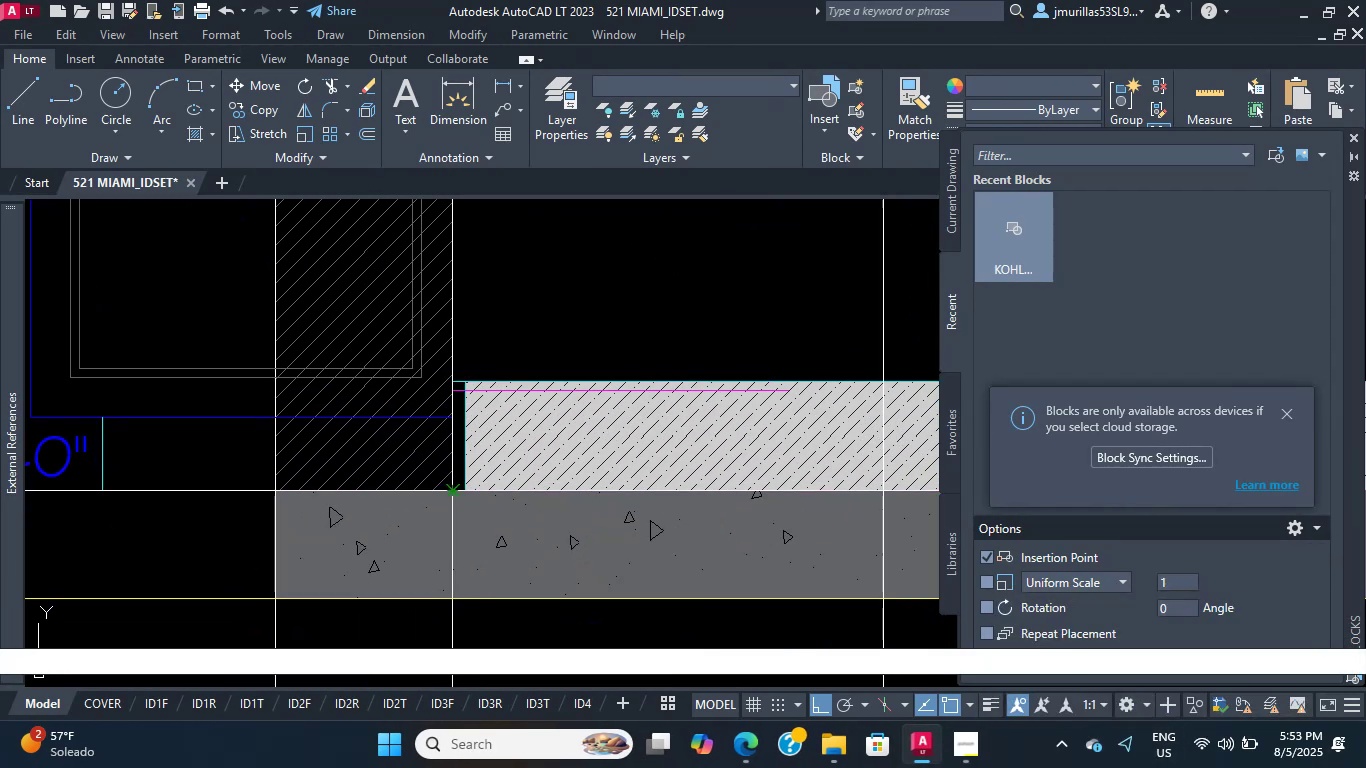 
left_click([453, 488])
 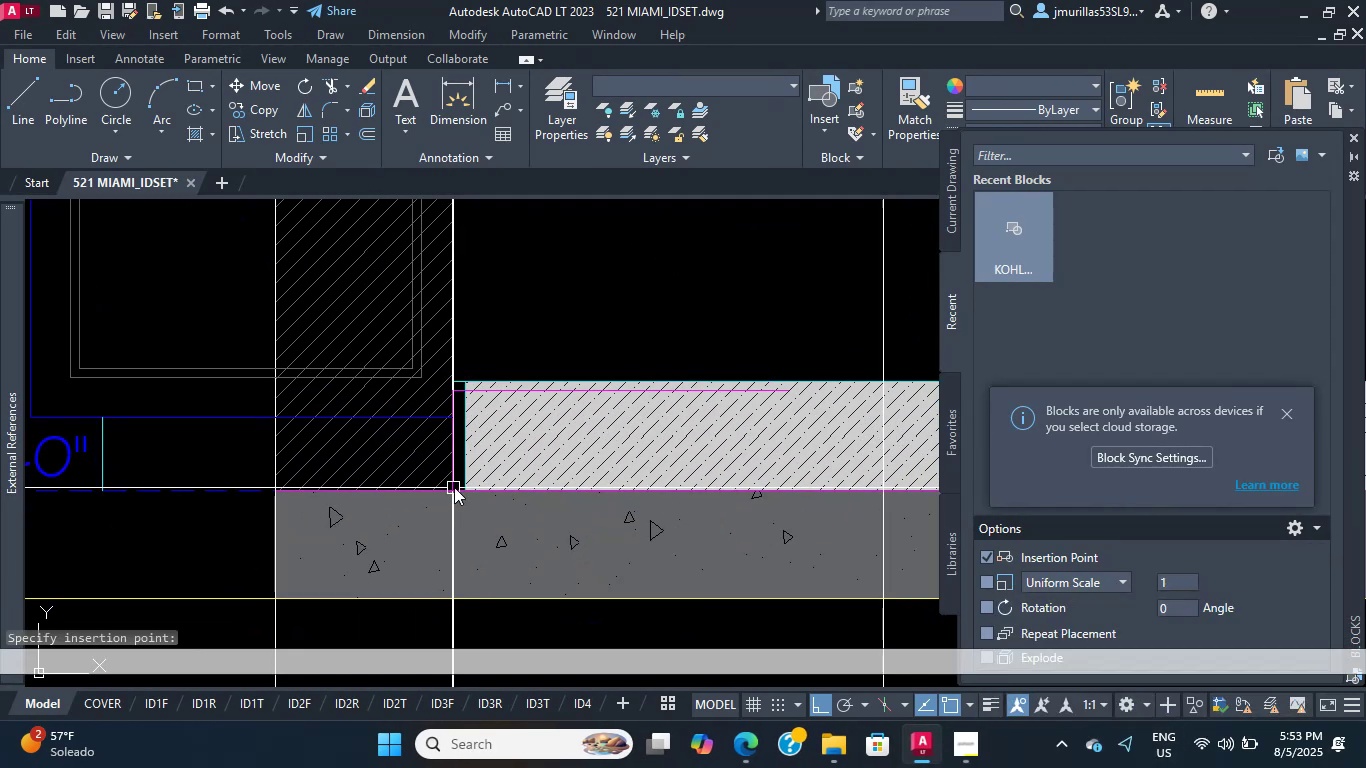 
scroll: coordinate [435, 498], scroll_direction: down, amount: 7.0
 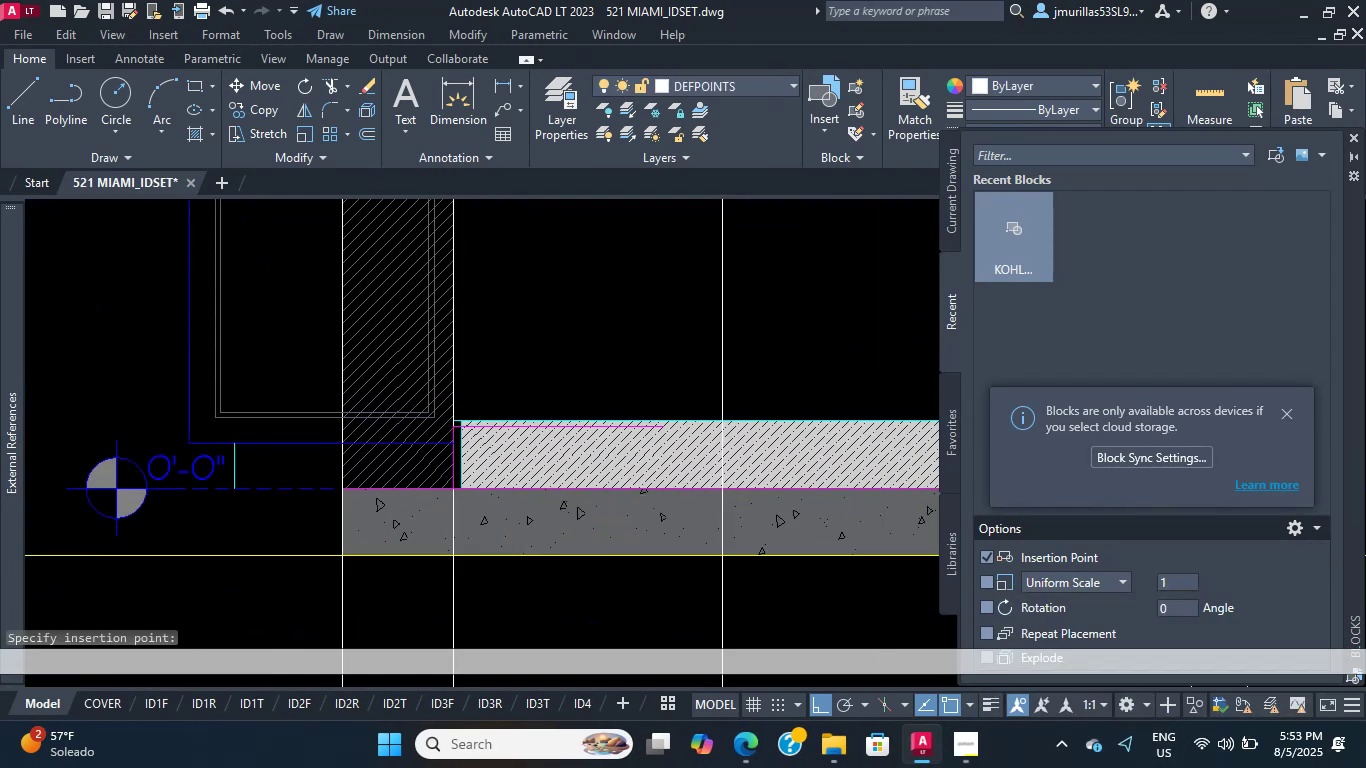 
left_click([285, 385])
 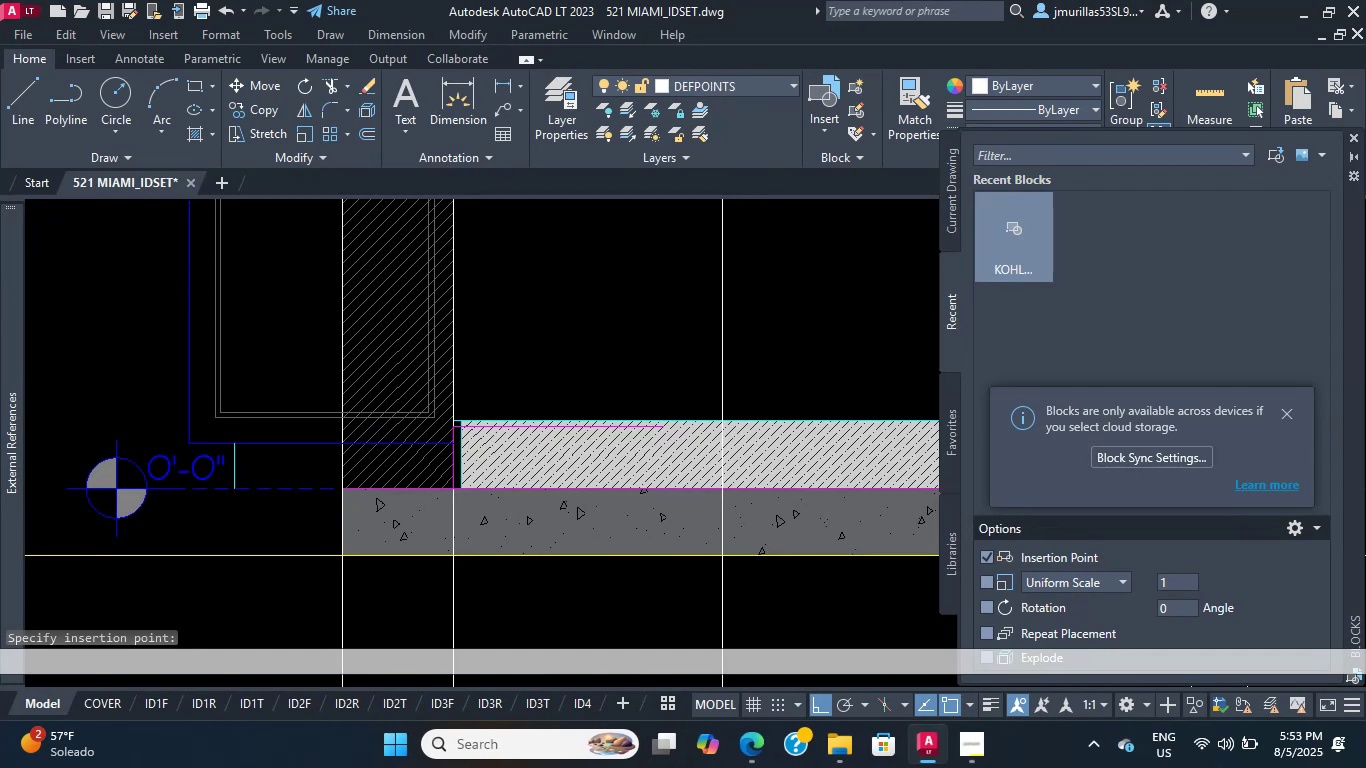 
wait(6.42)
 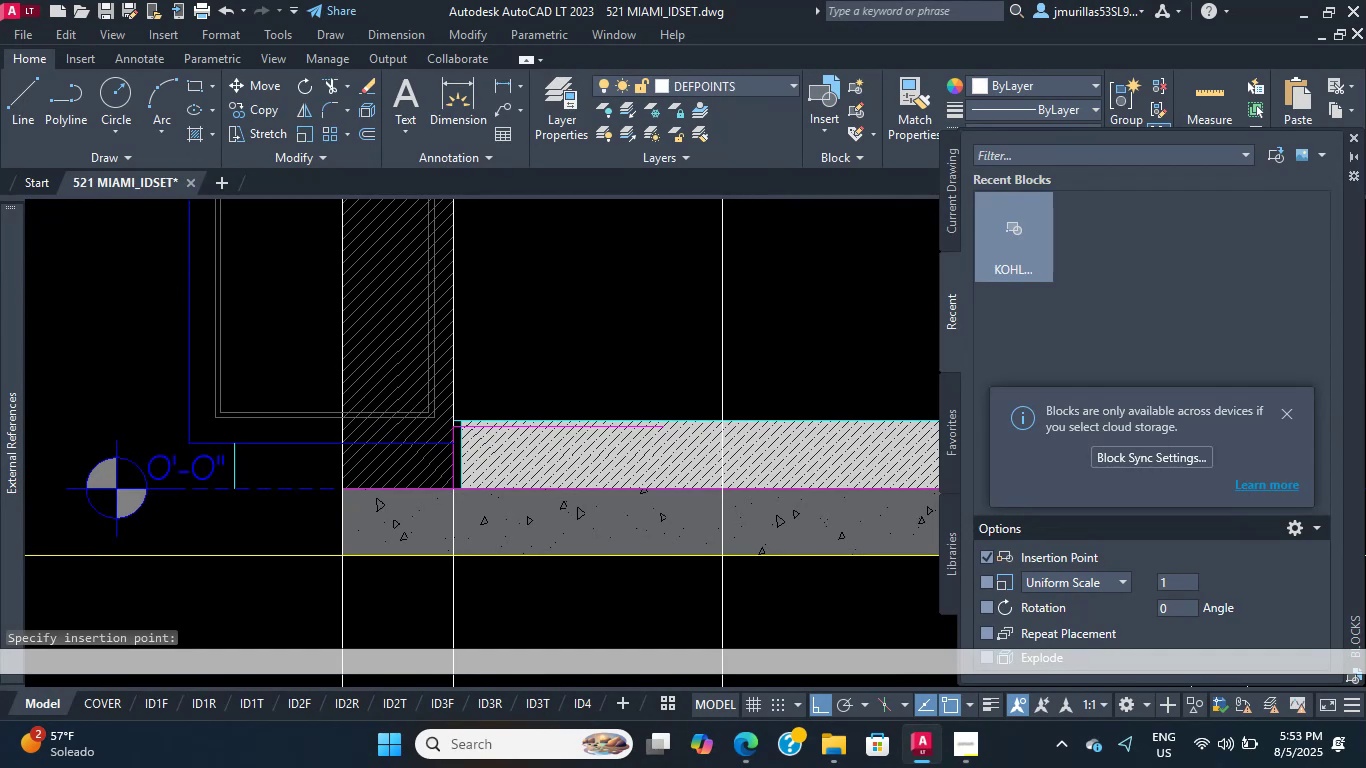 
left_click_drag(start_coordinate=[436, 394], to_coordinate=[414, 394])
 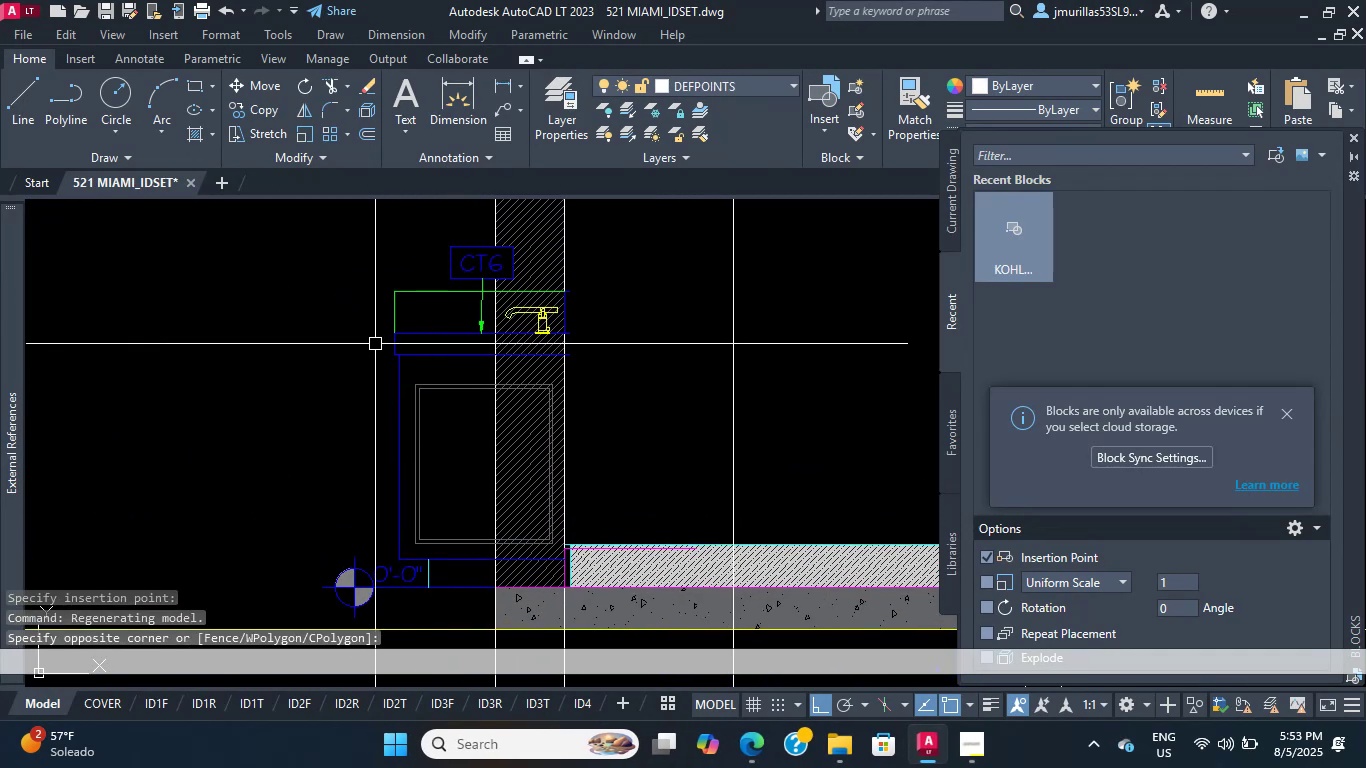 
double_click([374, 344])
 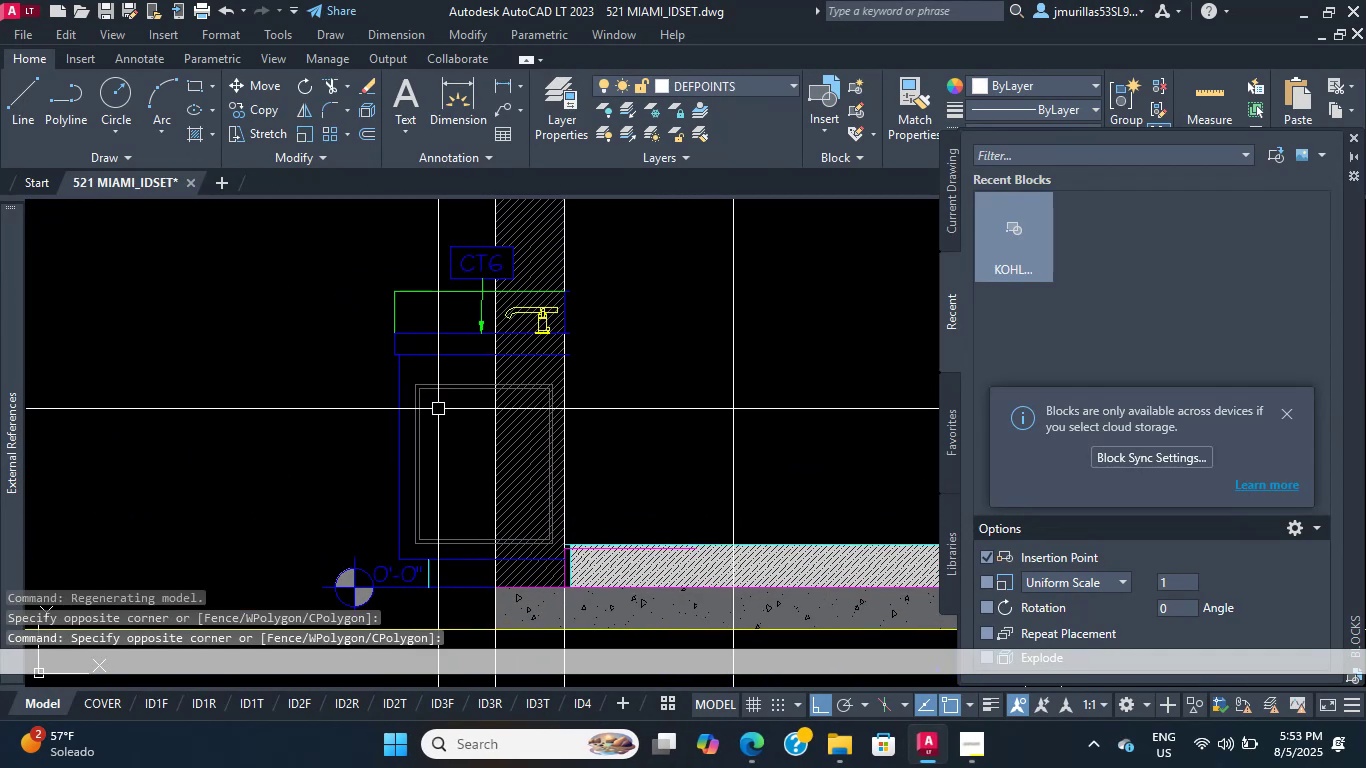 
left_click_drag(start_coordinate=[450, 417], to_coordinate=[434, 414])
 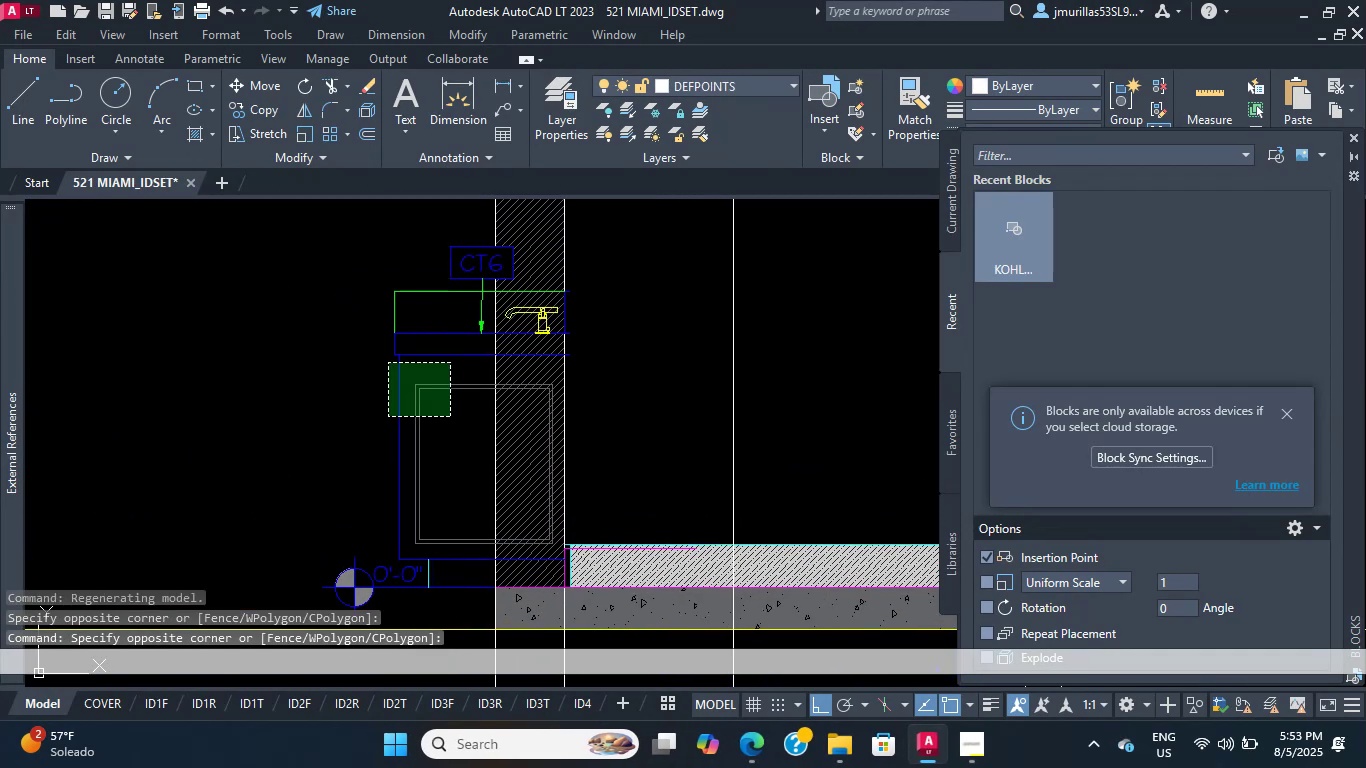 
triple_click([388, 363])
 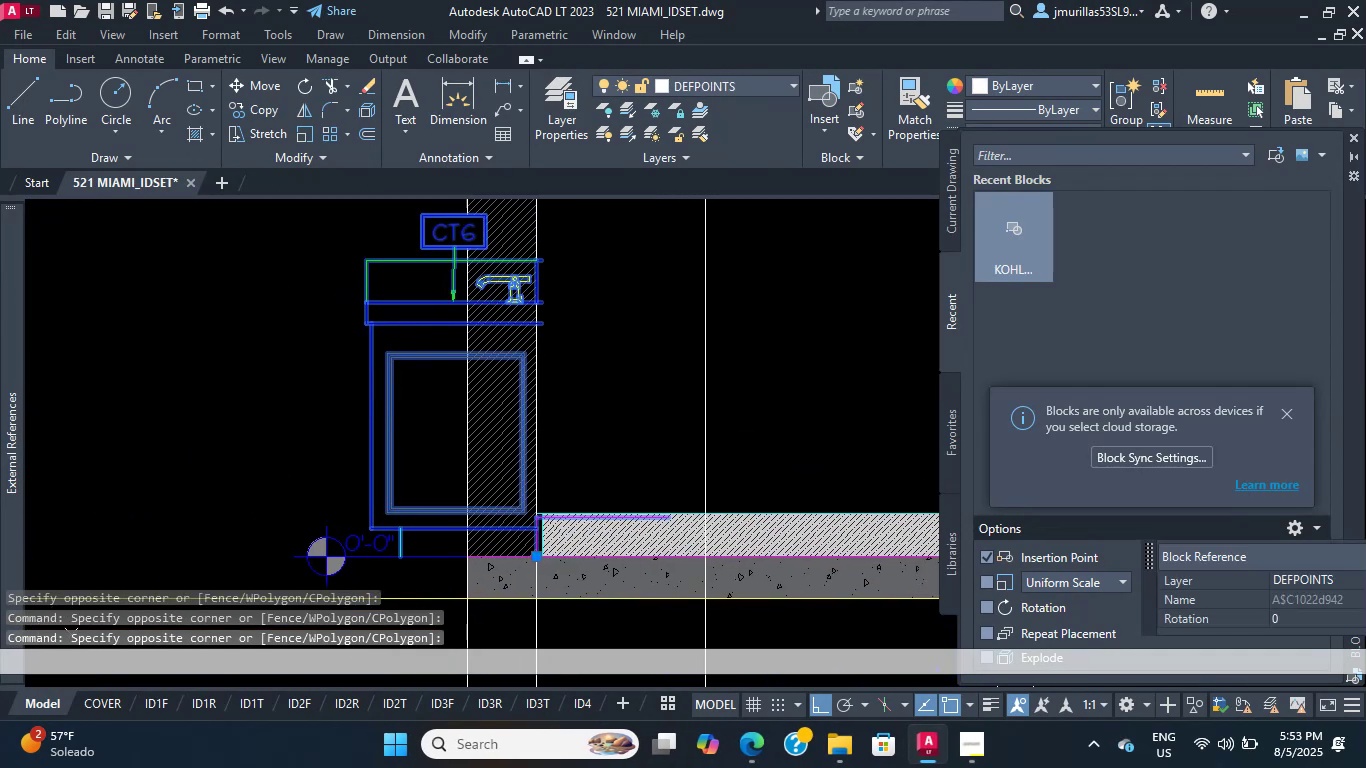 
type(MI )
 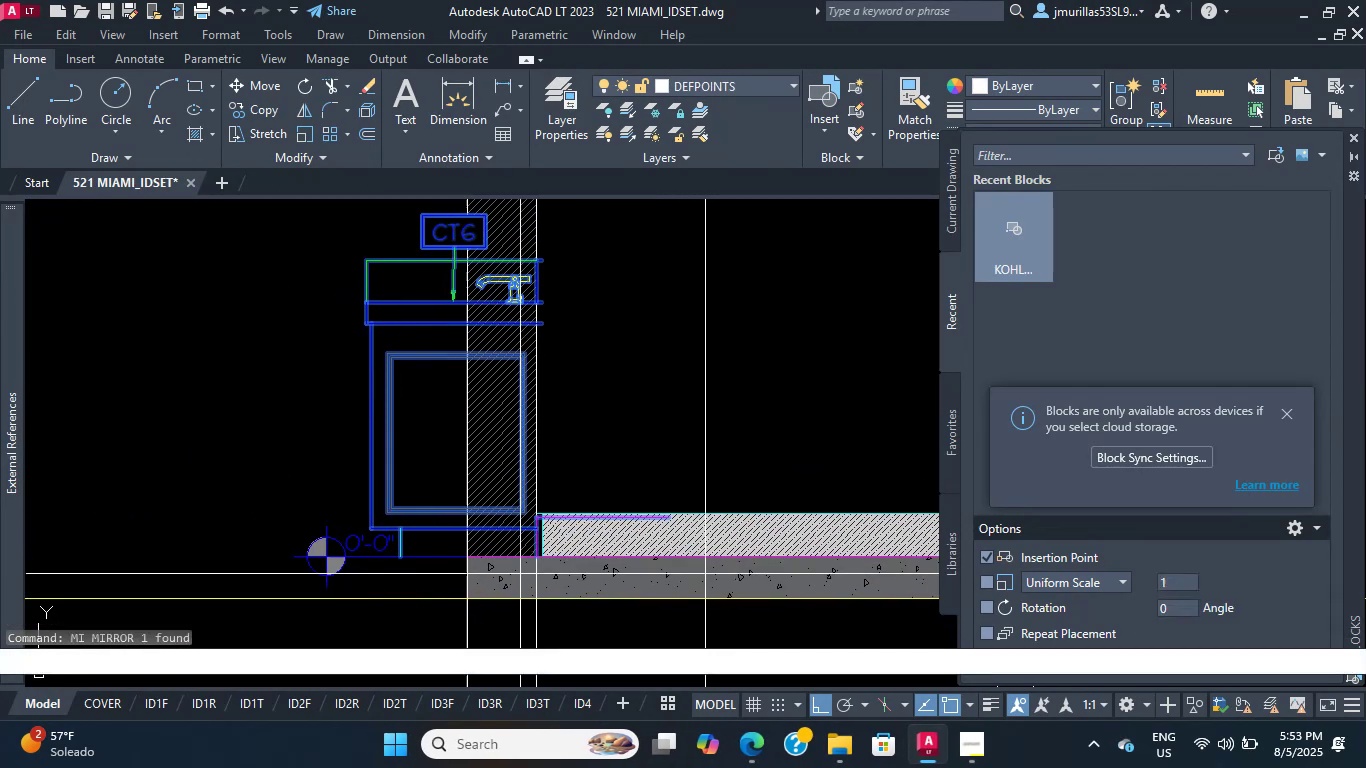 
scroll: coordinate [560, 578], scroll_direction: up, amount: 2.0
 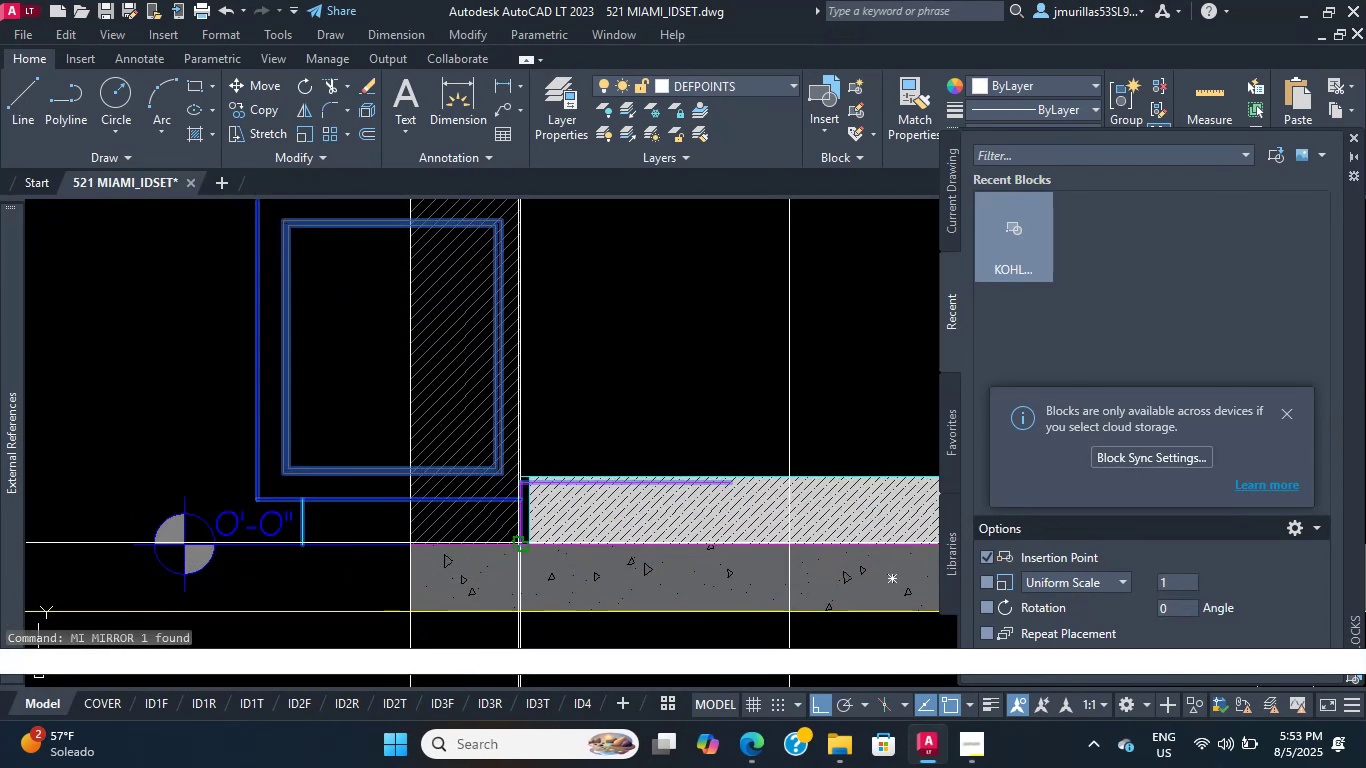 
left_click([520, 544])
 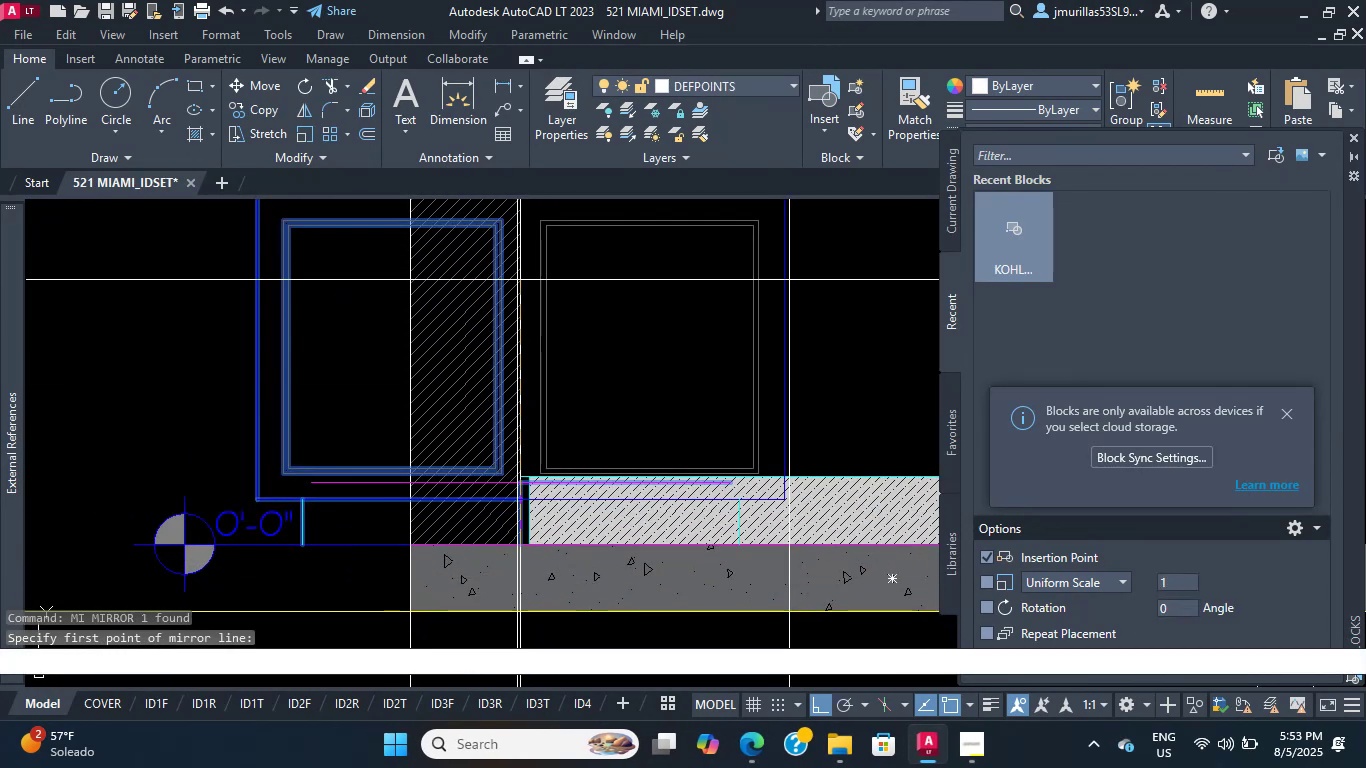 
scroll: coordinate [517, 275], scroll_direction: down, amount: 2.0
 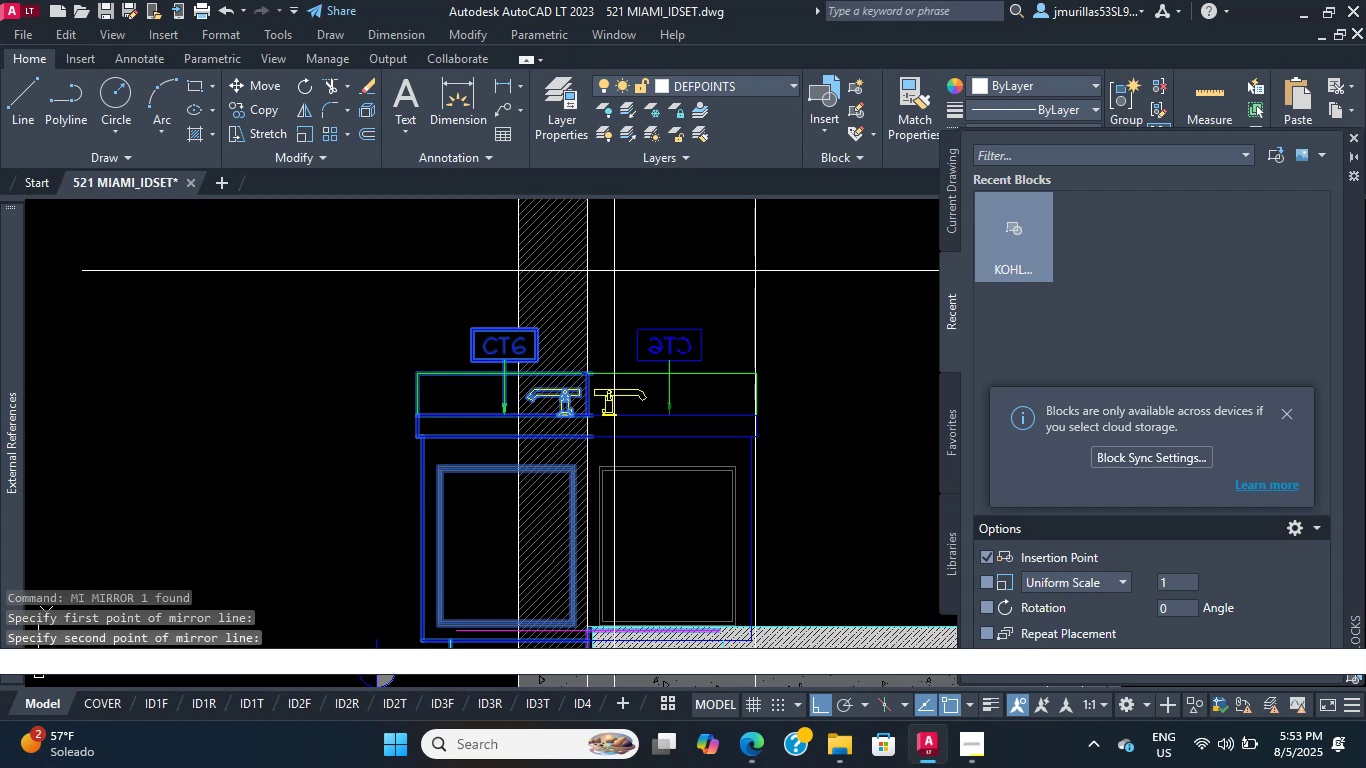 
key(N)
 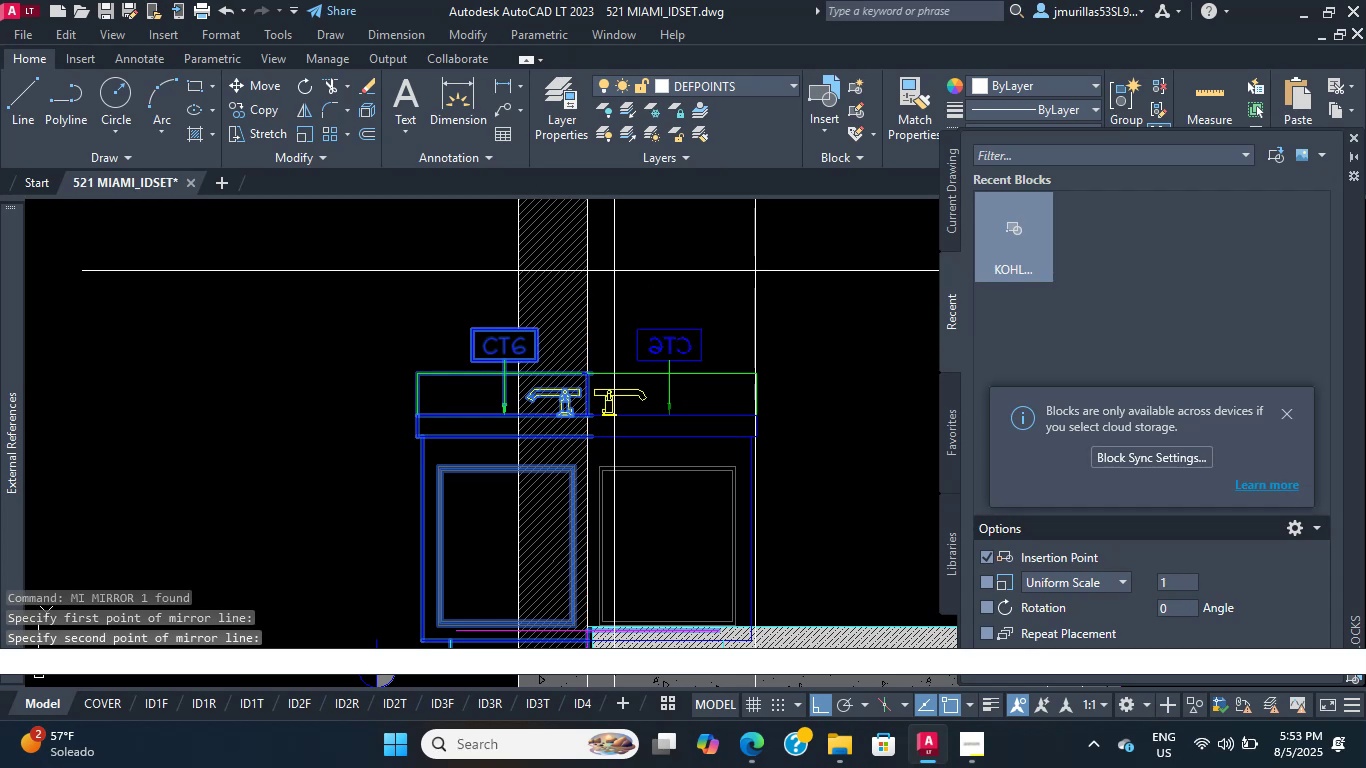 
key(Space)
 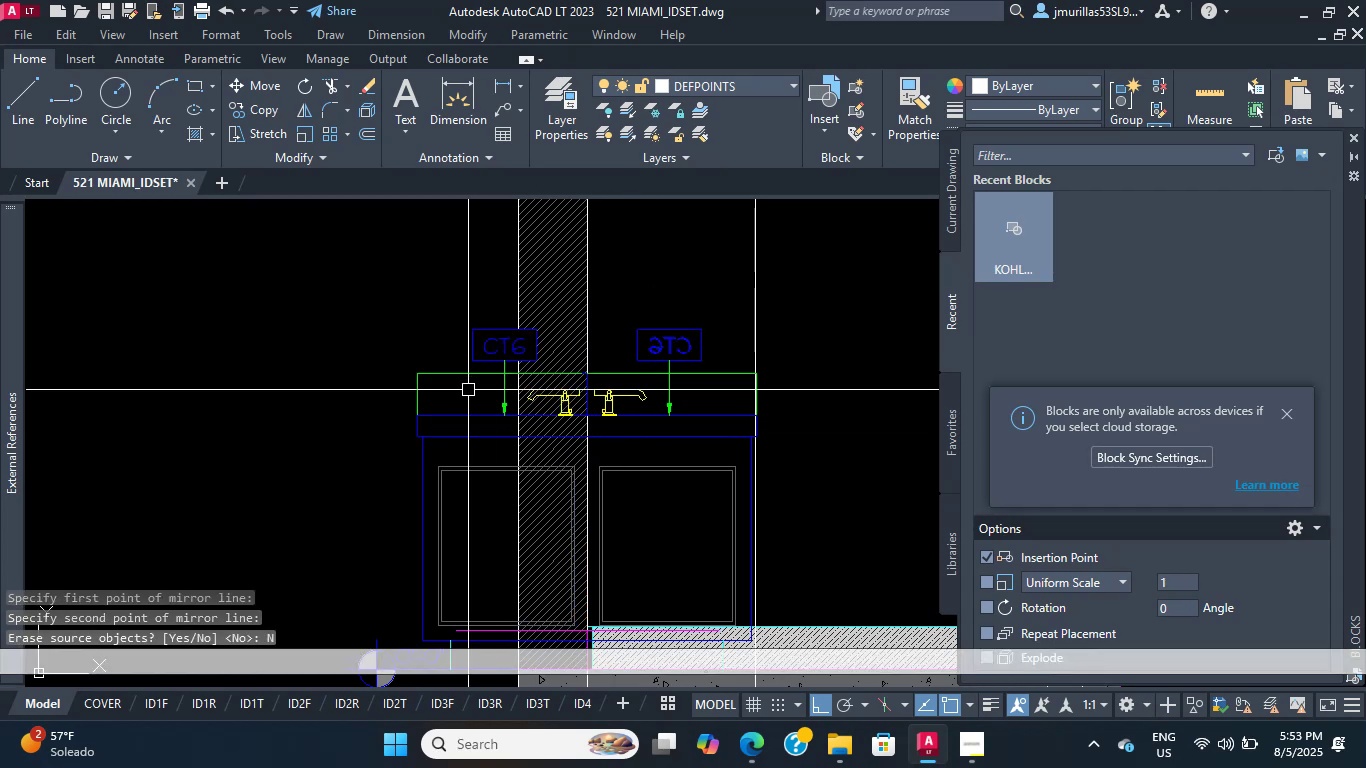 
left_click([435, 367])
 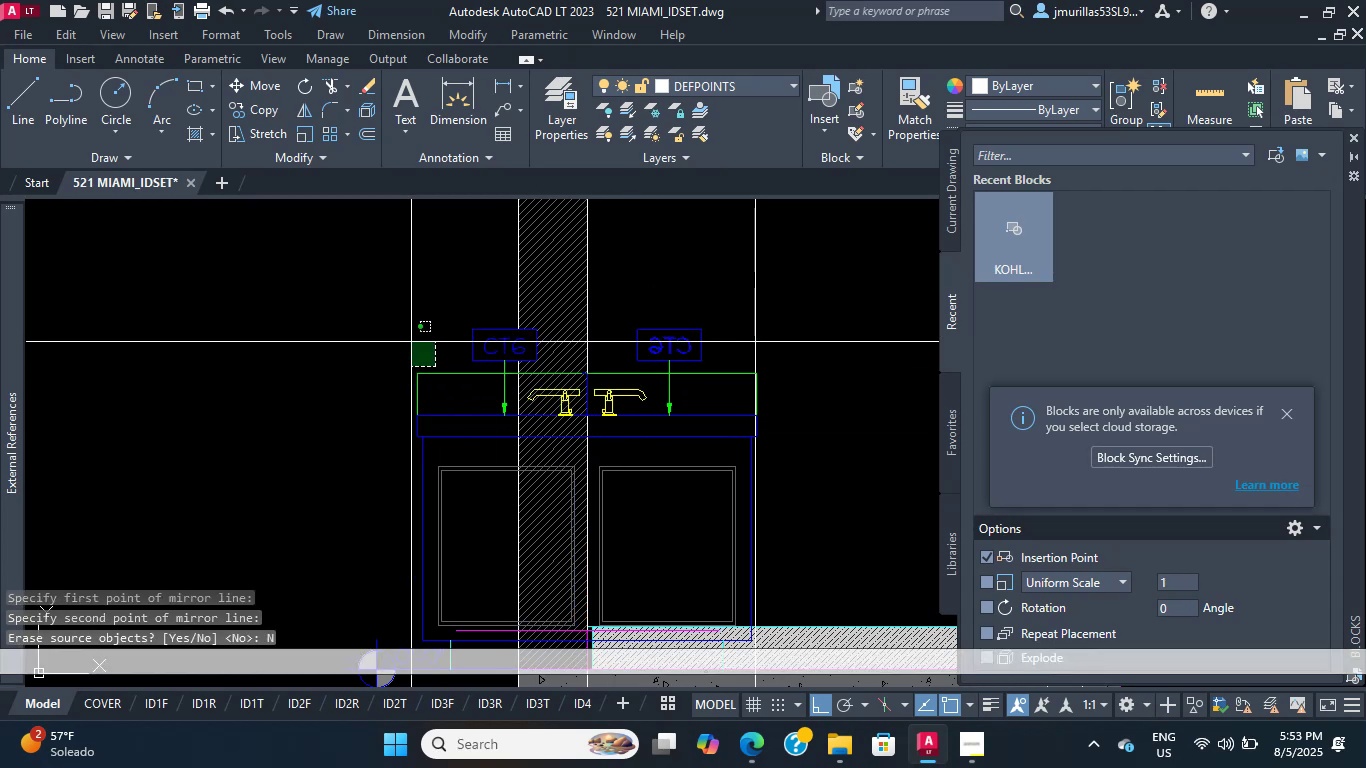 
left_click_drag(start_coordinate=[389, 422], to_coordinate=[384, 432])
 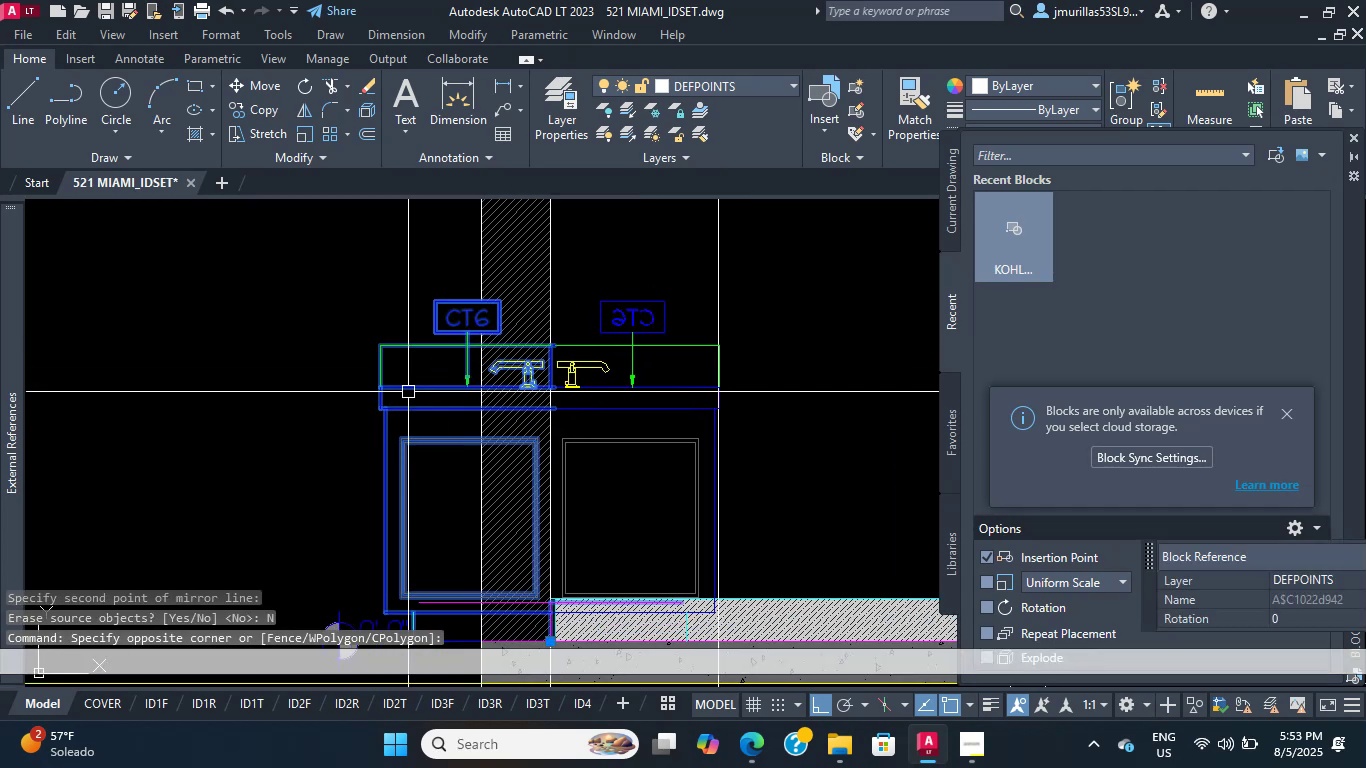 
key(Delete)
 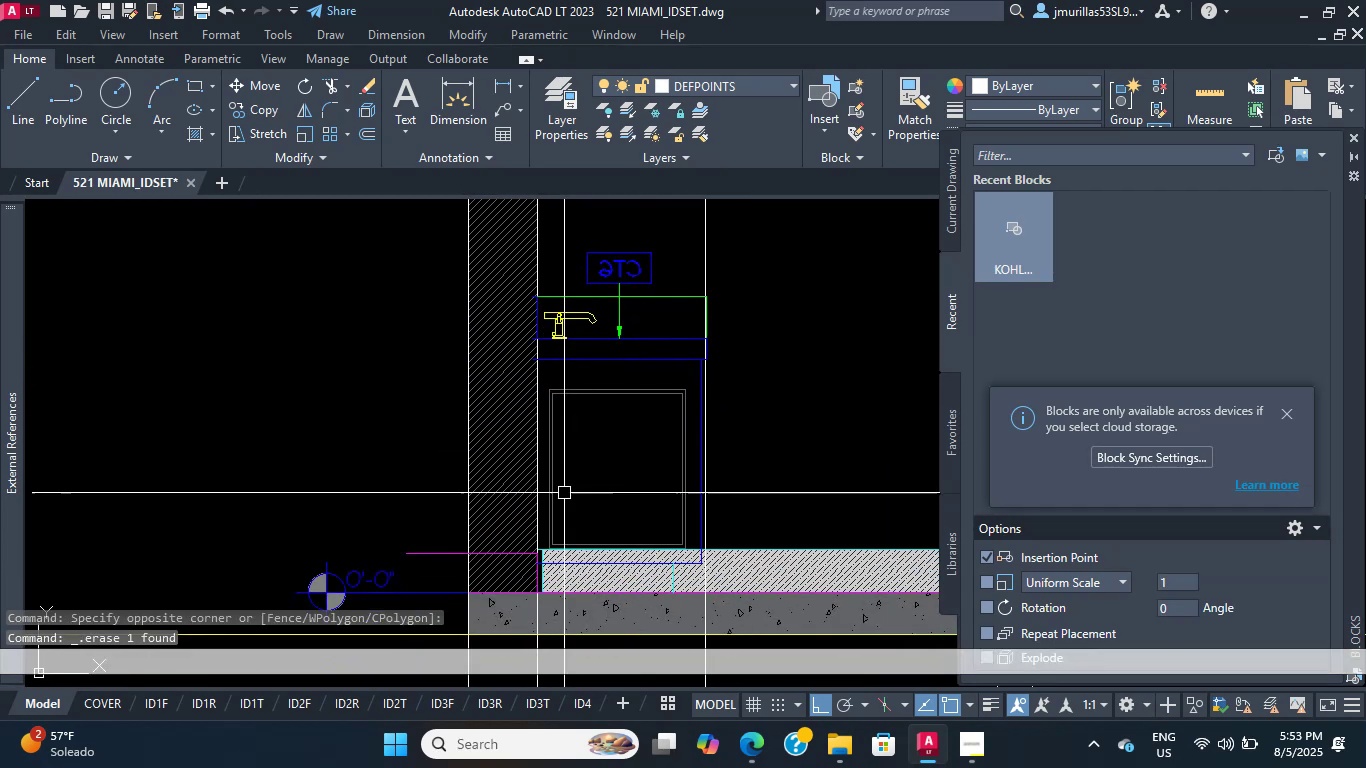 
scroll: coordinate [651, 483], scroll_direction: up, amount: 1.0
 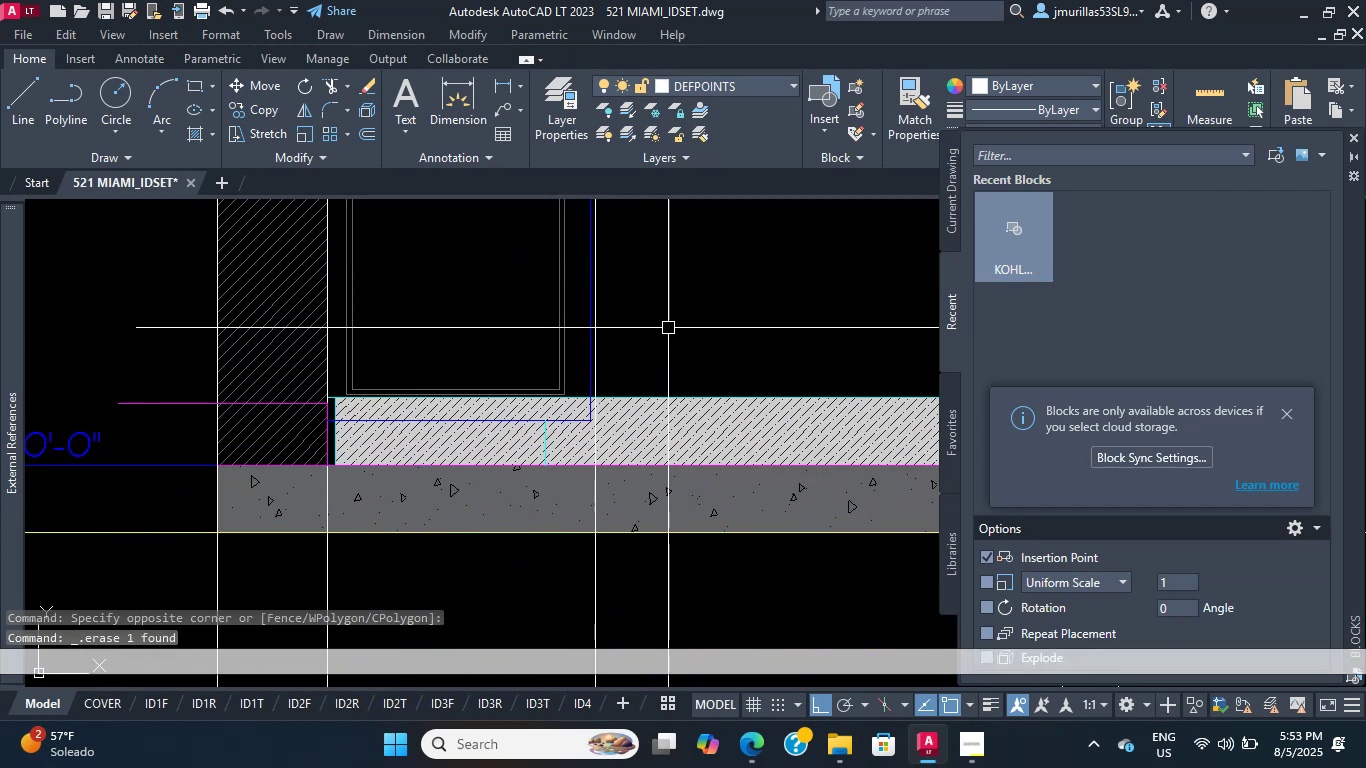 
scroll: coordinate [407, 438], scroll_direction: down, amount: 3.0
 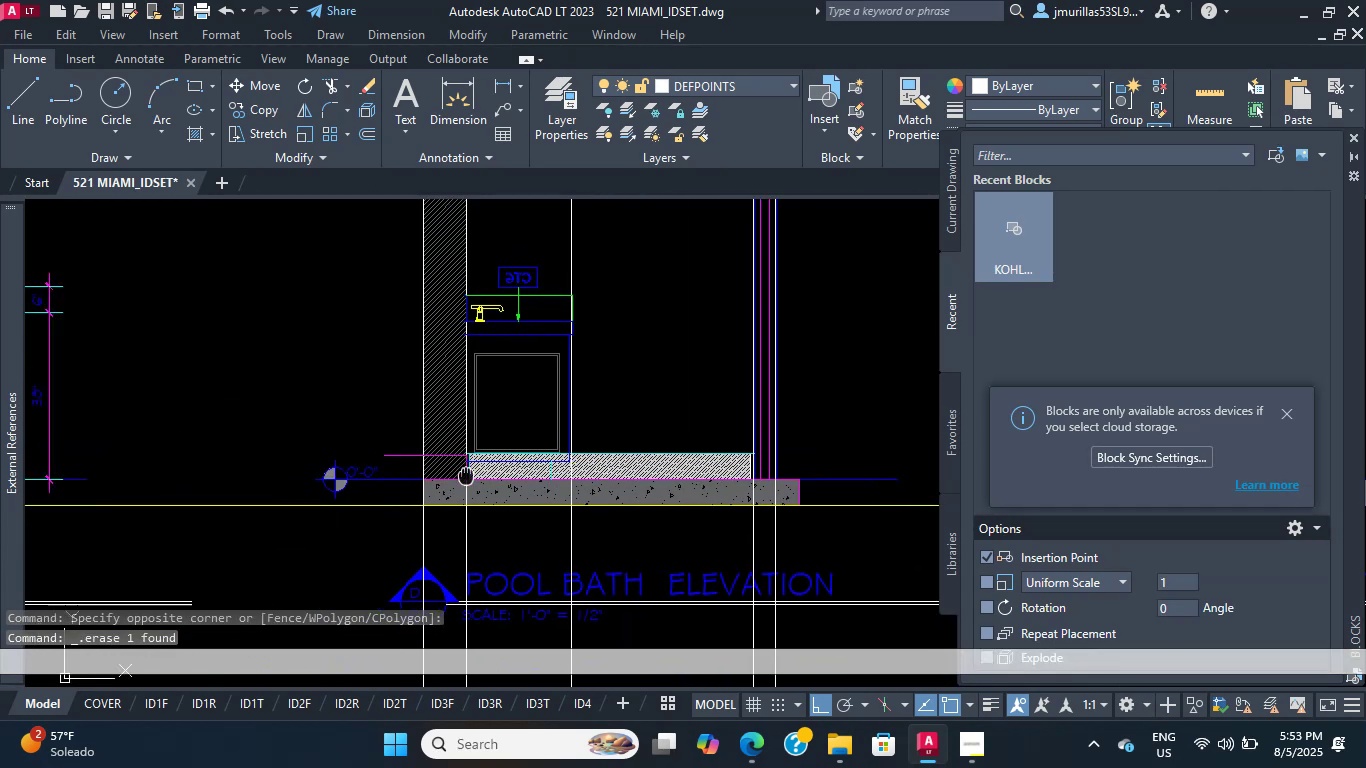 
type(XL H )
 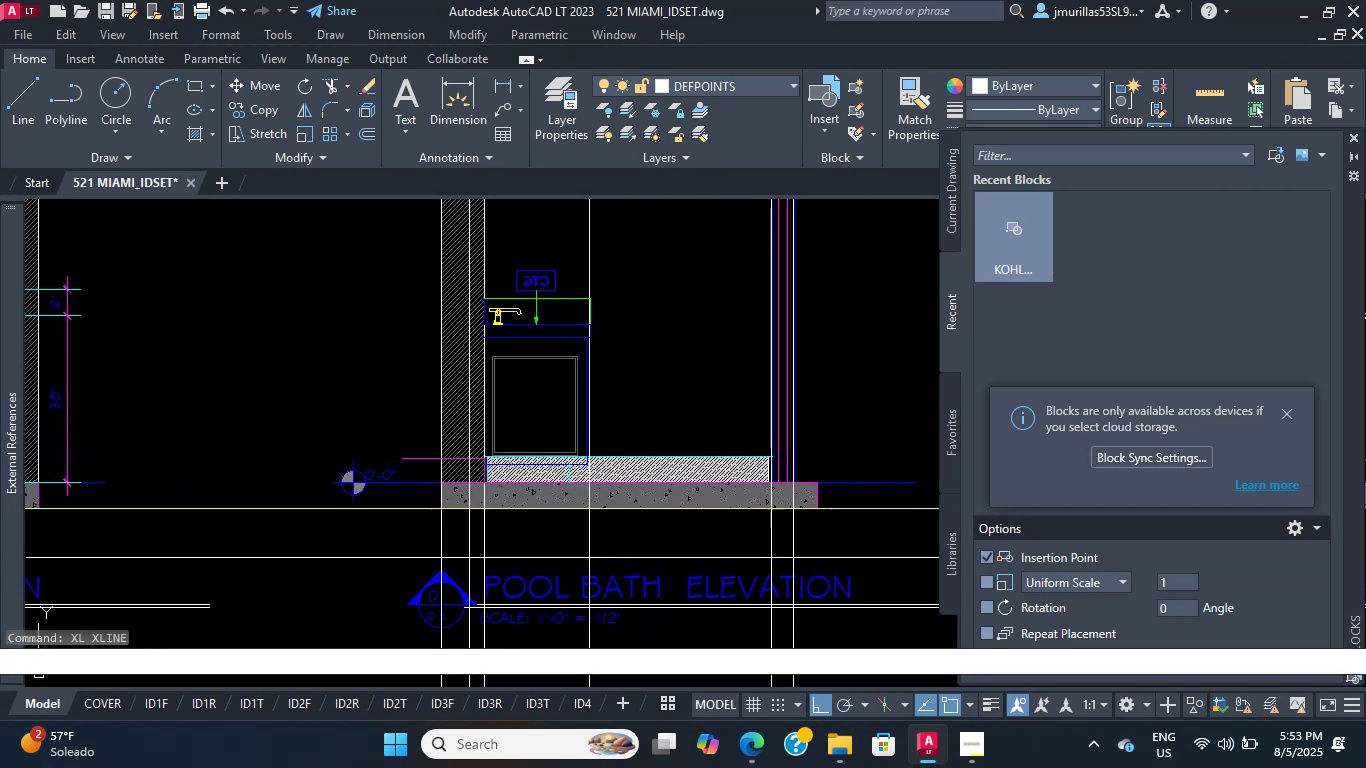 
scroll: coordinate [497, 338], scroll_direction: up, amount: 4.0
 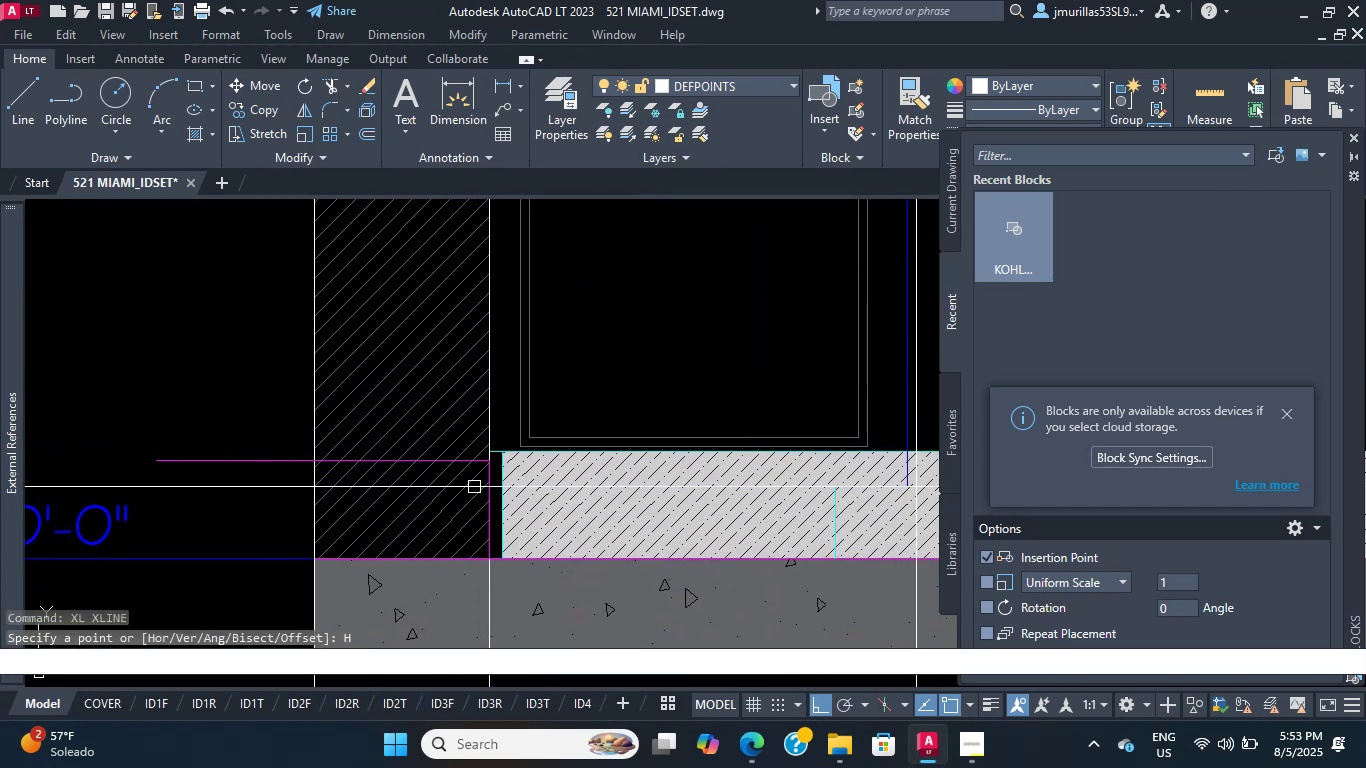 
left_click([484, 487])
 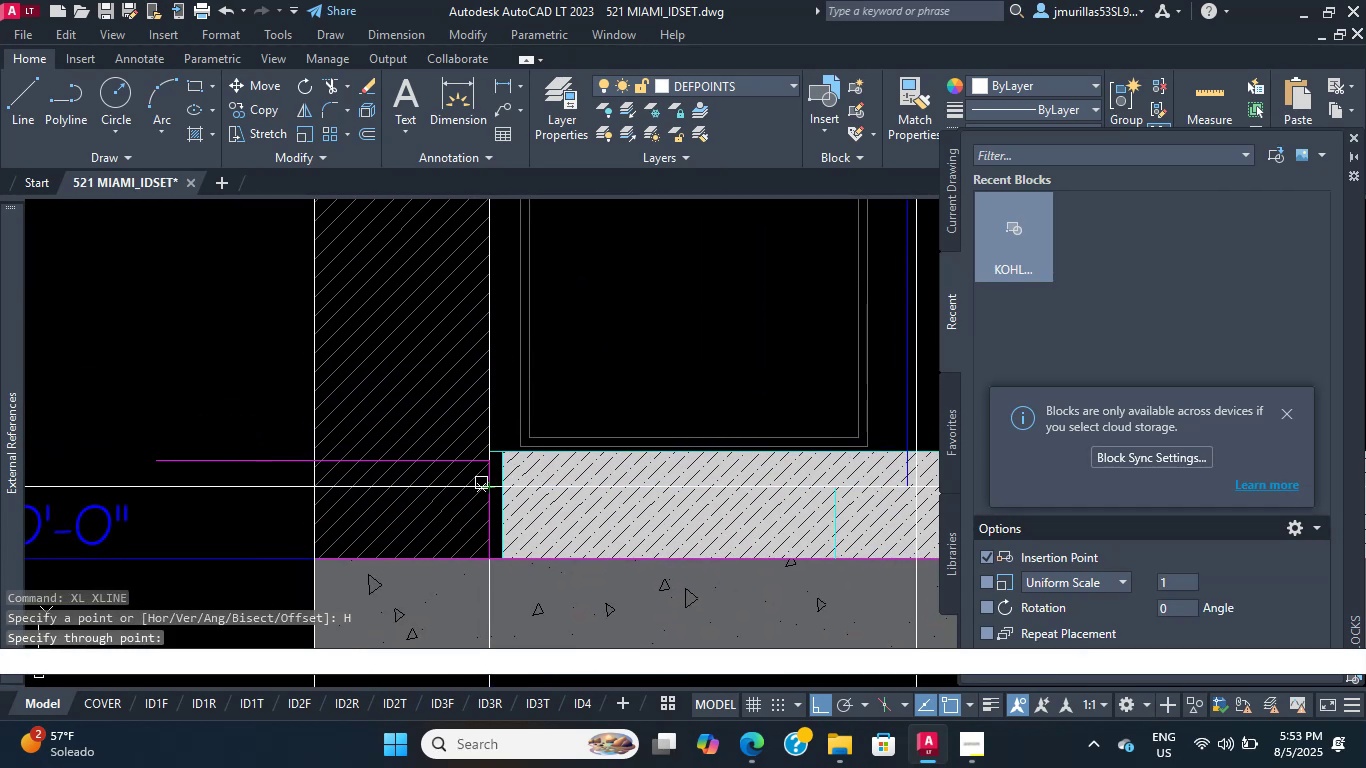 
scroll: coordinate [260, 467], scroll_direction: down, amount: 7.0
 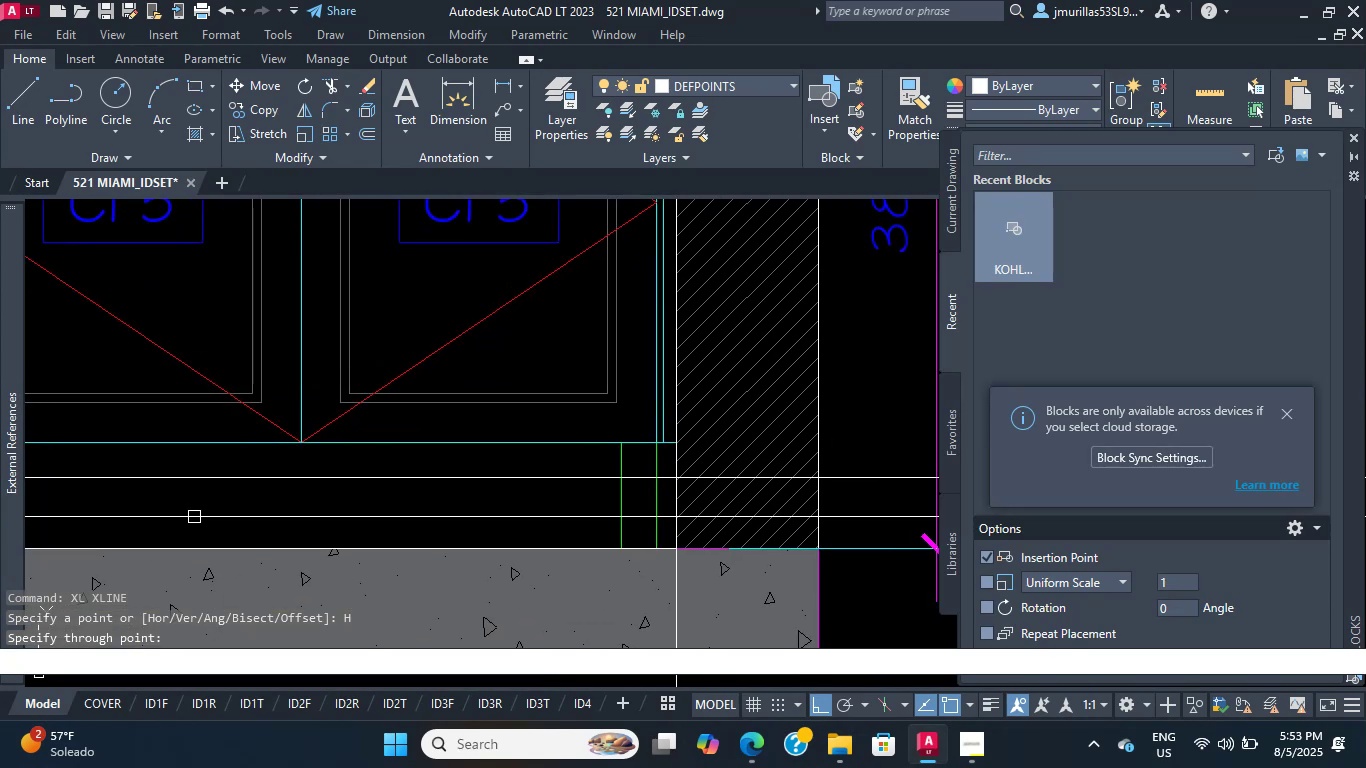 
scroll: coordinate [534, 398], scroll_direction: up, amount: 5.0
 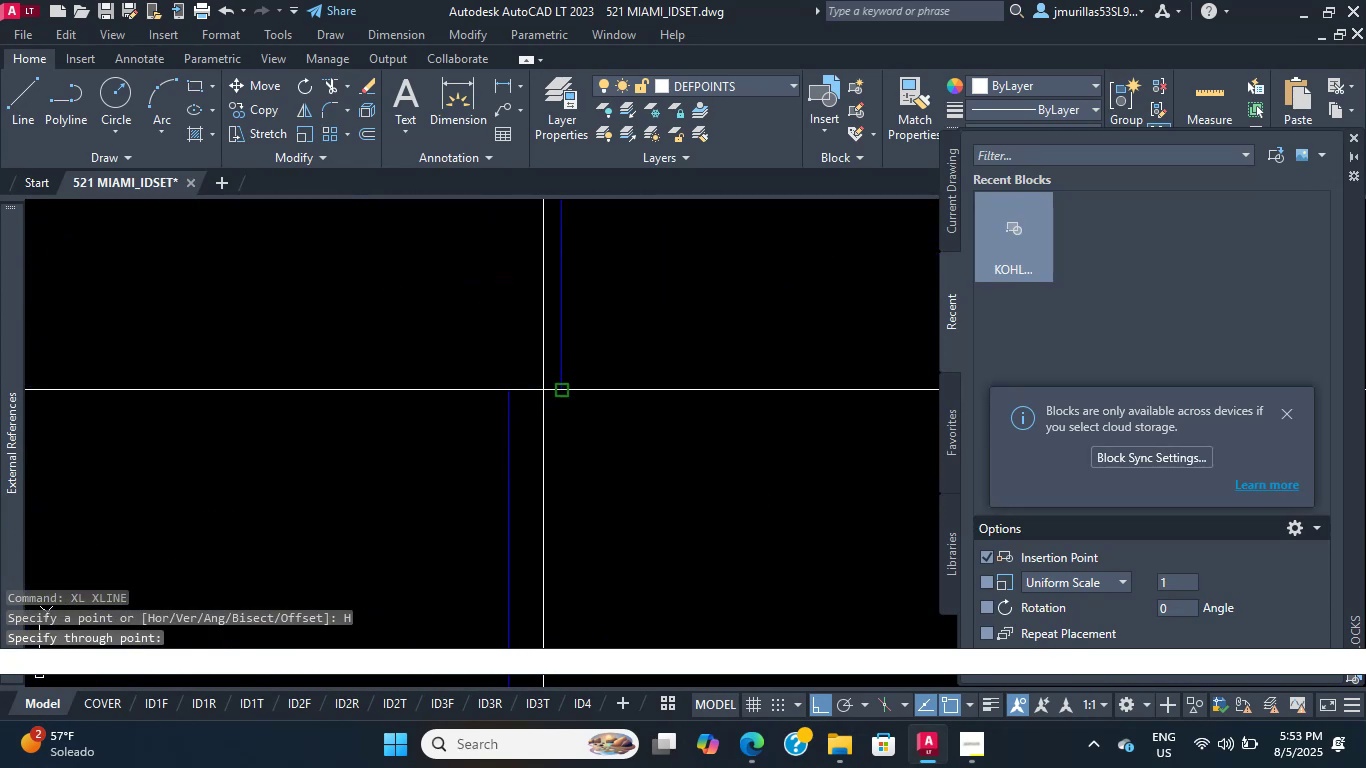 
left_click([558, 388])
 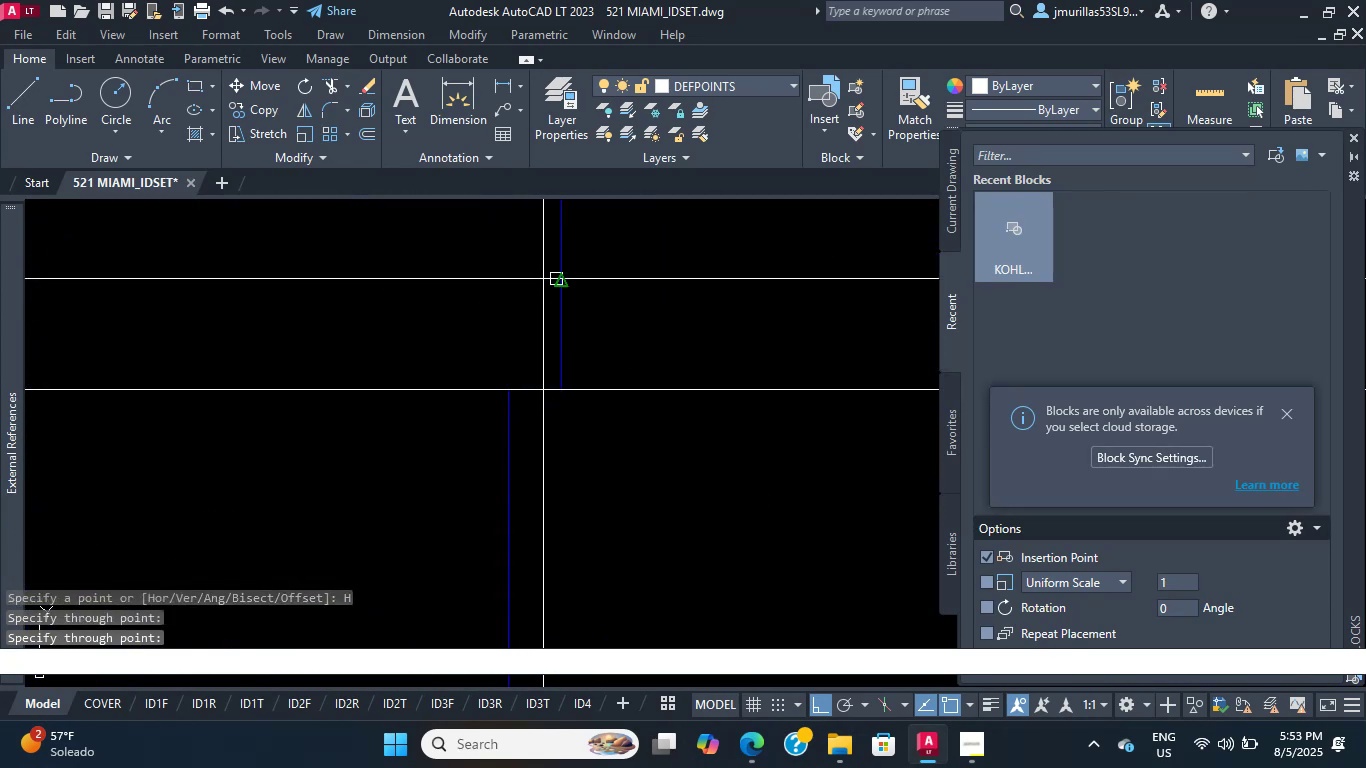 
scroll: coordinate [553, 284], scroll_direction: down, amount: 1.0
 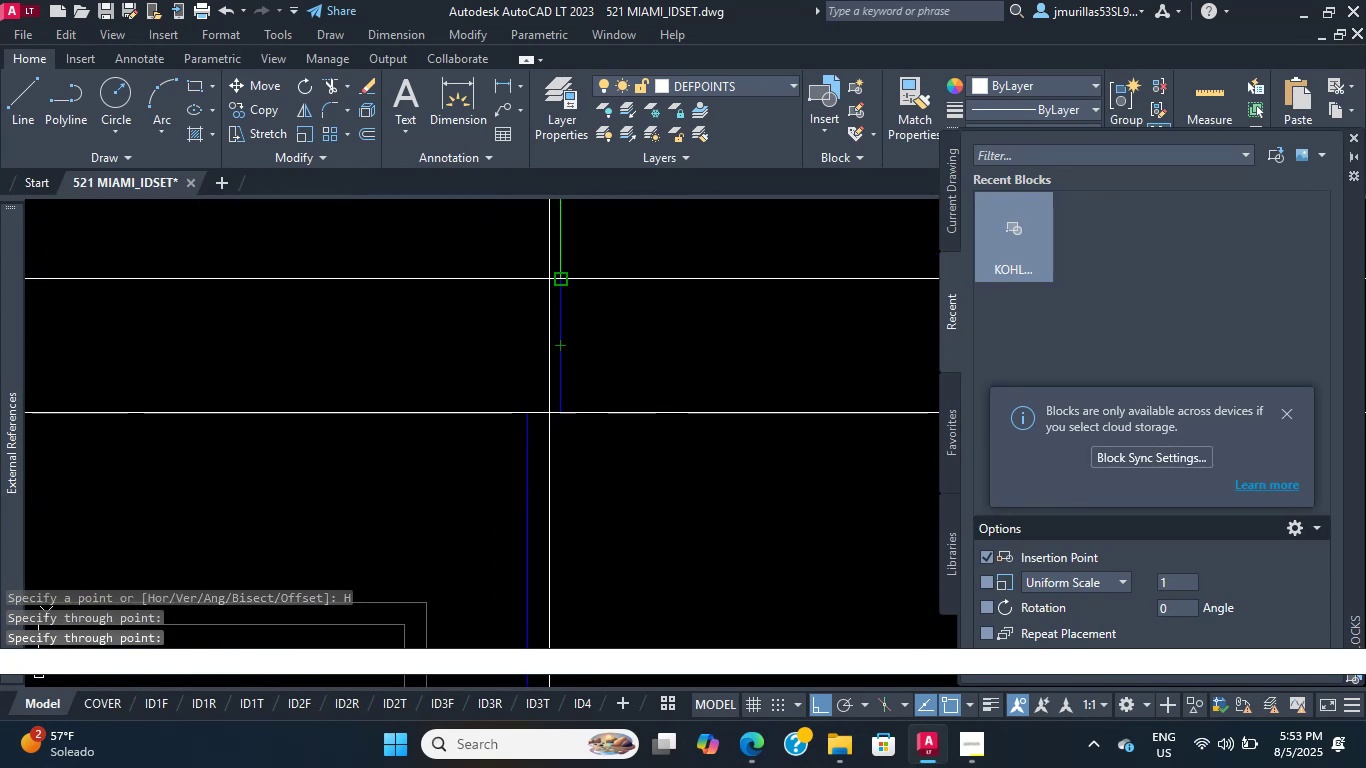 
key(Escape)
 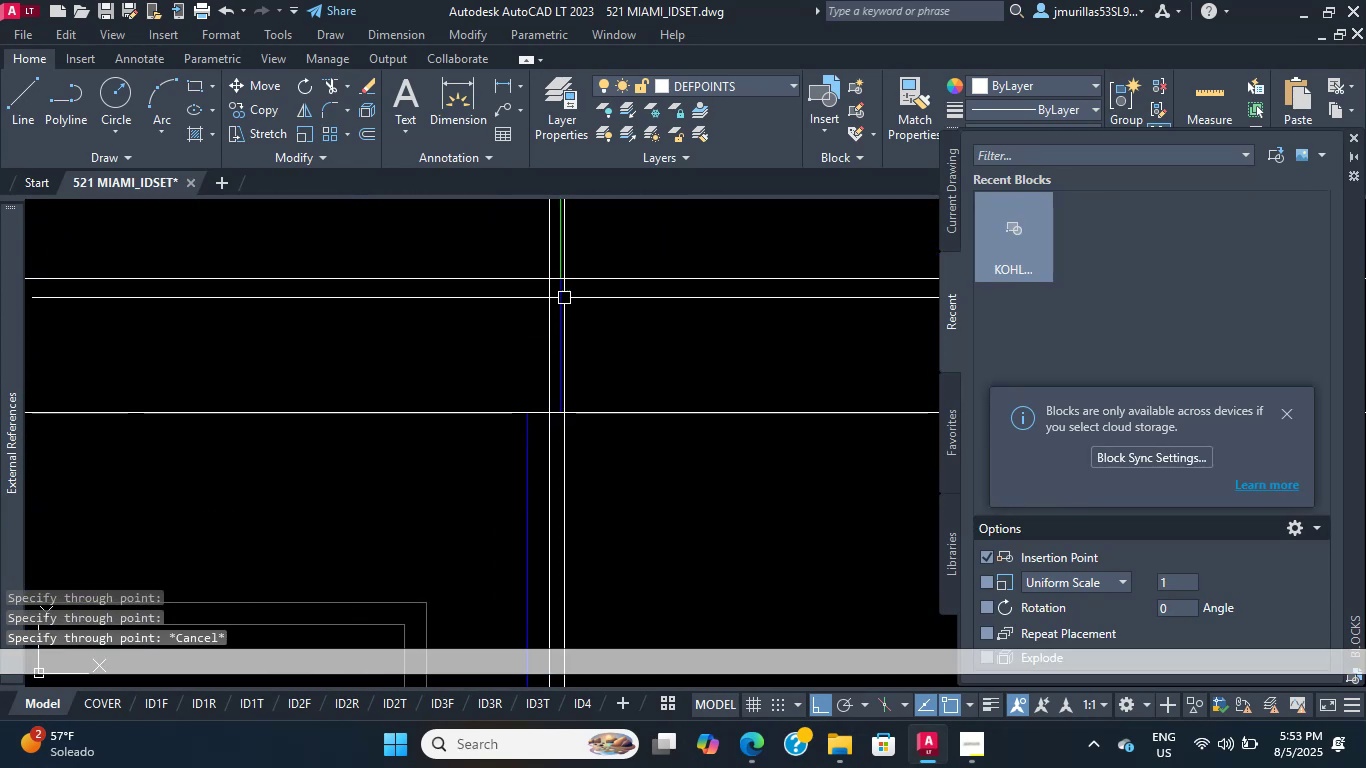 
scroll: coordinate [341, 362], scroll_direction: down, amount: 10.0
 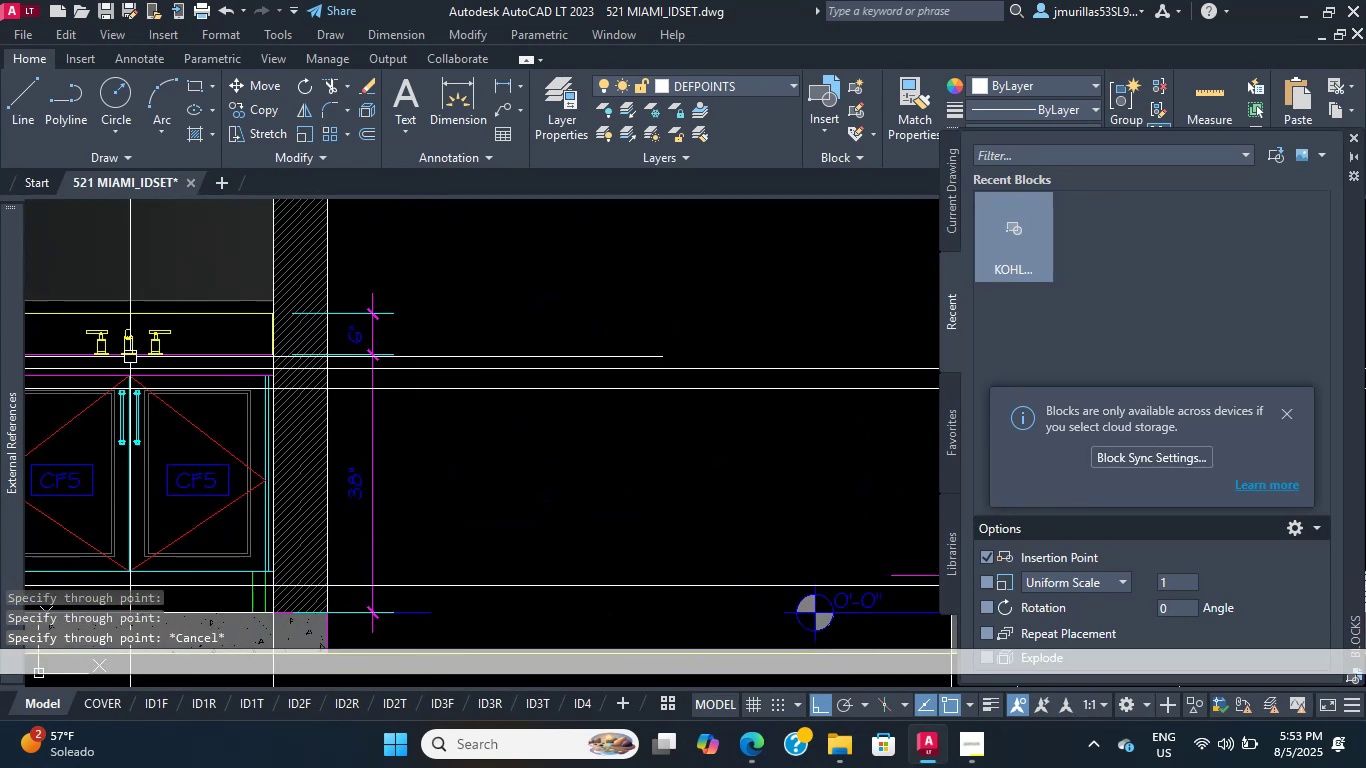 
mouse_move([147, 166])
 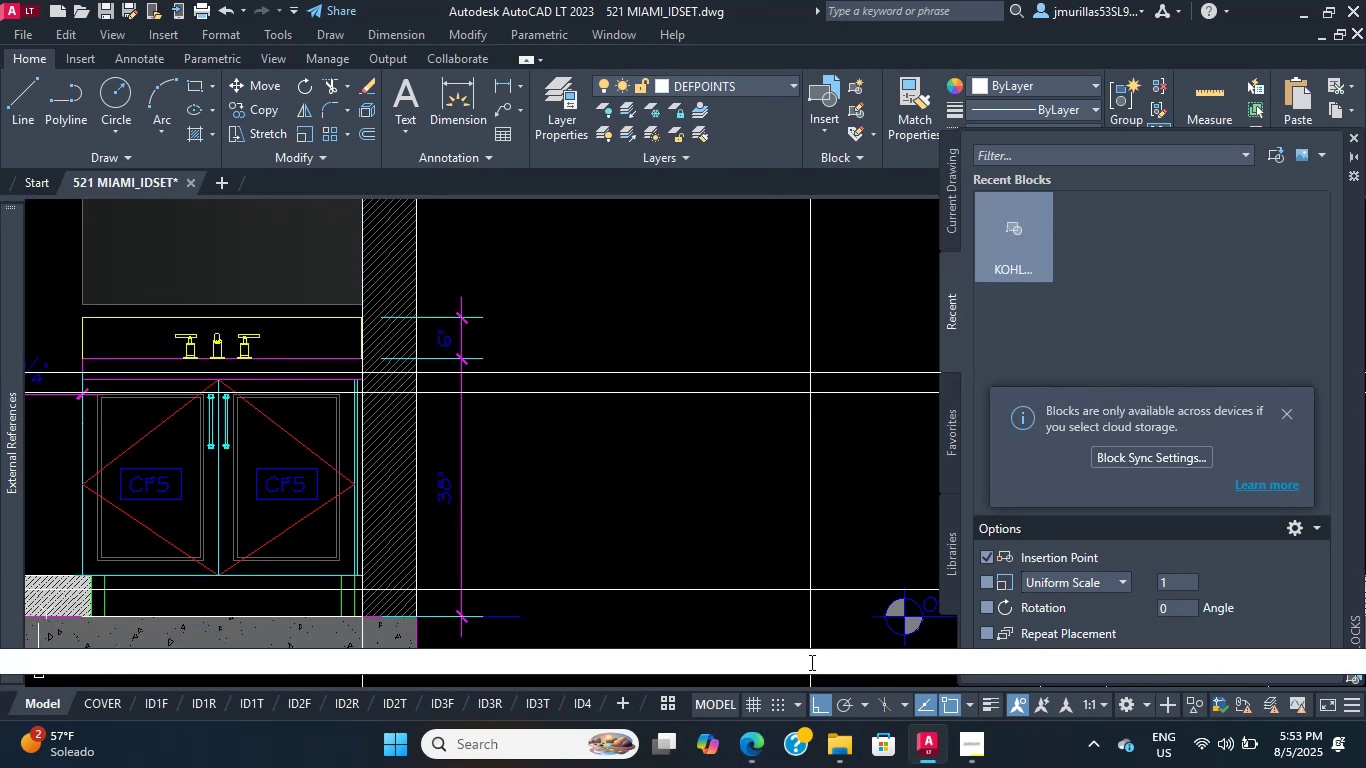 
scroll: coordinate [485, 474], scroll_direction: up, amount: 2.0
 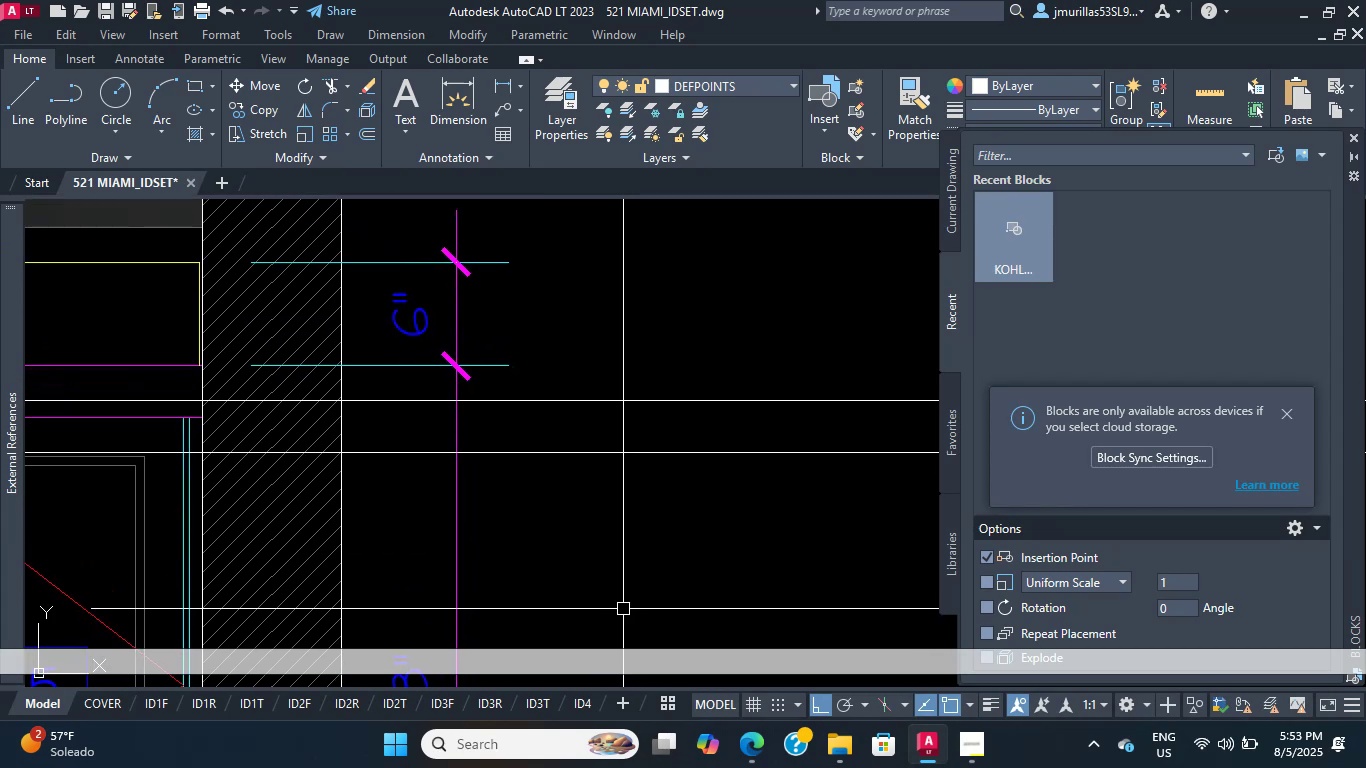 
wait(12.45)
 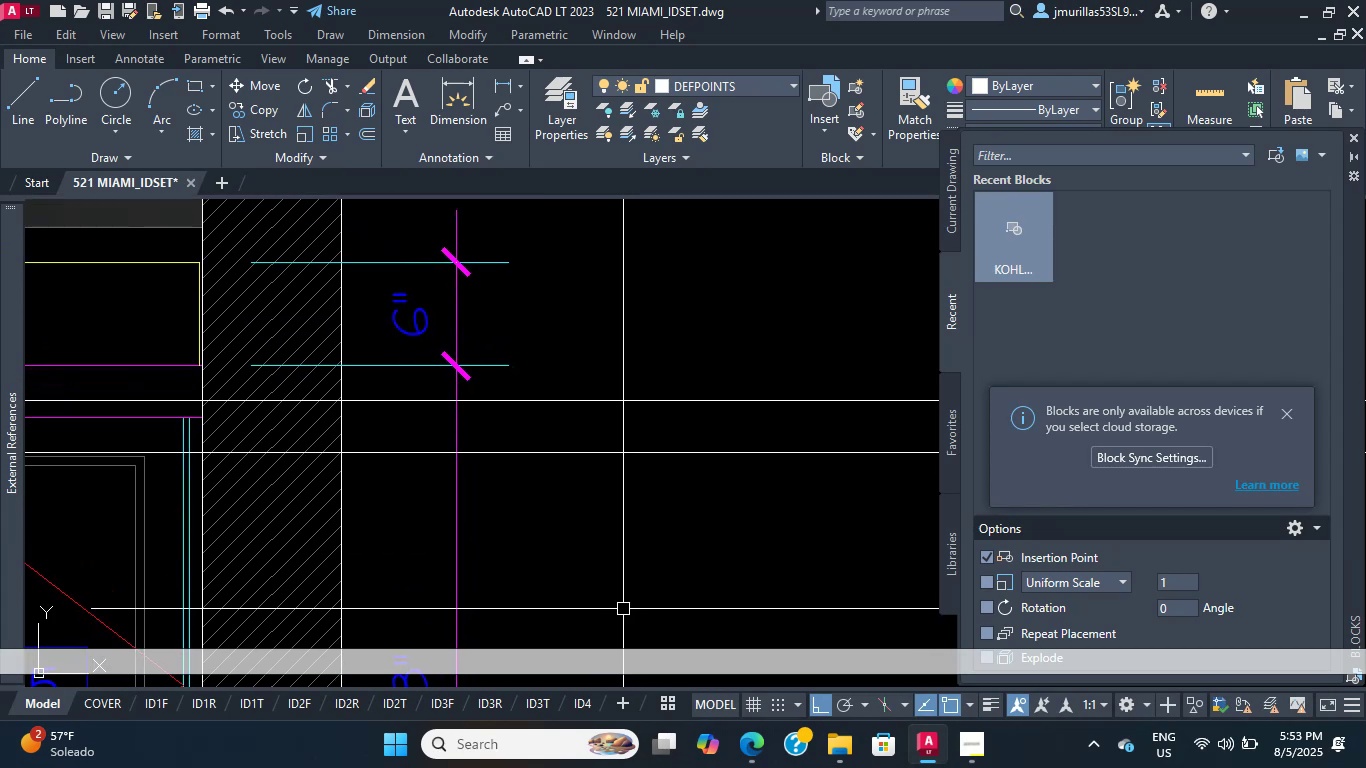 
scroll: coordinate [541, 454], scroll_direction: down, amount: 6.0
 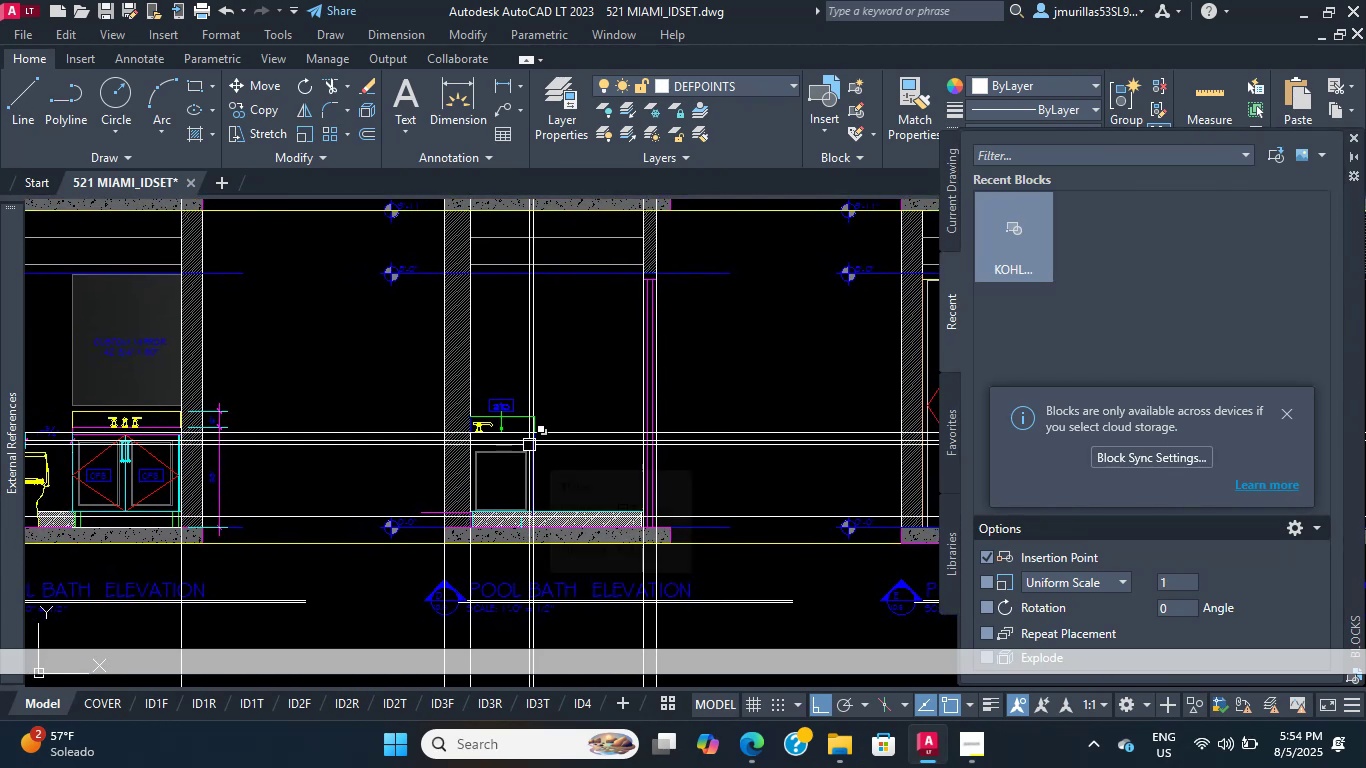 
wait(9.45)
 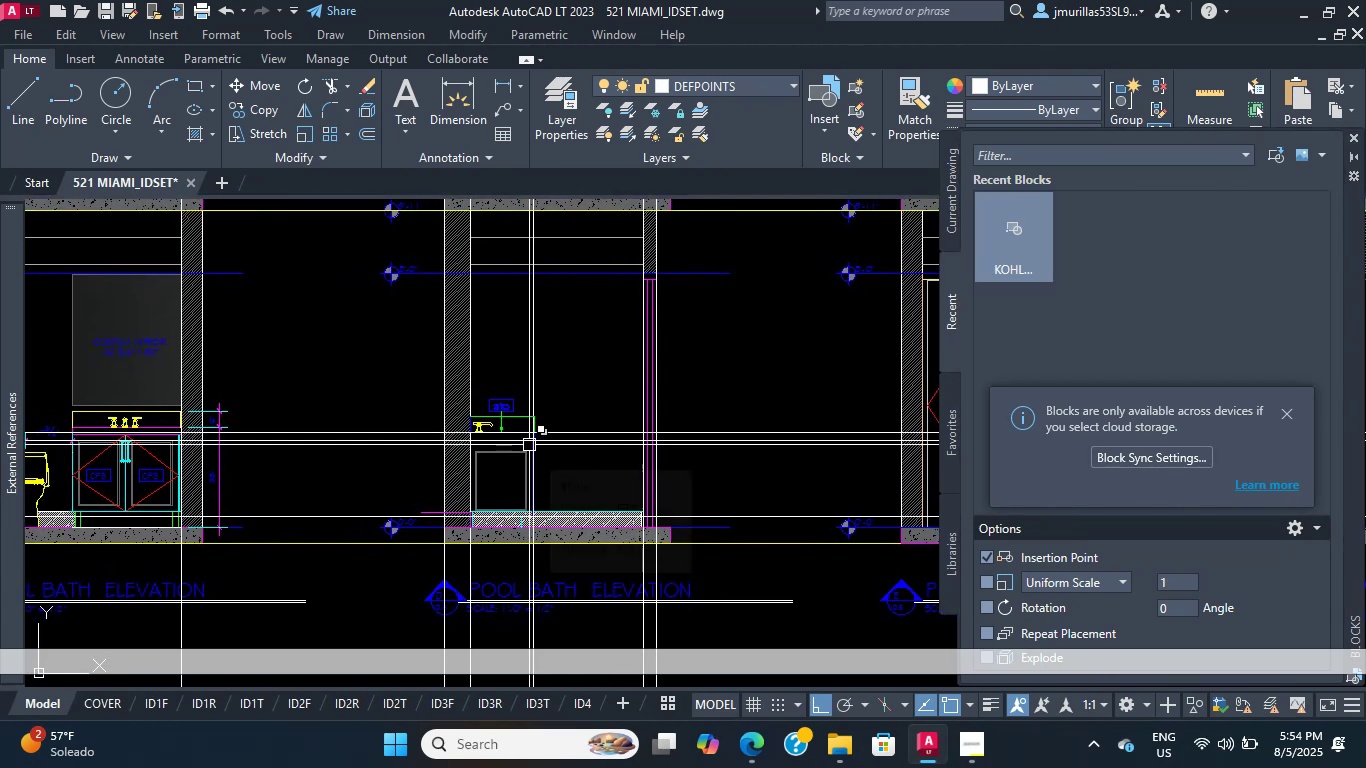 
scroll: coordinate [663, 452], scroll_direction: up, amount: 6.0
 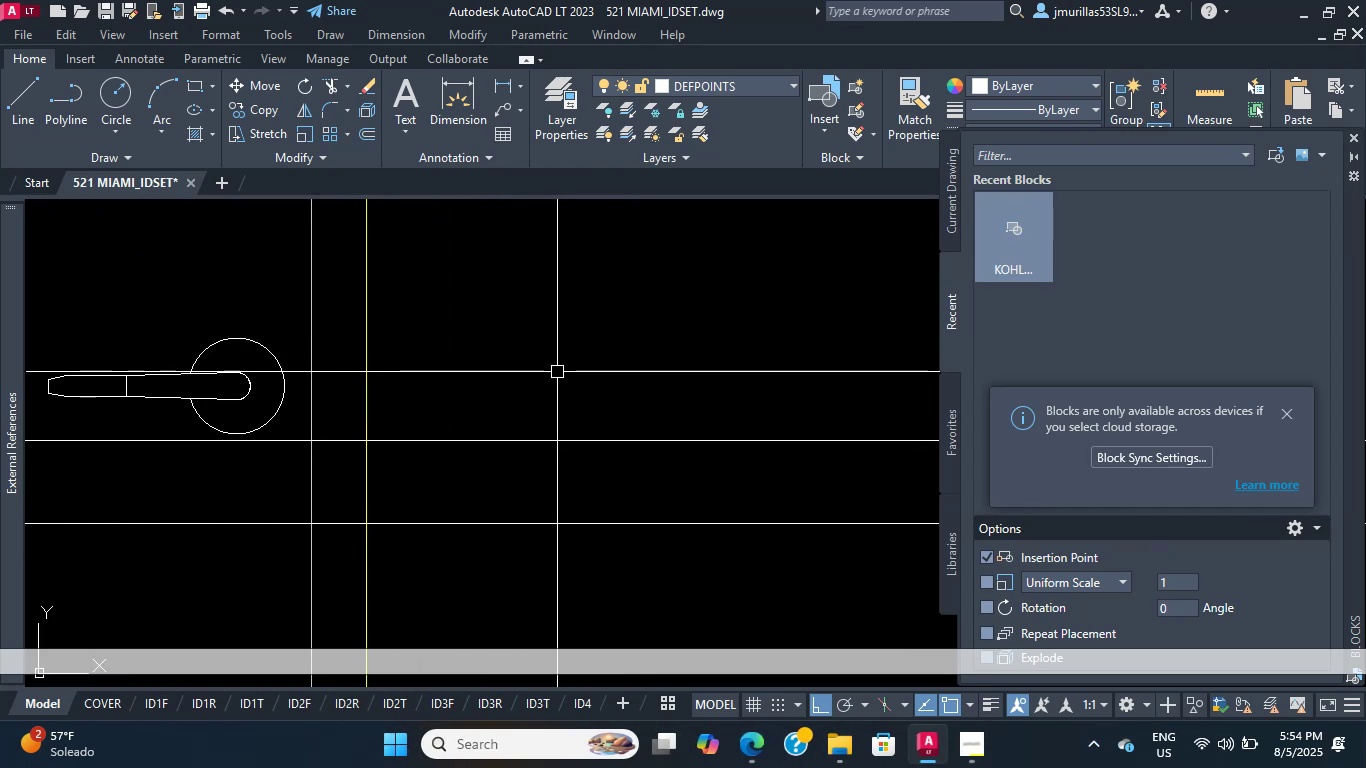 
wait(6.37)
 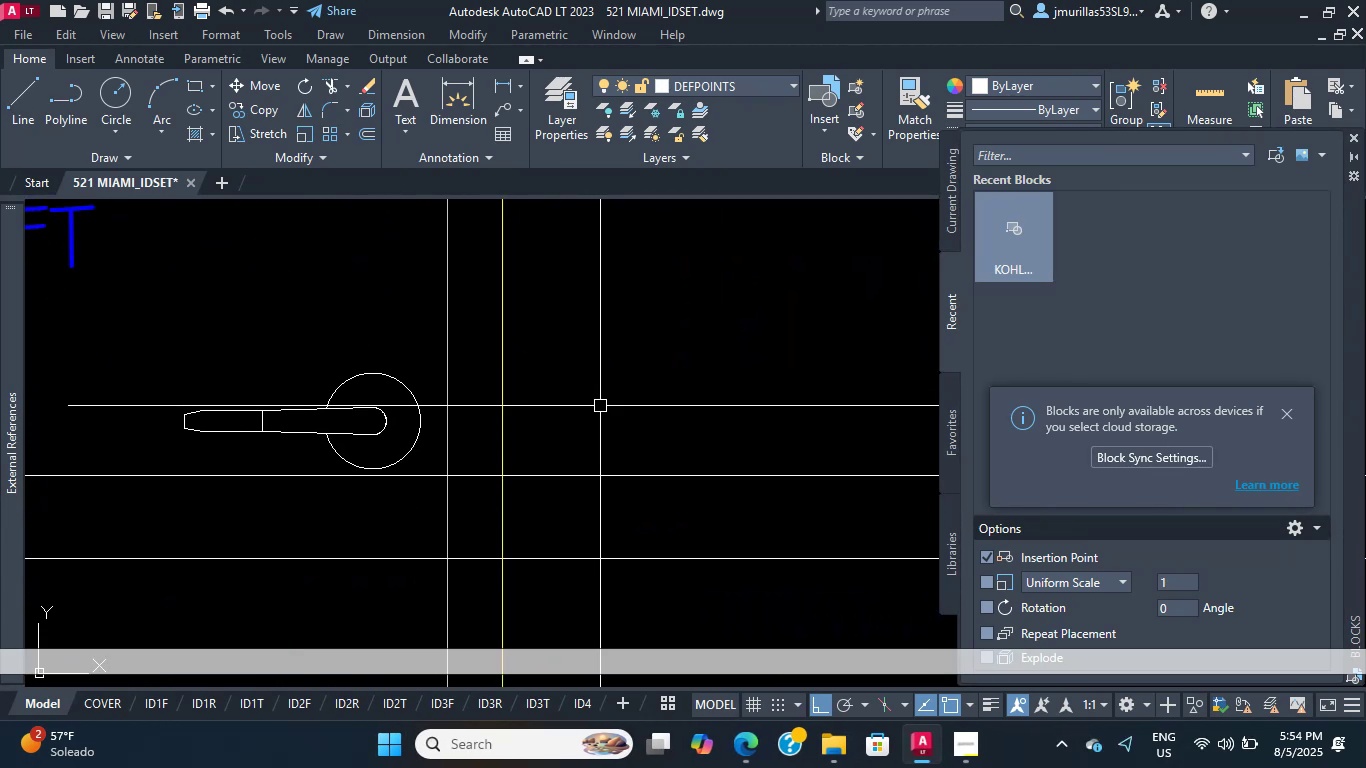 
scroll: coordinate [377, 467], scroll_direction: down, amount: 8.0
 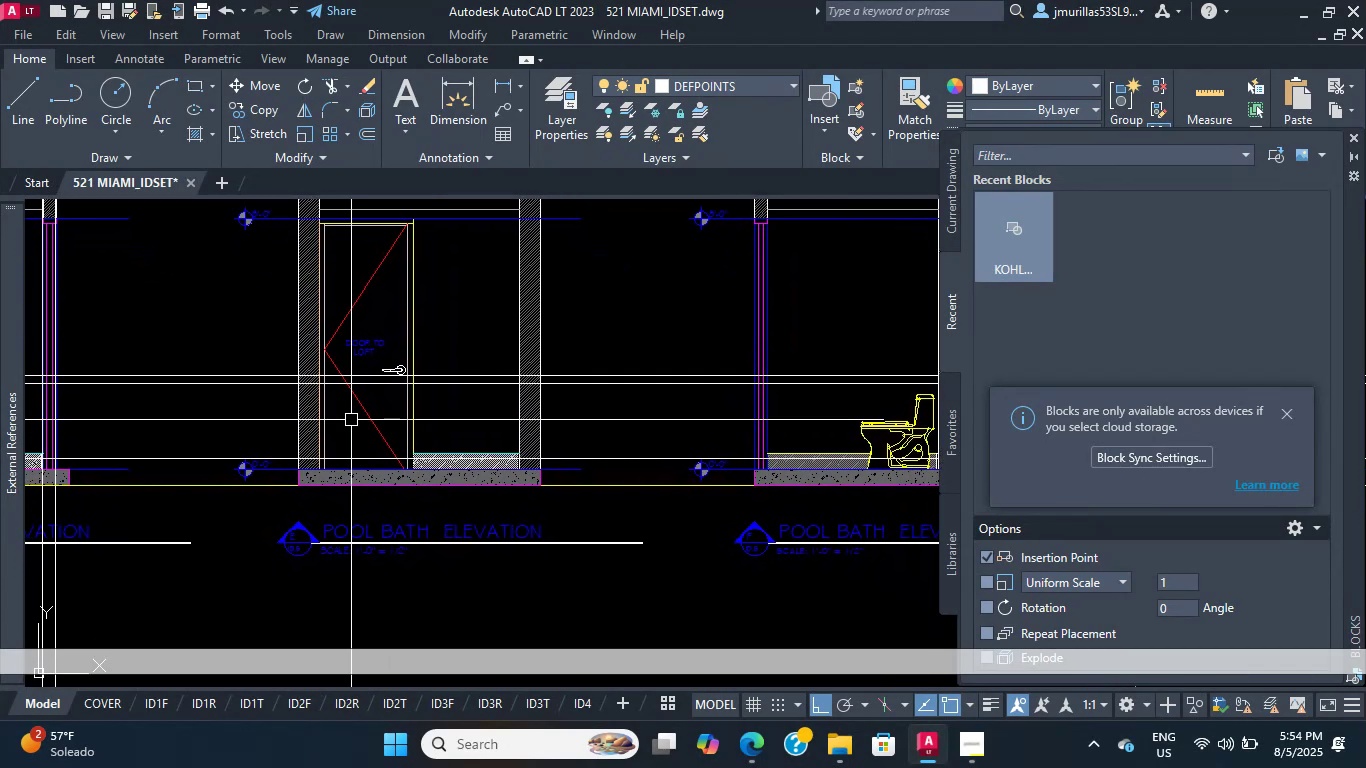 
wait(11.84)
 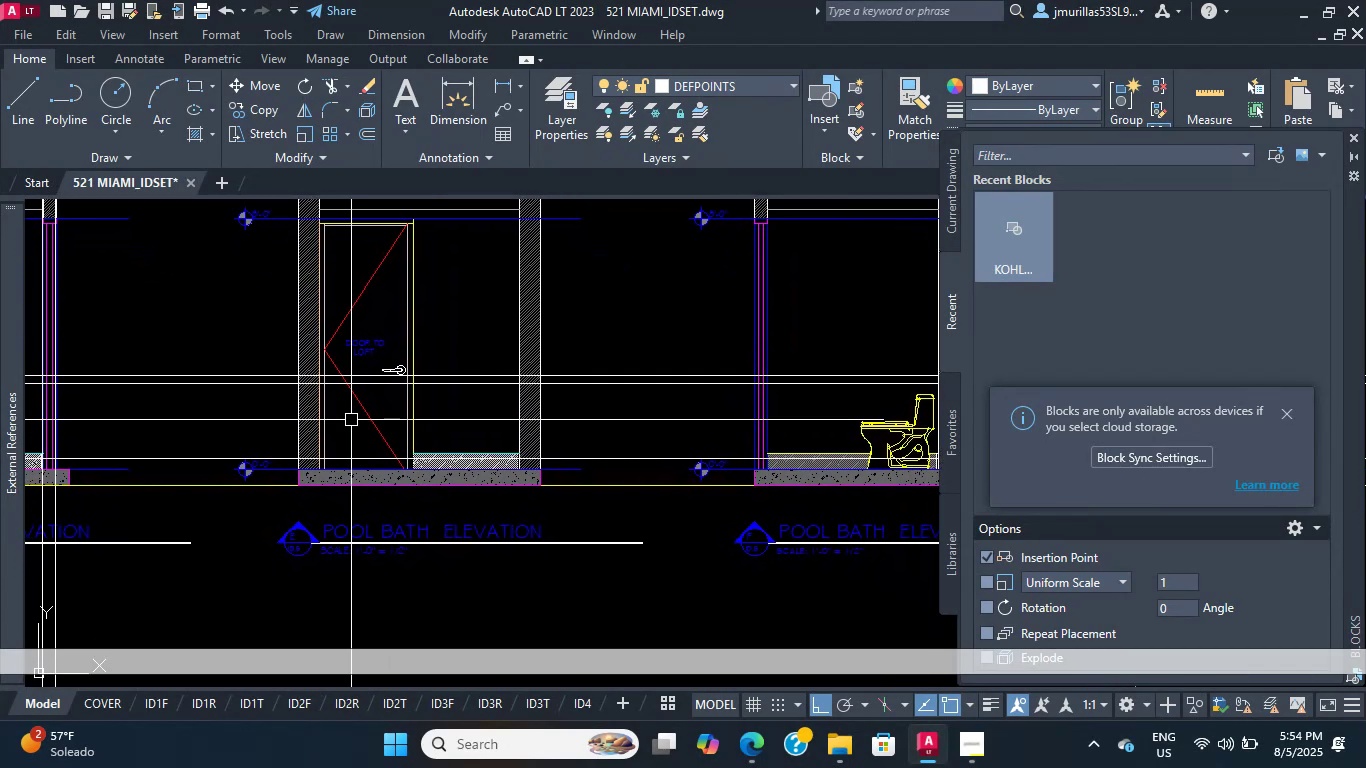 
scroll: coordinate [445, 469], scroll_direction: up, amount: 1.0
 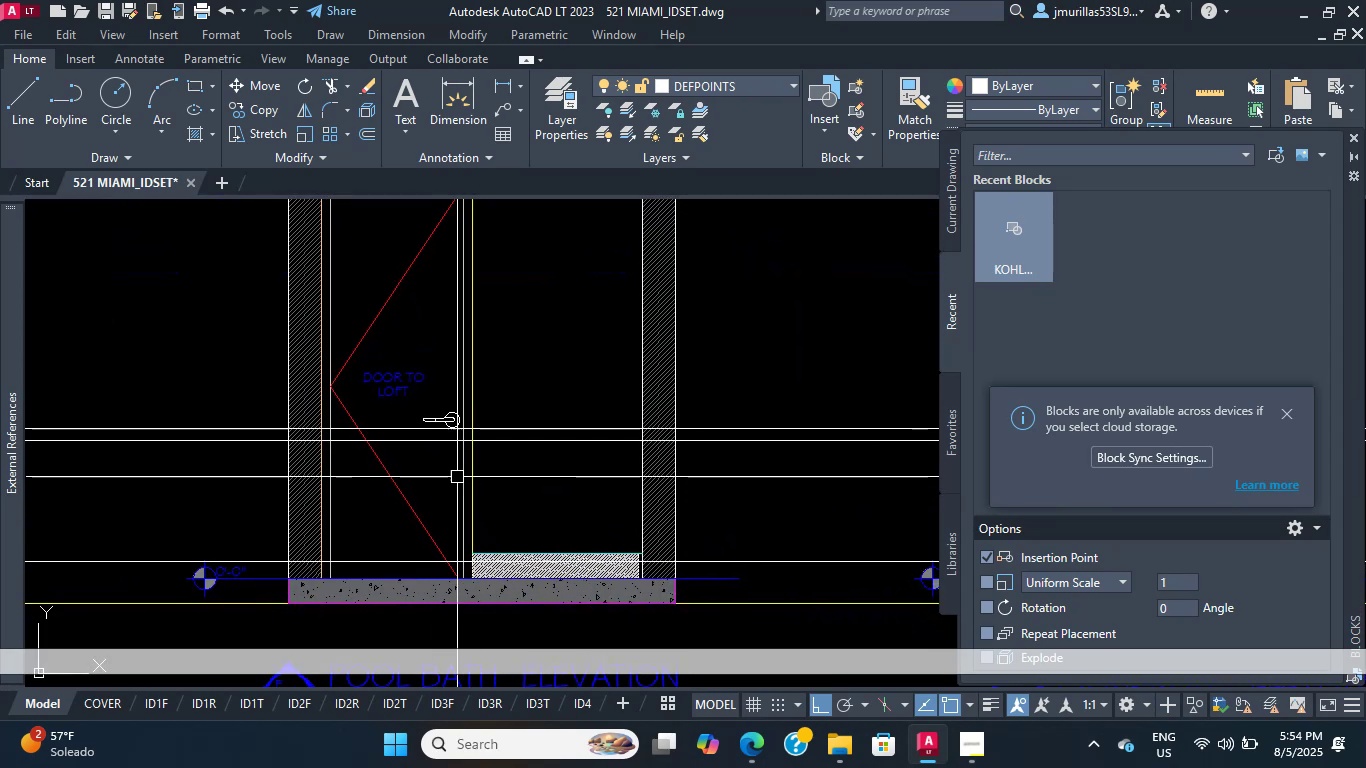 
wait(8.7)
 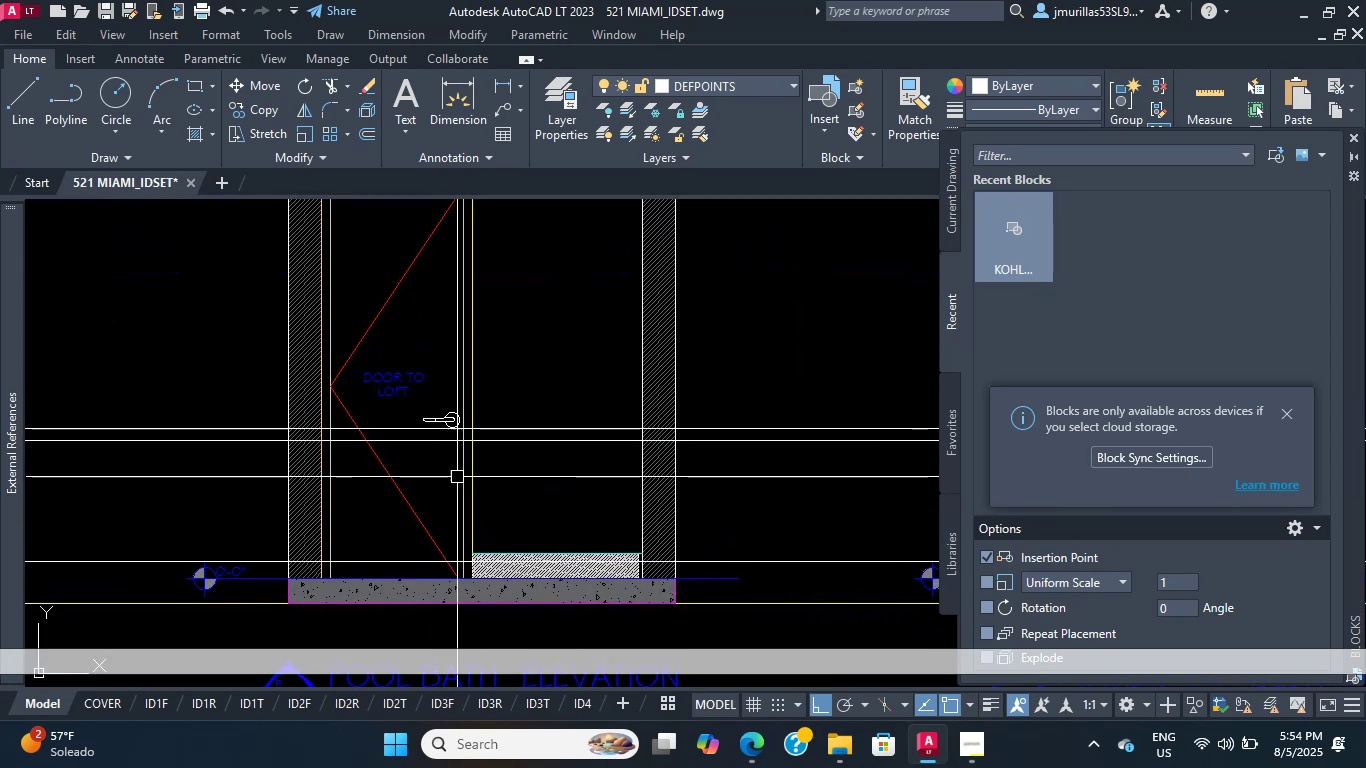 
mouse_move([473, 442])
 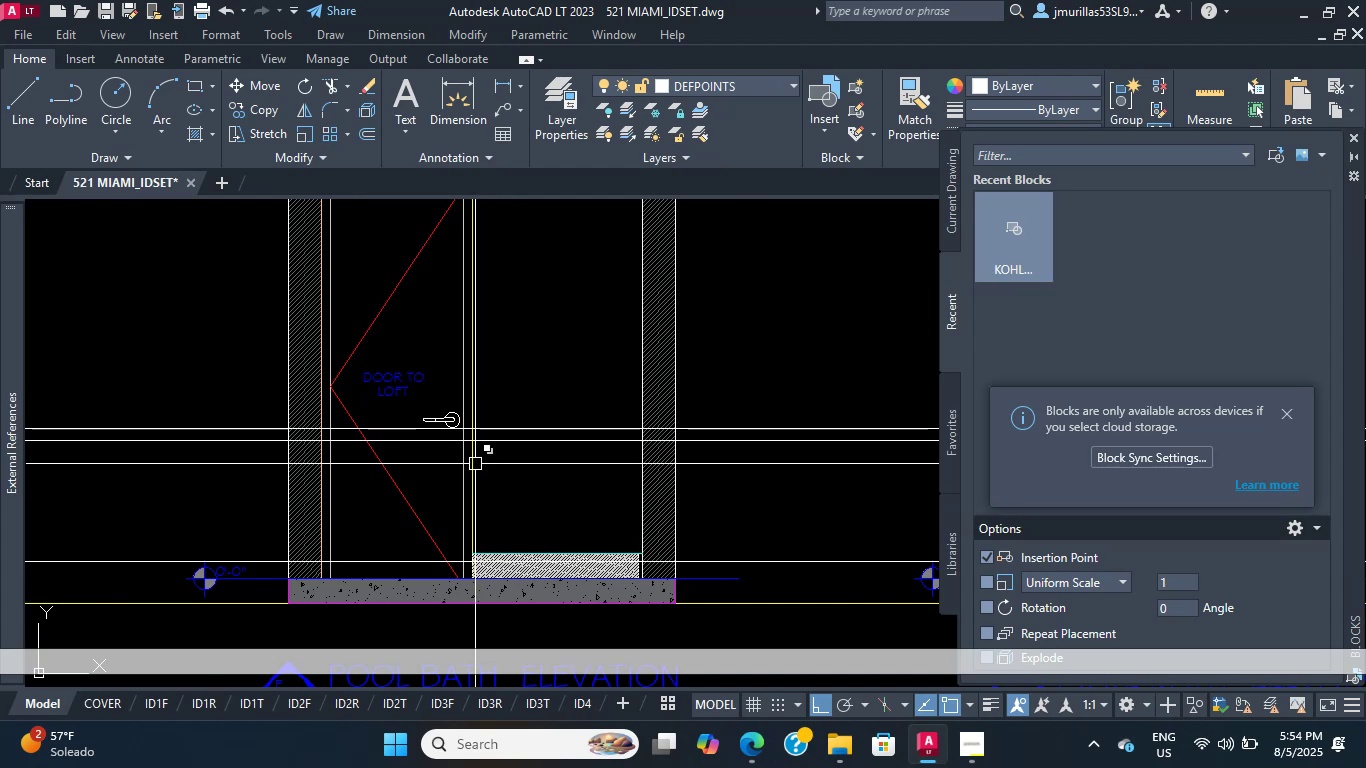 
scroll: coordinate [472, 452], scroll_direction: up, amount: 3.0
 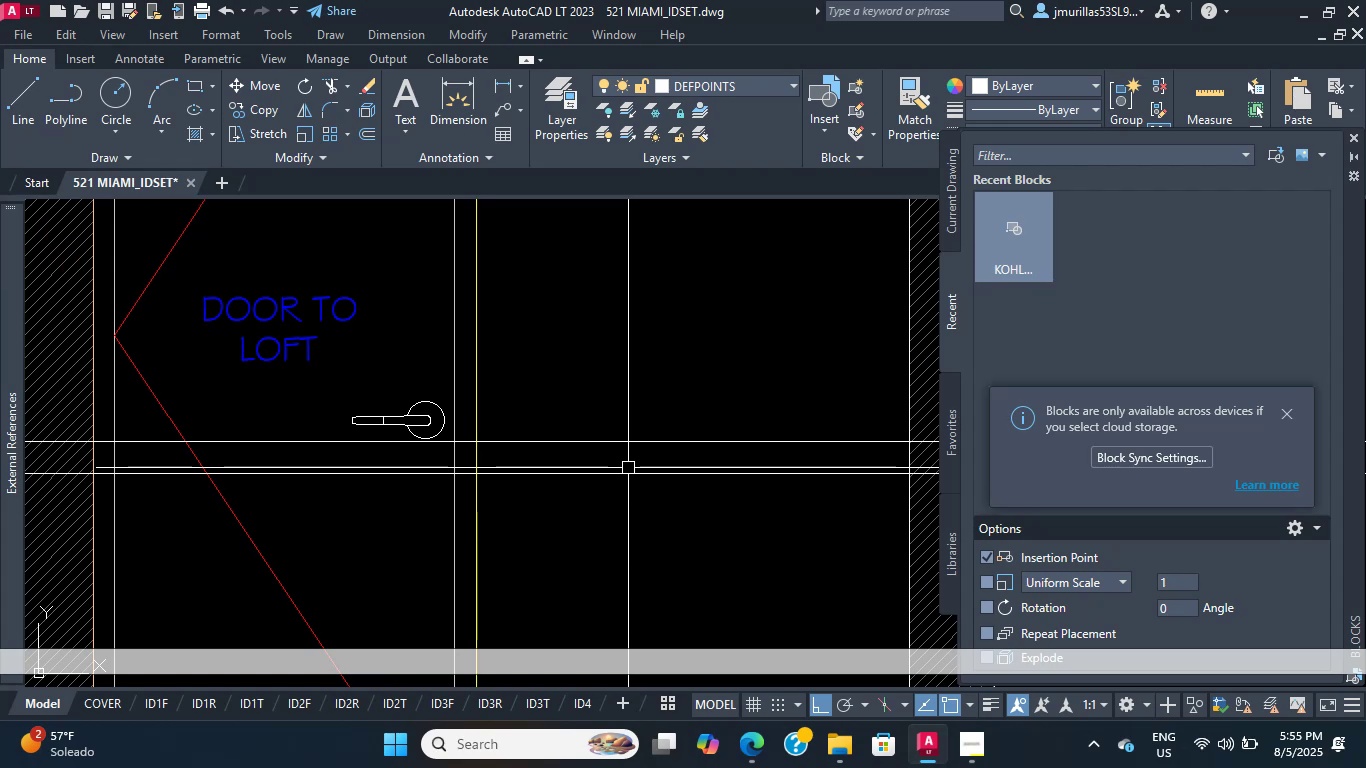 
wait(21.73)
 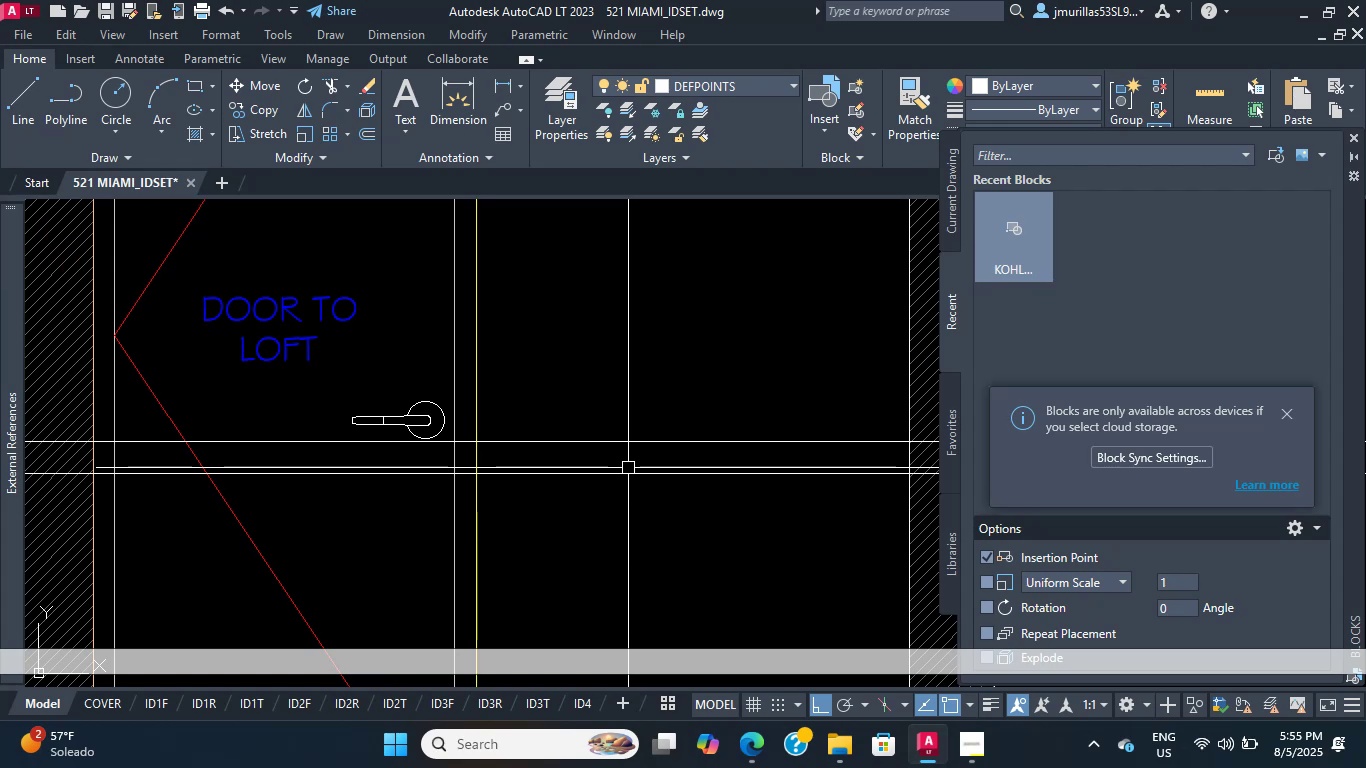 
scroll: coordinate [580, 474], scroll_direction: up, amount: 1.0
 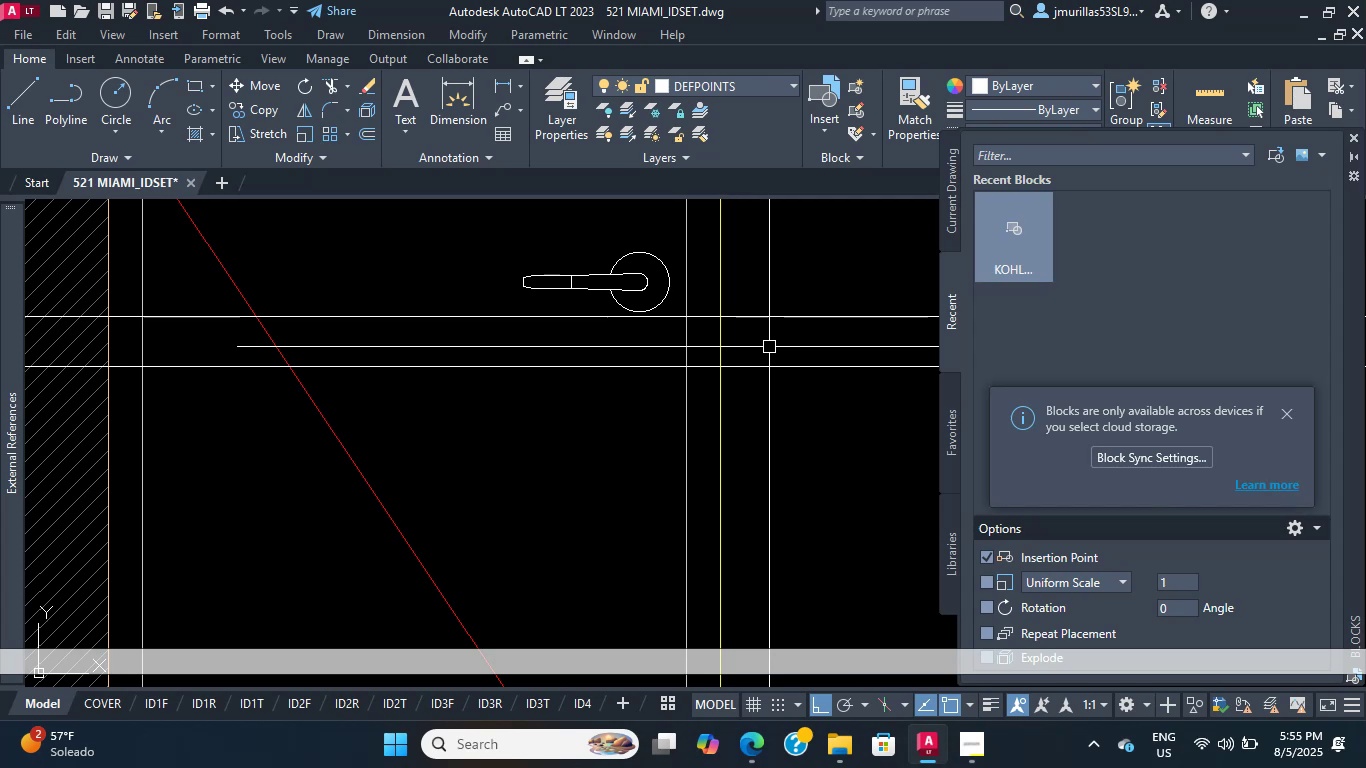 
wait(32.45)
 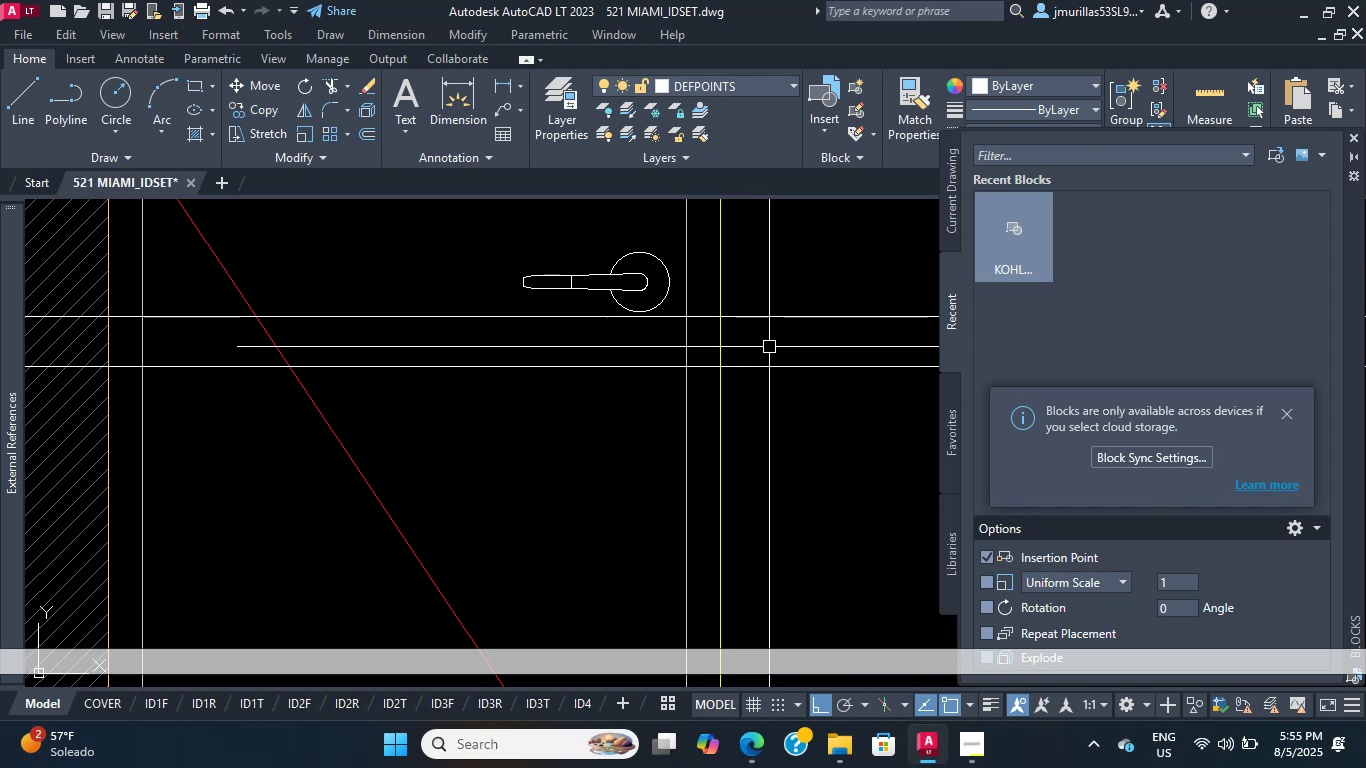 
scroll: coordinate [614, 396], scroll_direction: up, amount: 3.0
 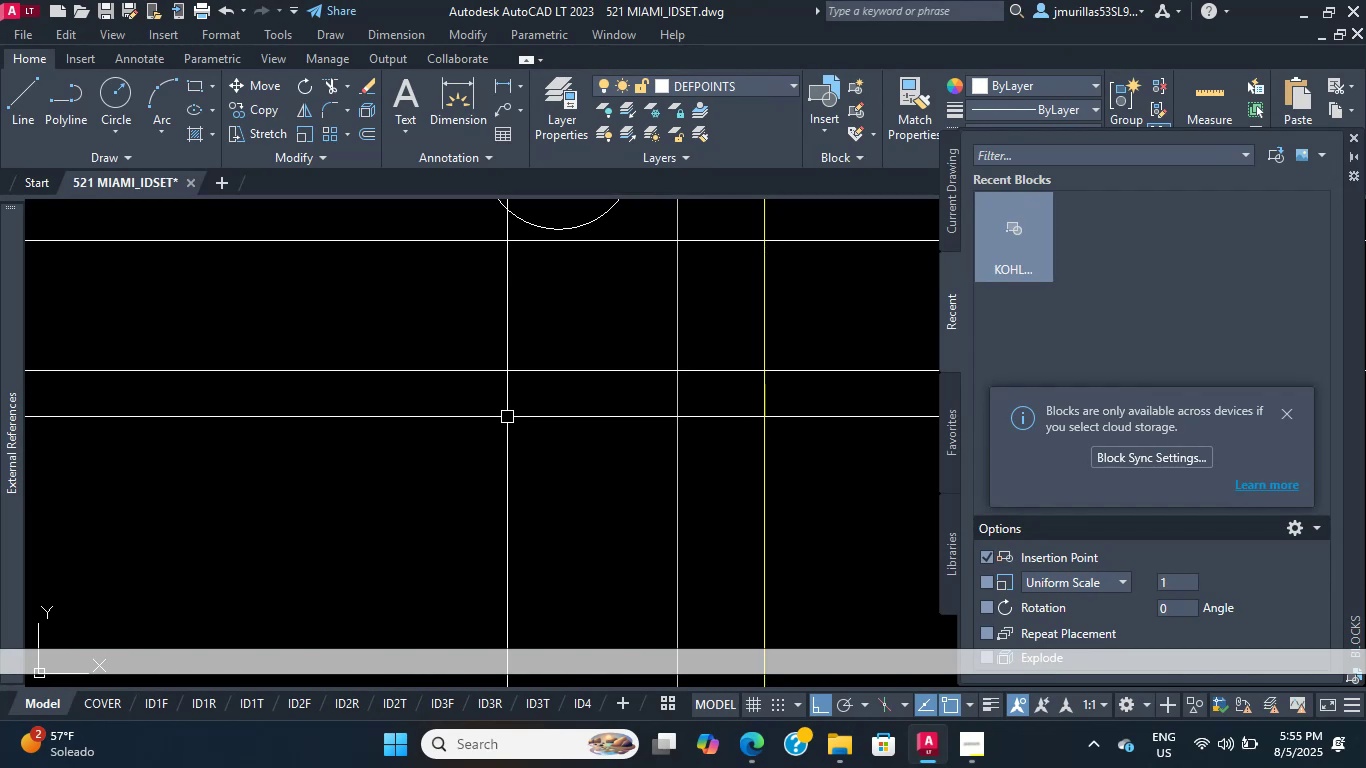 
wait(9.94)
 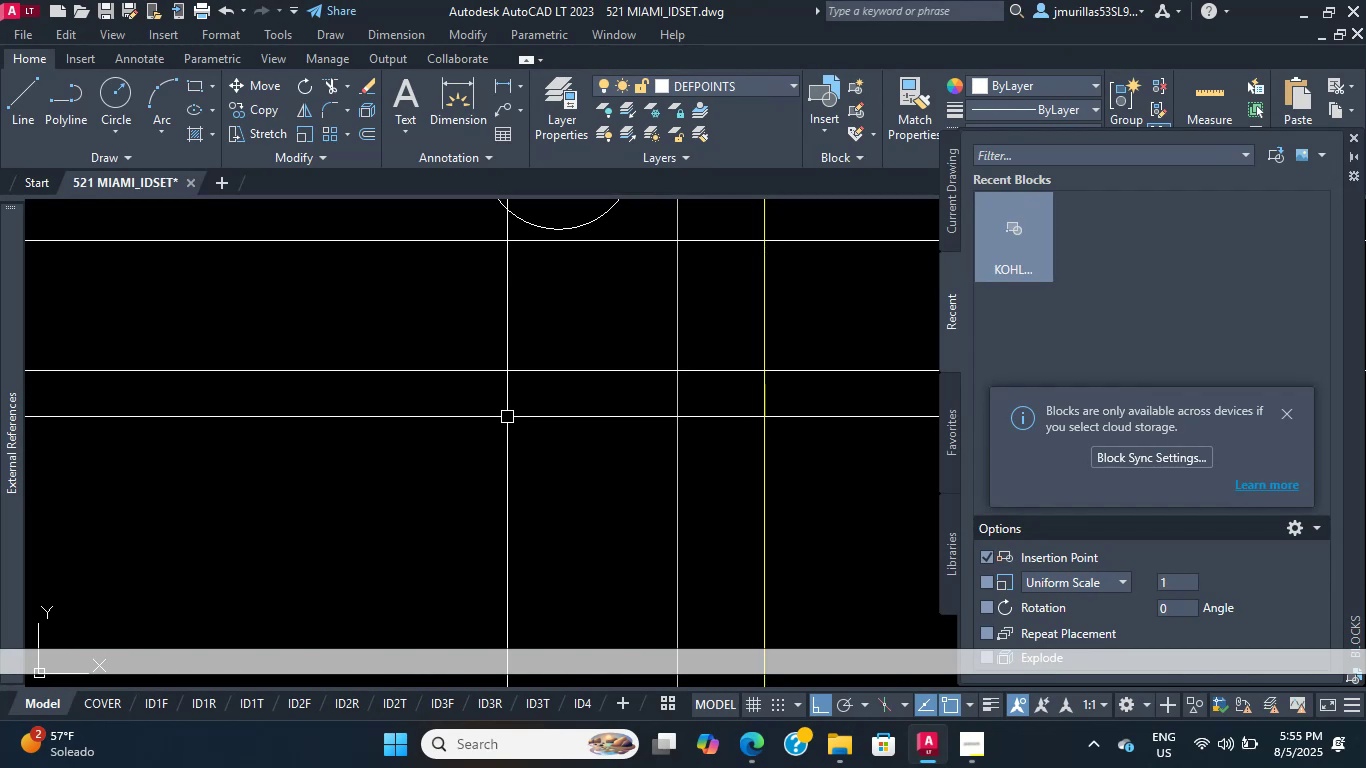 
scroll: coordinate [497, 441], scroll_direction: down, amount: 11.0
 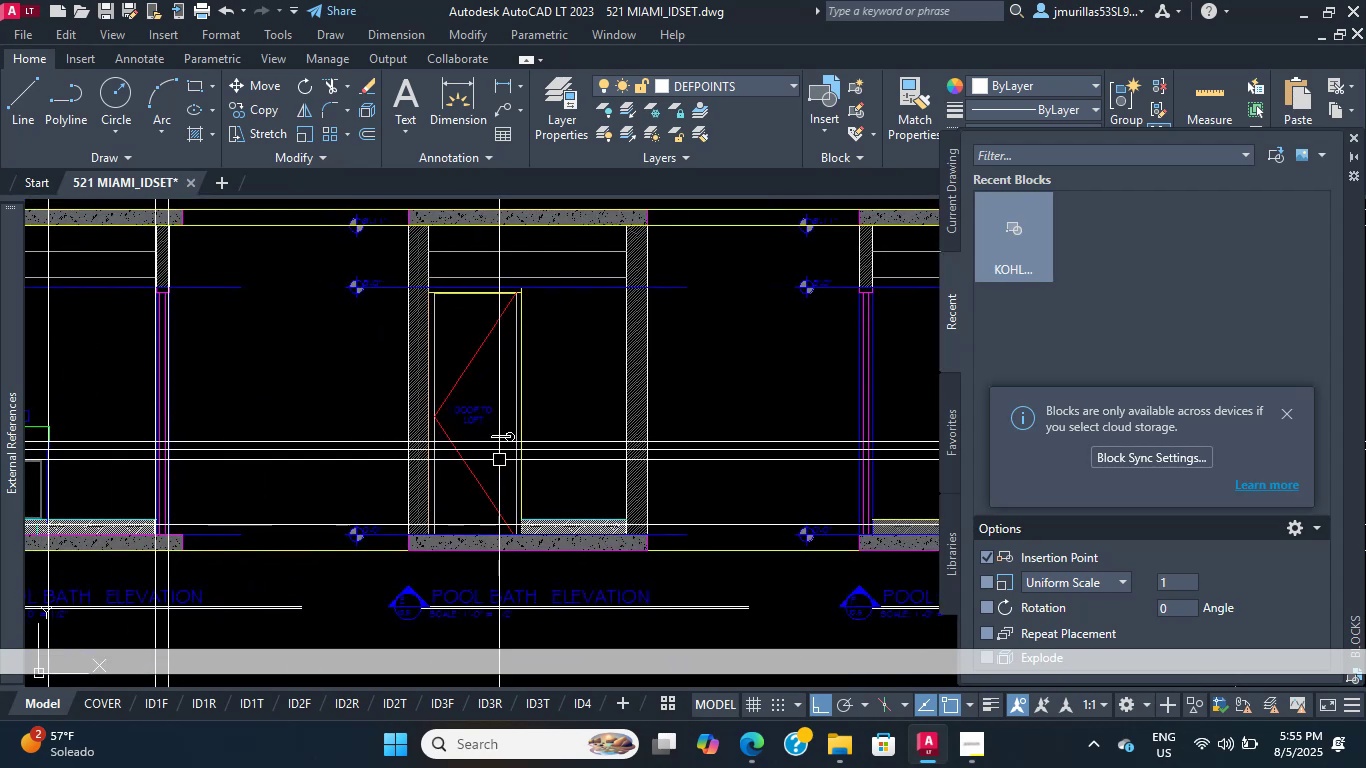 
scroll: coordinate [553, 461], scroll_direction: up, amount: 3.0
 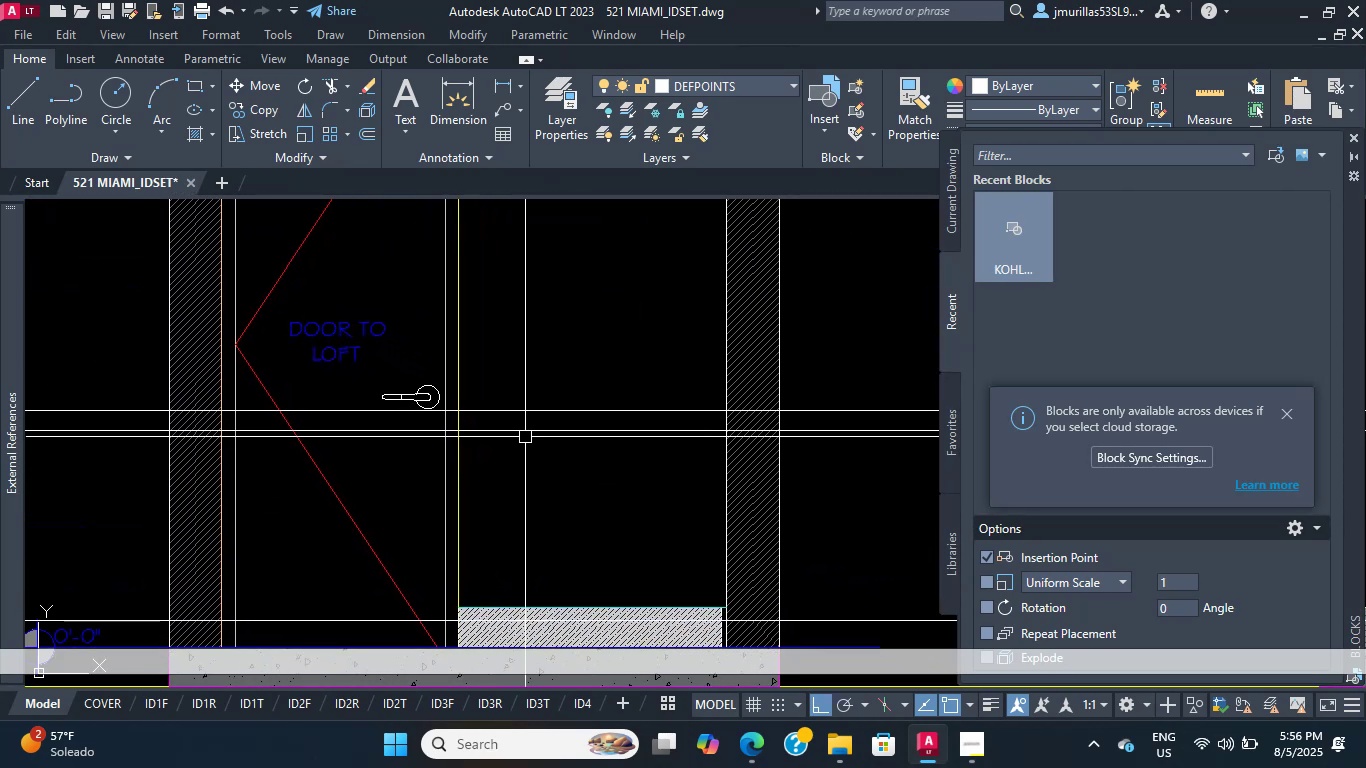 
wait(8.84)
 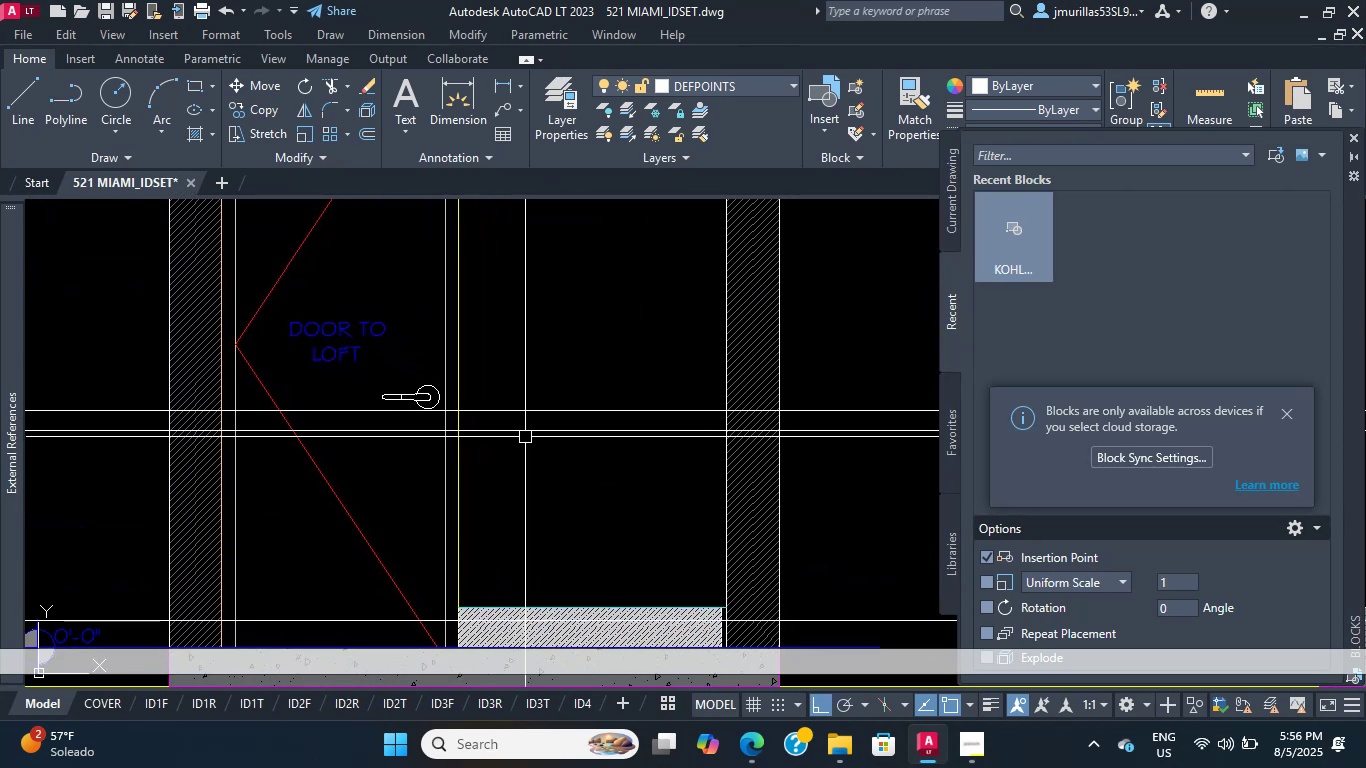 
scroll: coordinate [340, 551], scroll_direction: up, amount: 2.0
 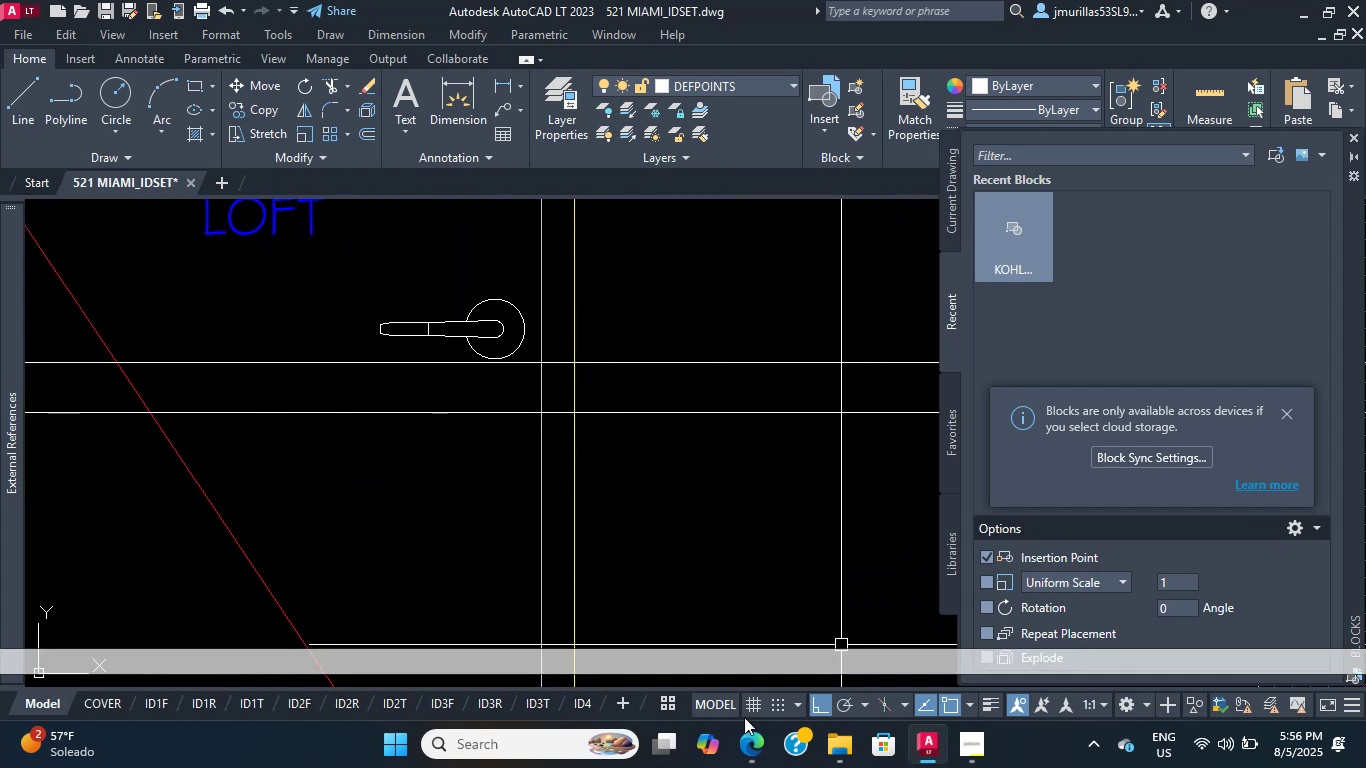 
left_click([749, 758])
 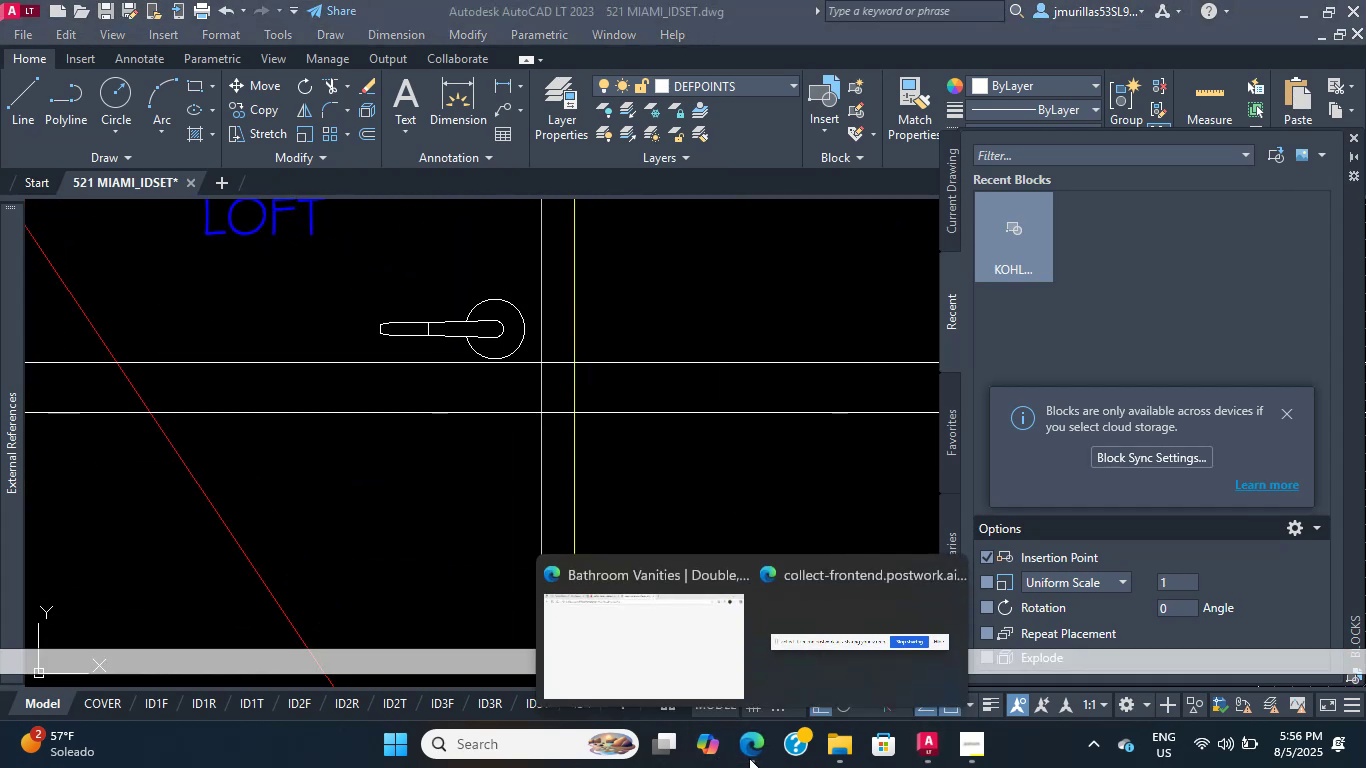 
left_click([749, 758])
 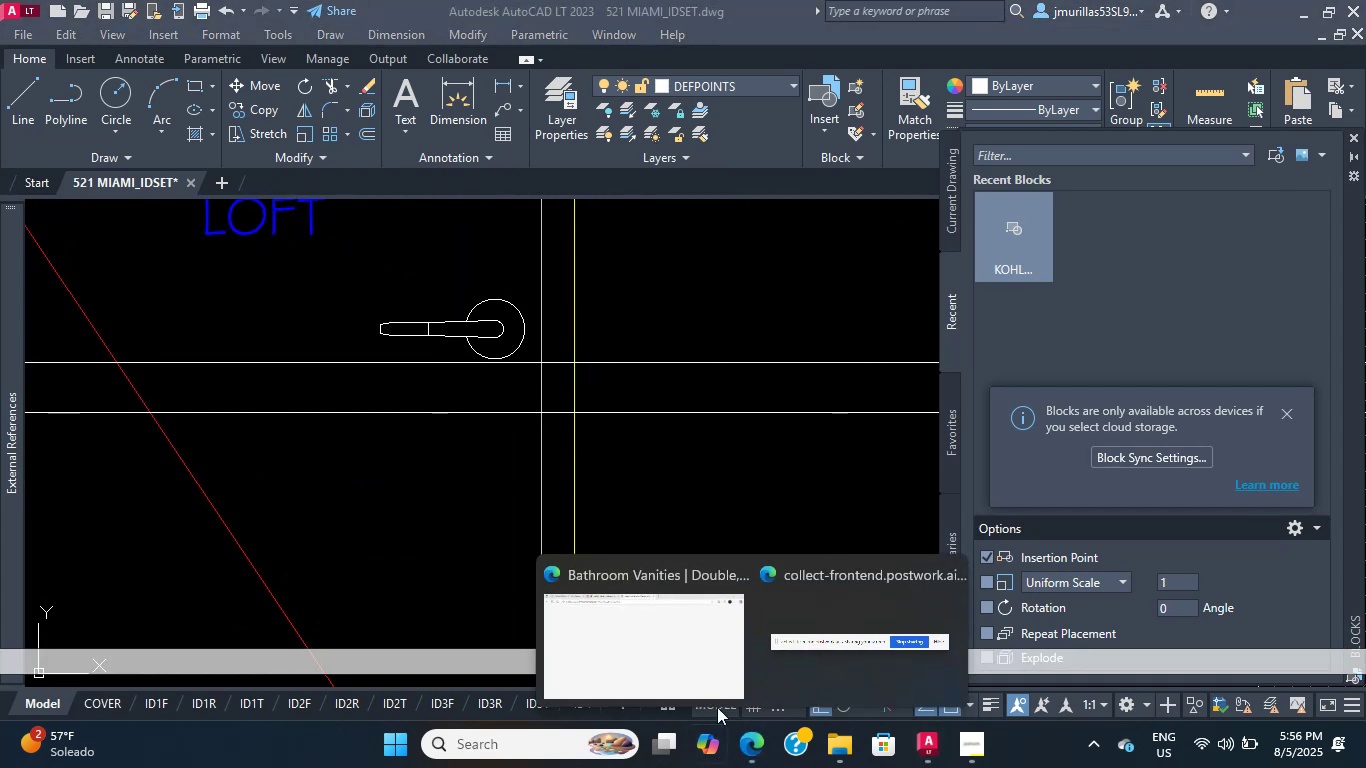 
left_click([673, 666])
 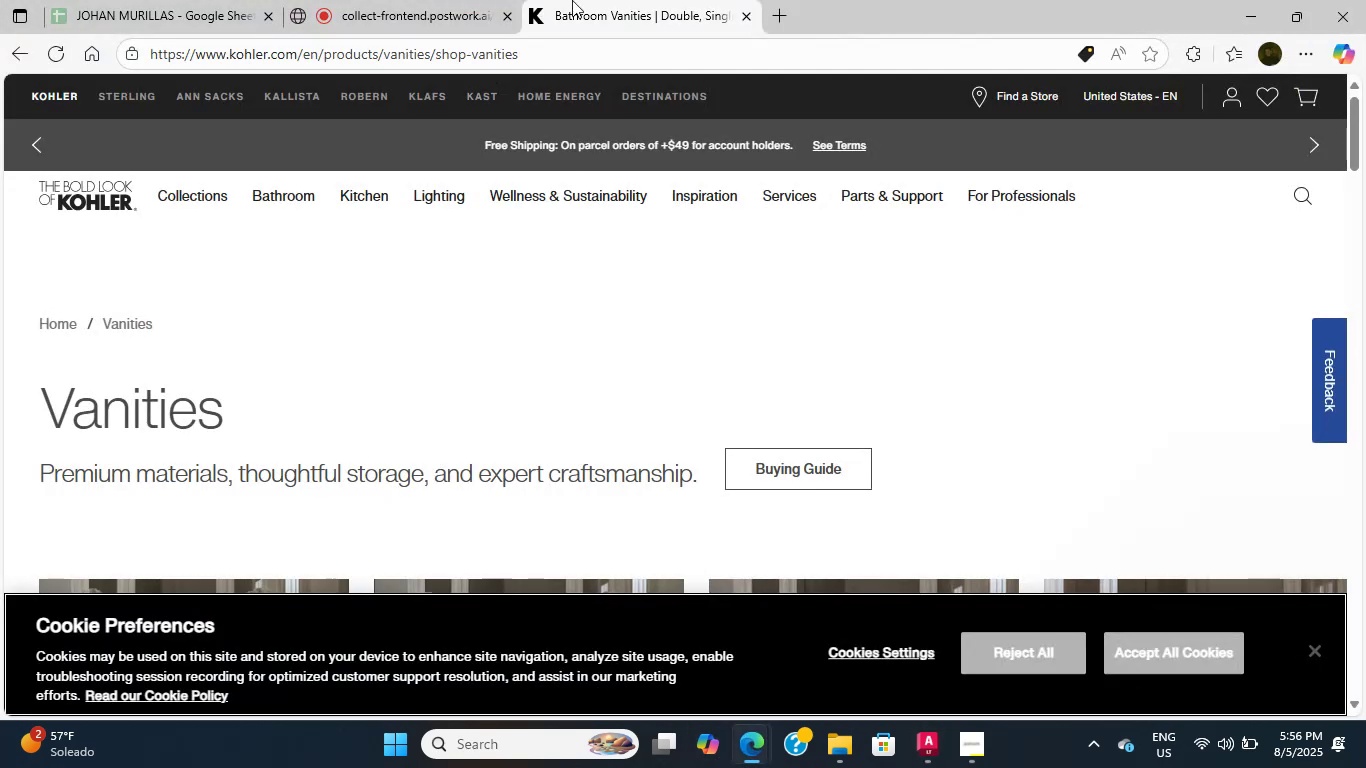 
scroll: coordinate [299, 275], scroll_direction: down, amount: 5.0
 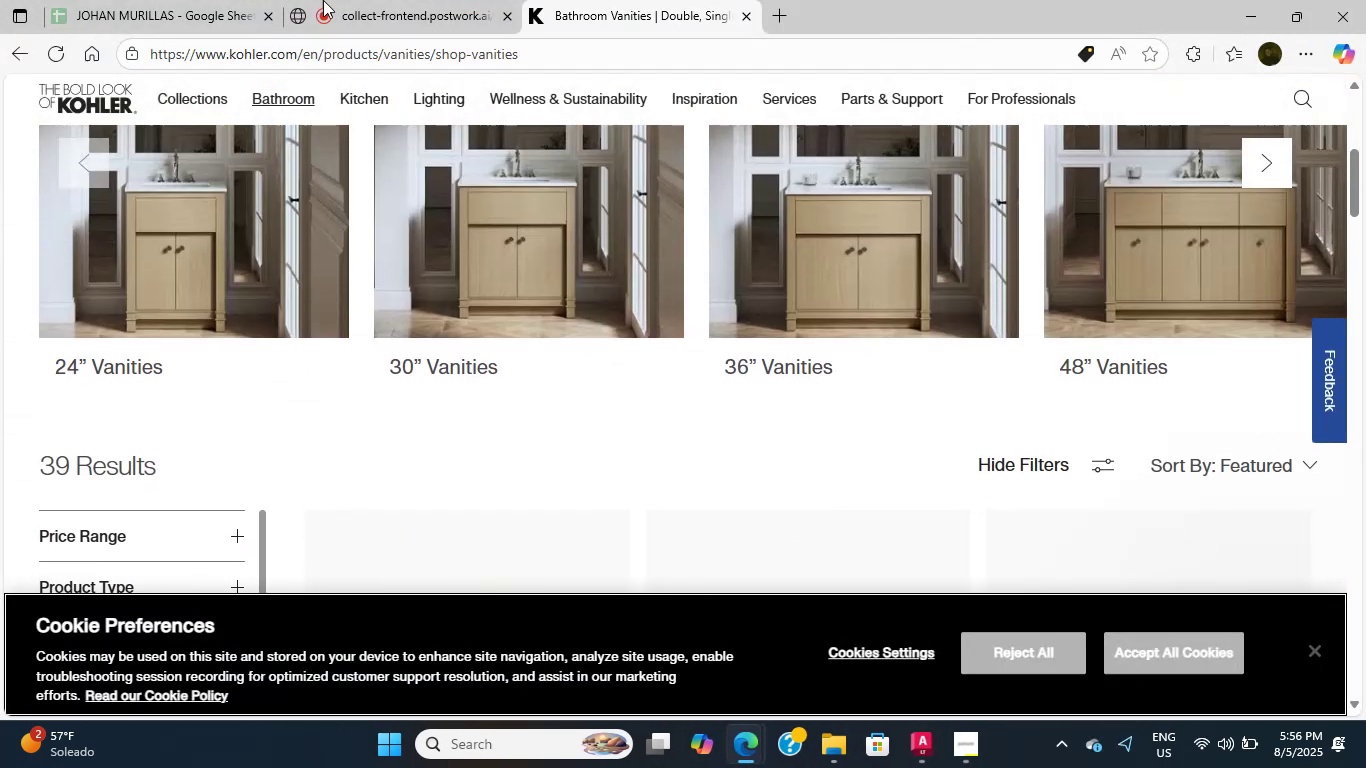 
left_click([324, 0])
 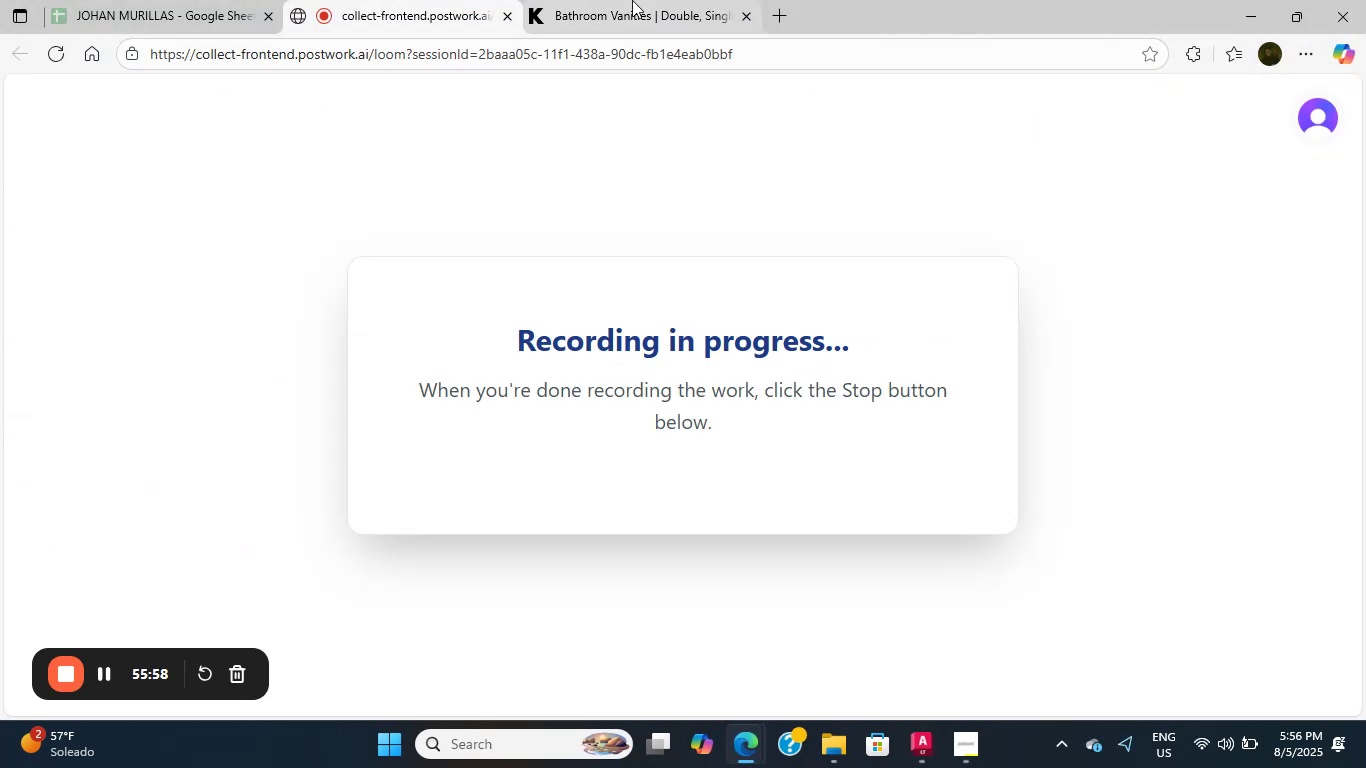 
left_click([634, 0])
 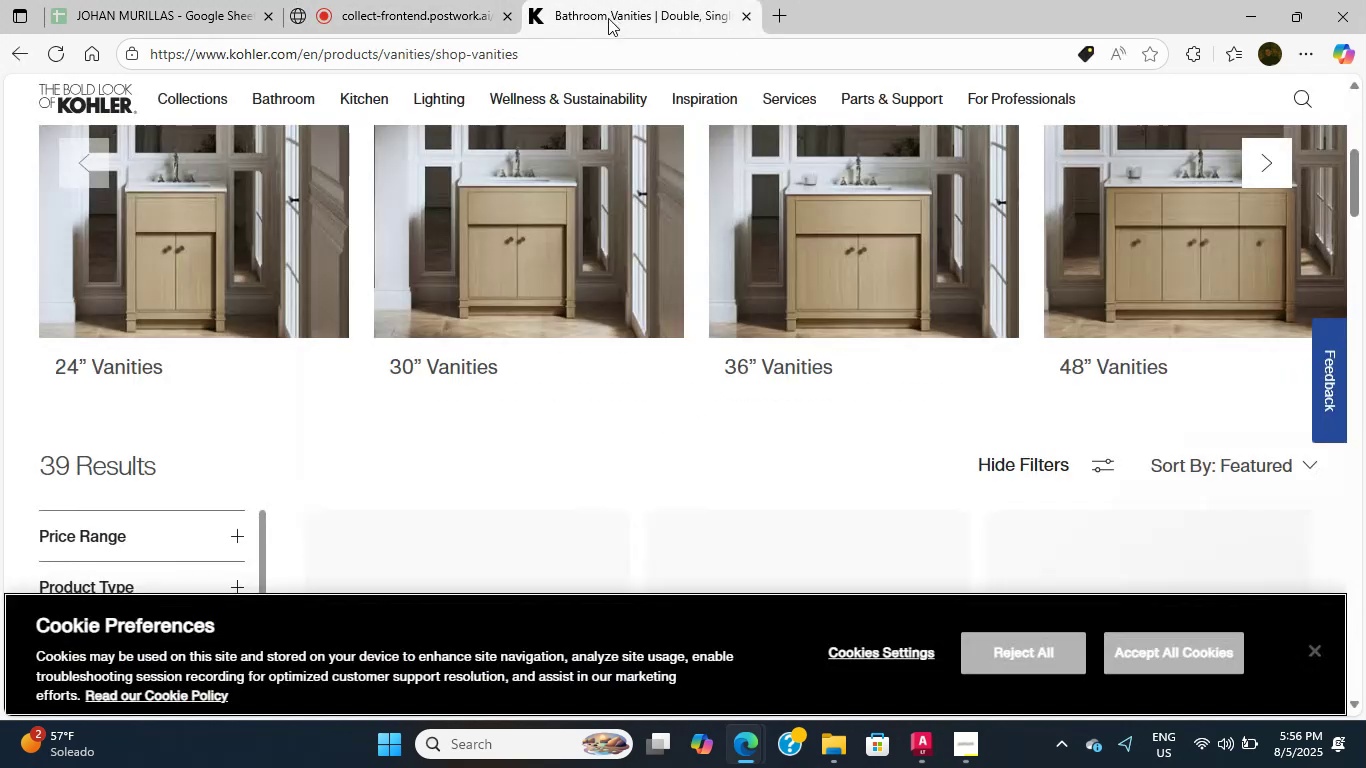 
double_click([364, 0])
 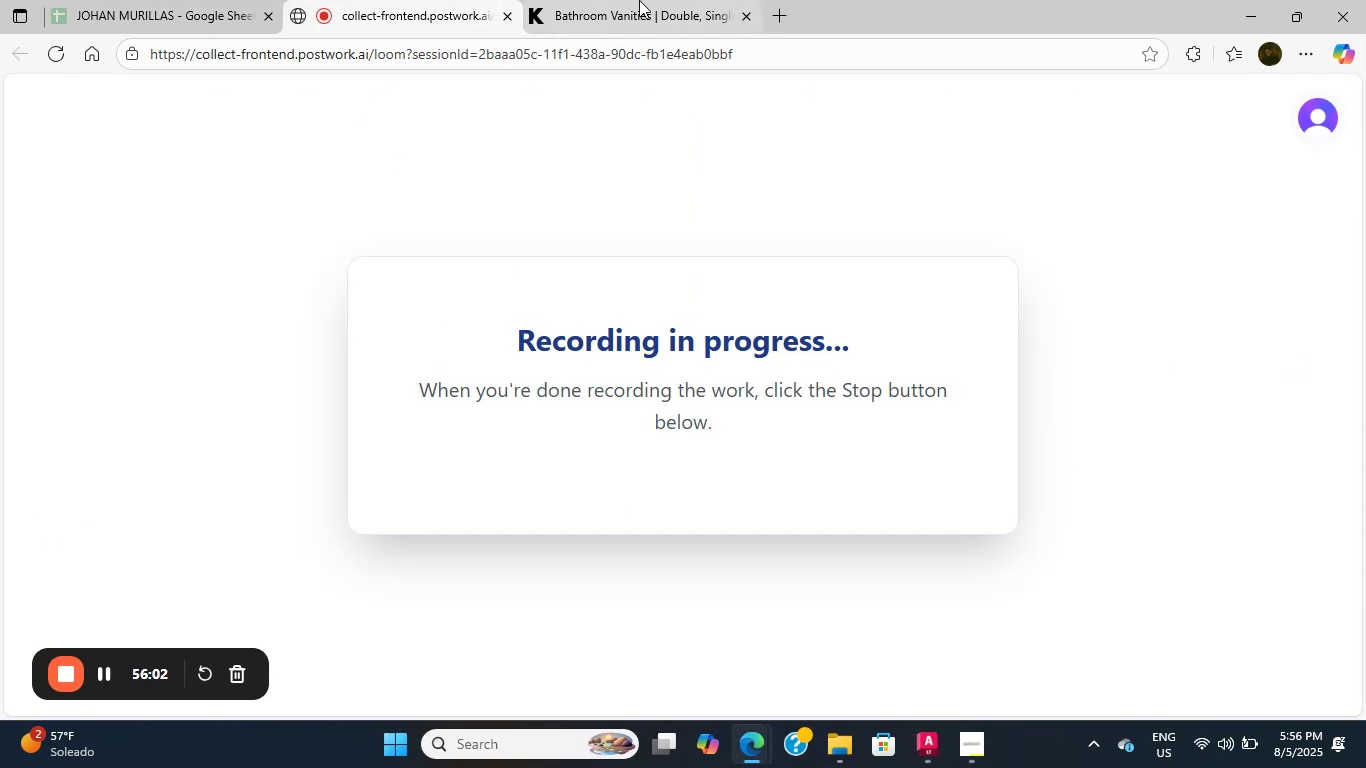 
left_click([639, 0])
 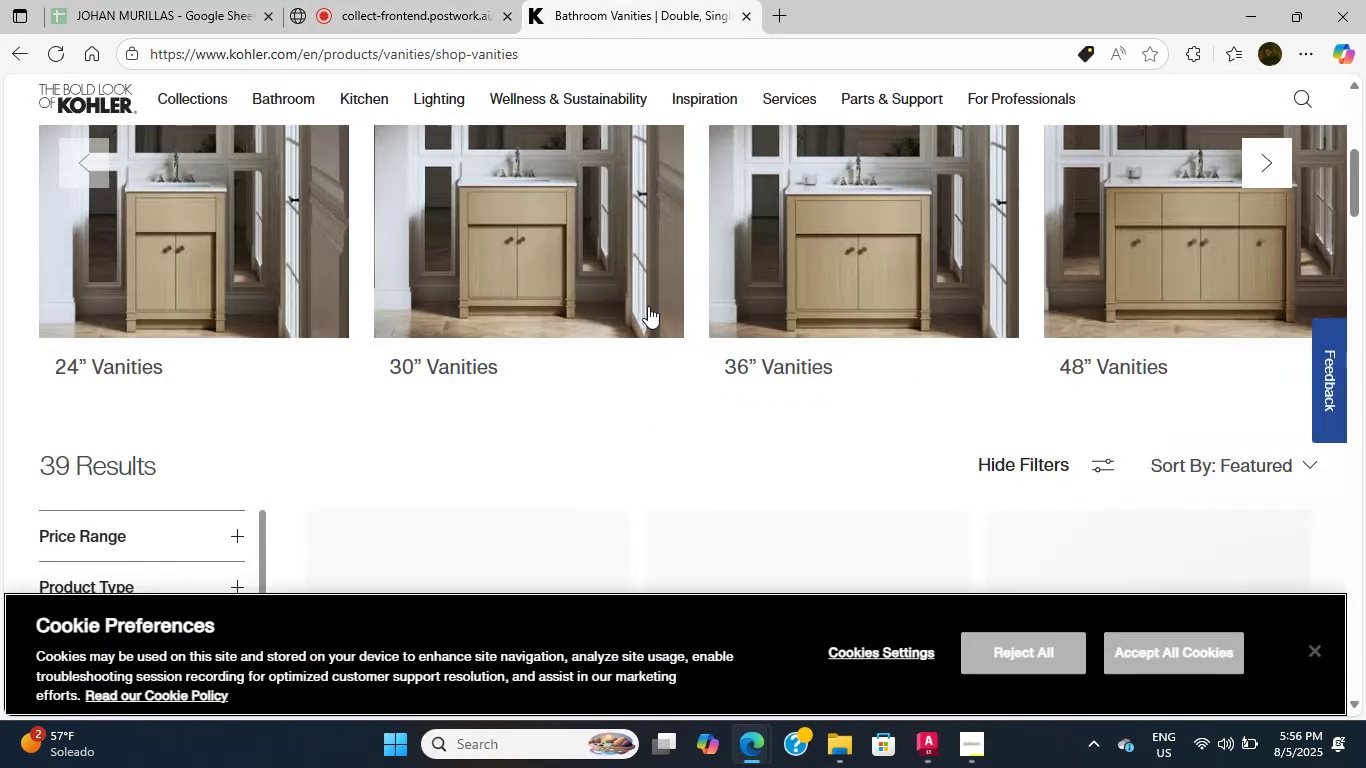 
scroll: coordinate [526, 140], scroll_direction: none, amount: 0.0
 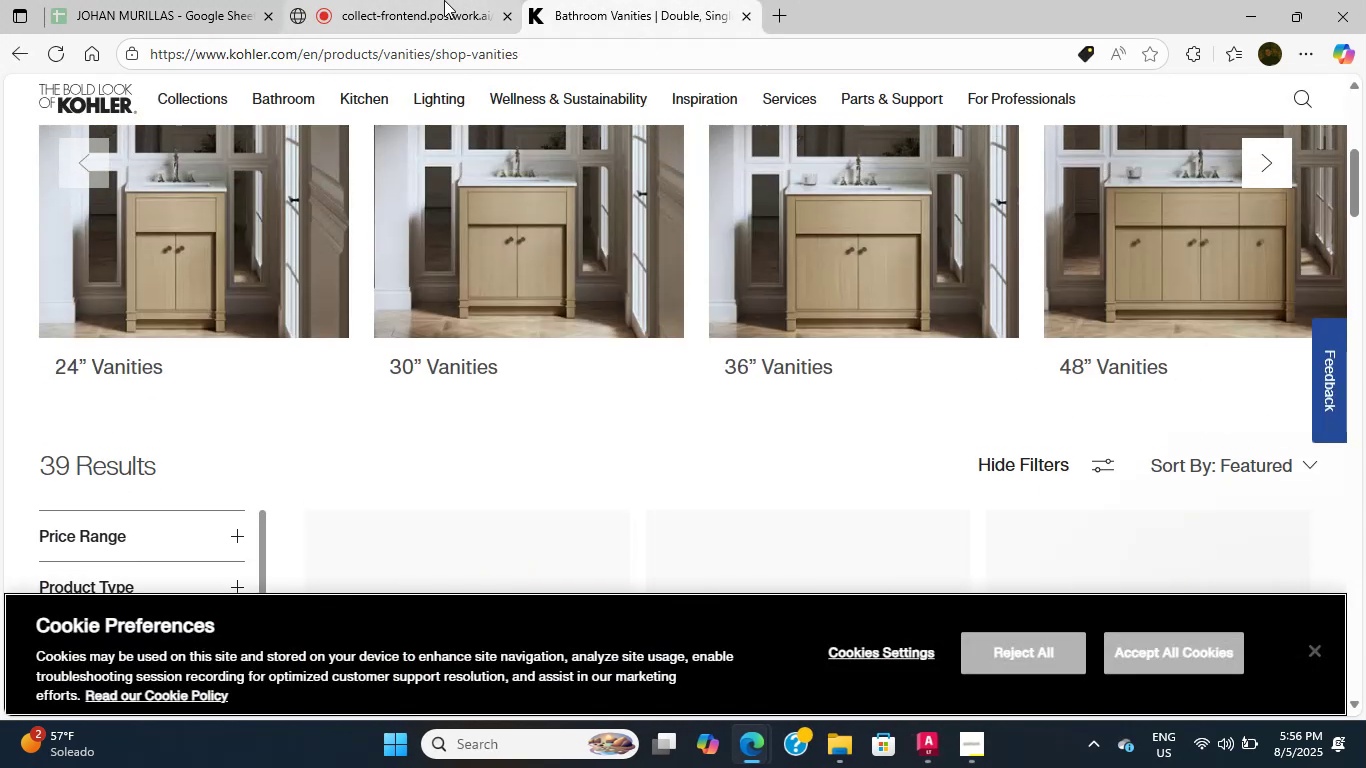 
left_click([440, 0])
 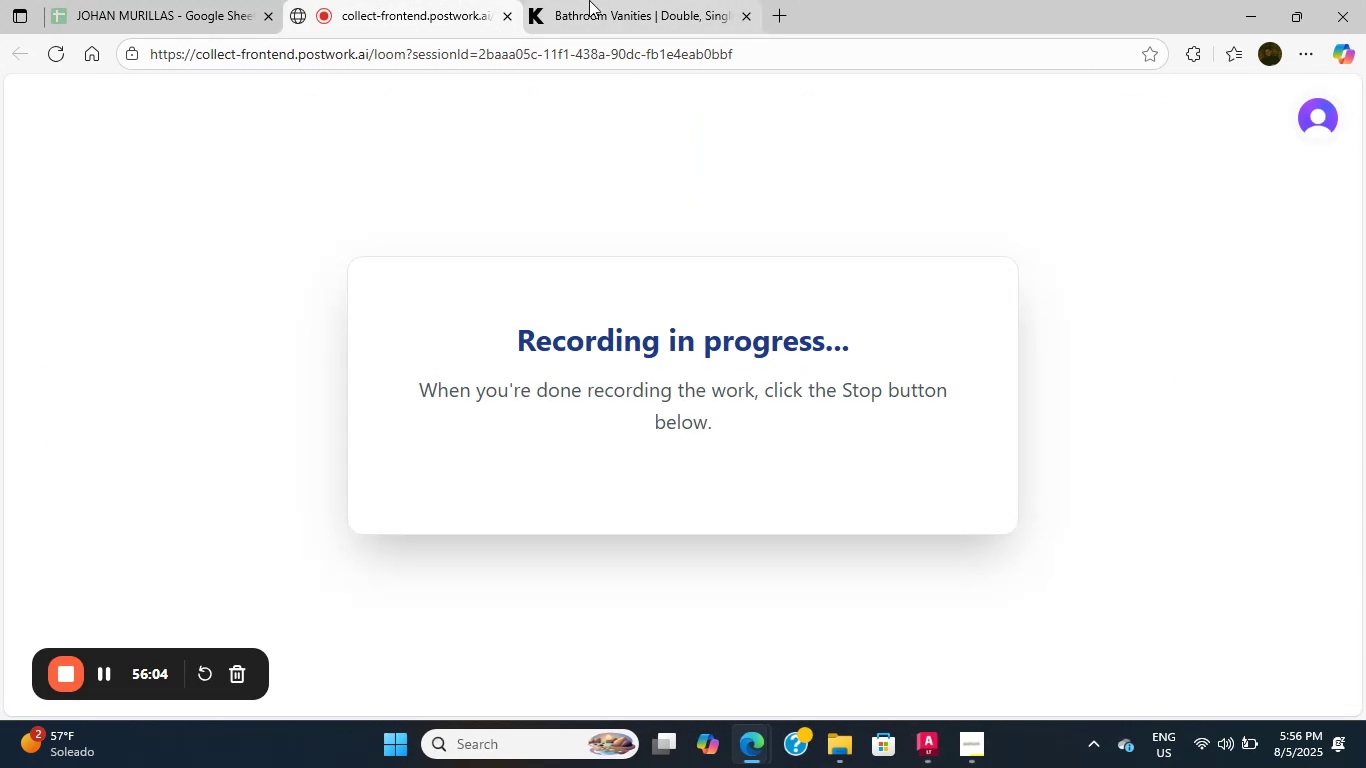 
left_click([589, 0])
 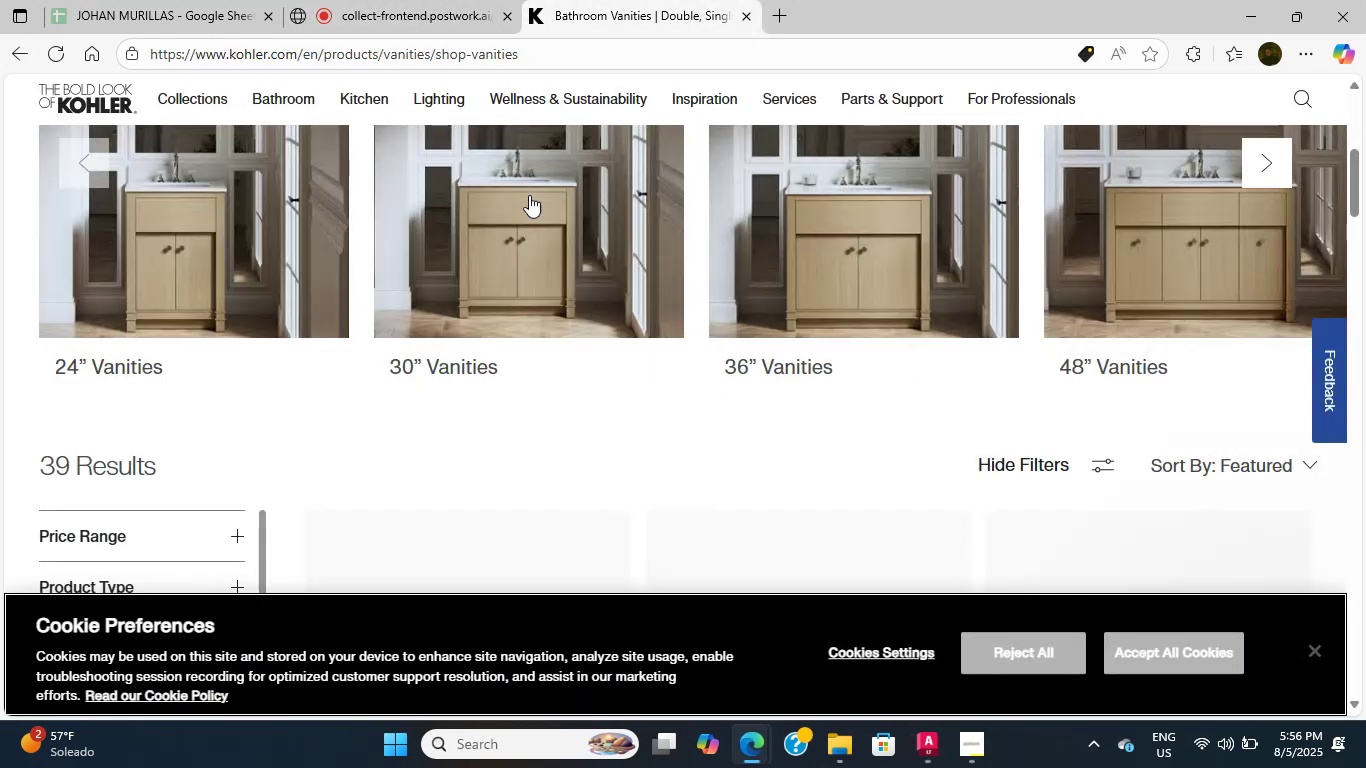 
scroll: coordinate [542, 325], scroll_direction: down, amount: 2.0
 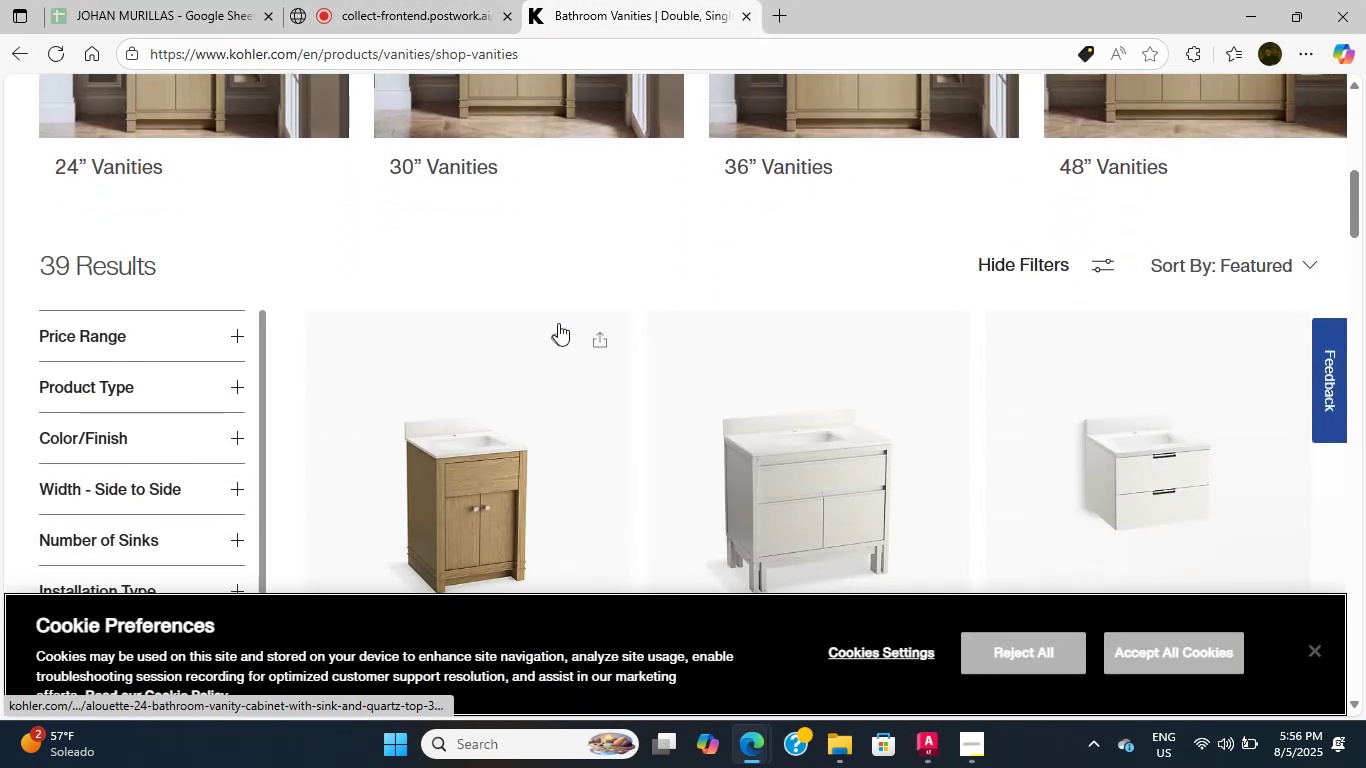 
scroll: coordinate [731, 307], scroll_direction: up, amount: 2.0
 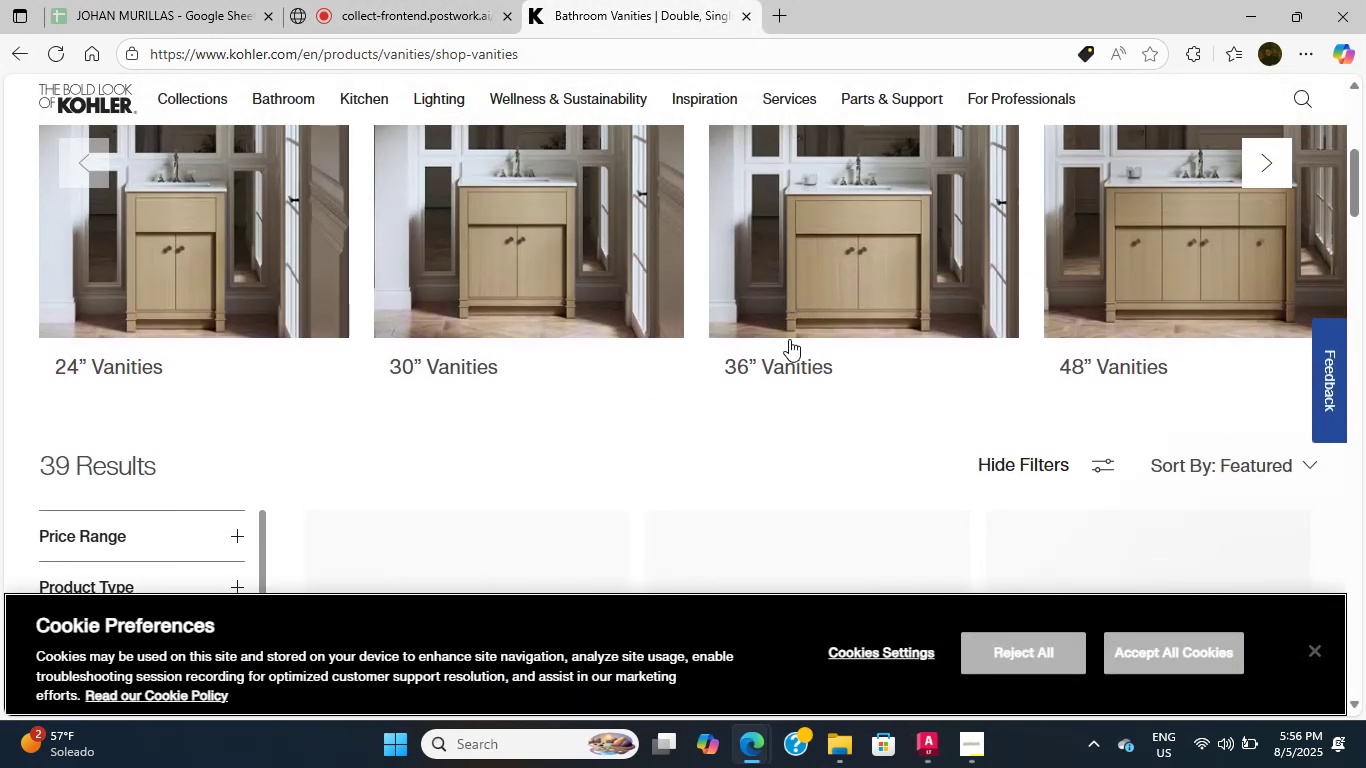 
left_click([789, 309])
 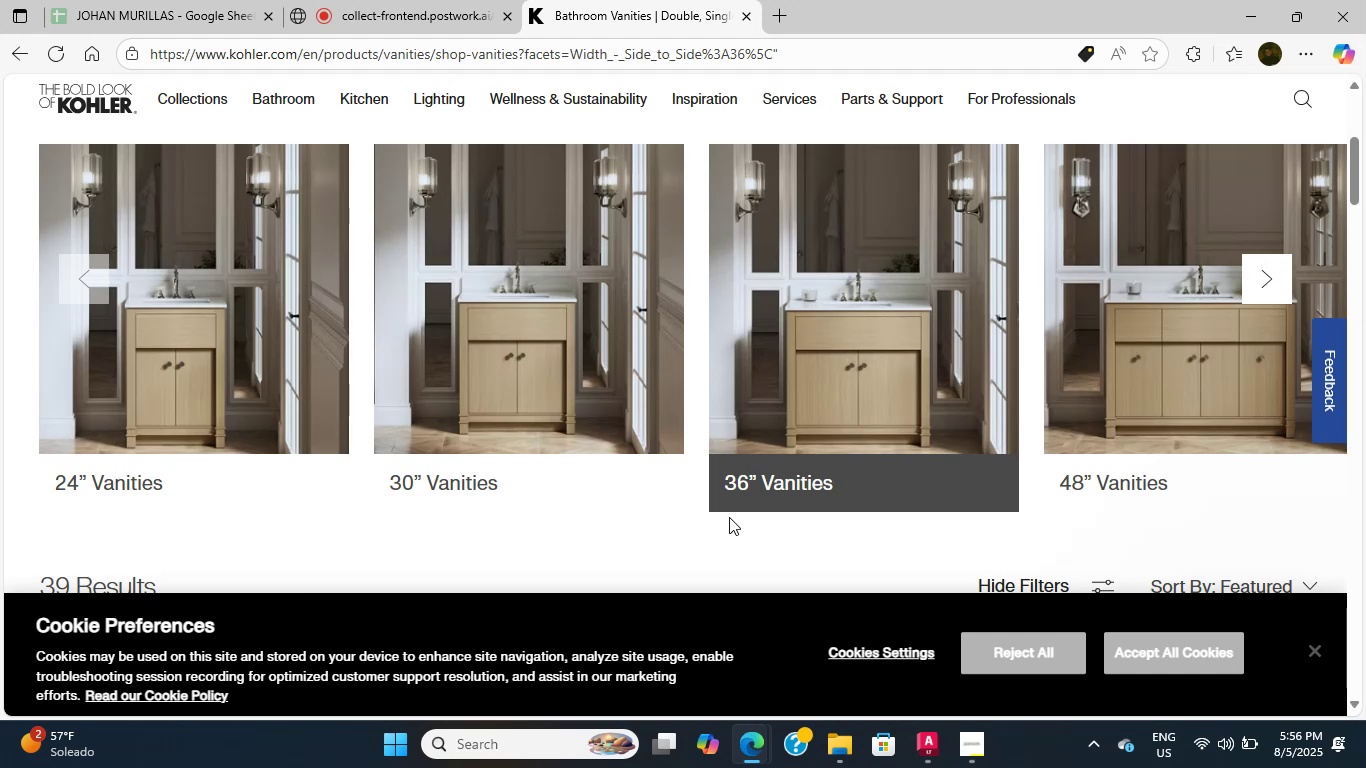 
scroll: coordinate [585, 443], scroll_direction: down, amount: 7.0
 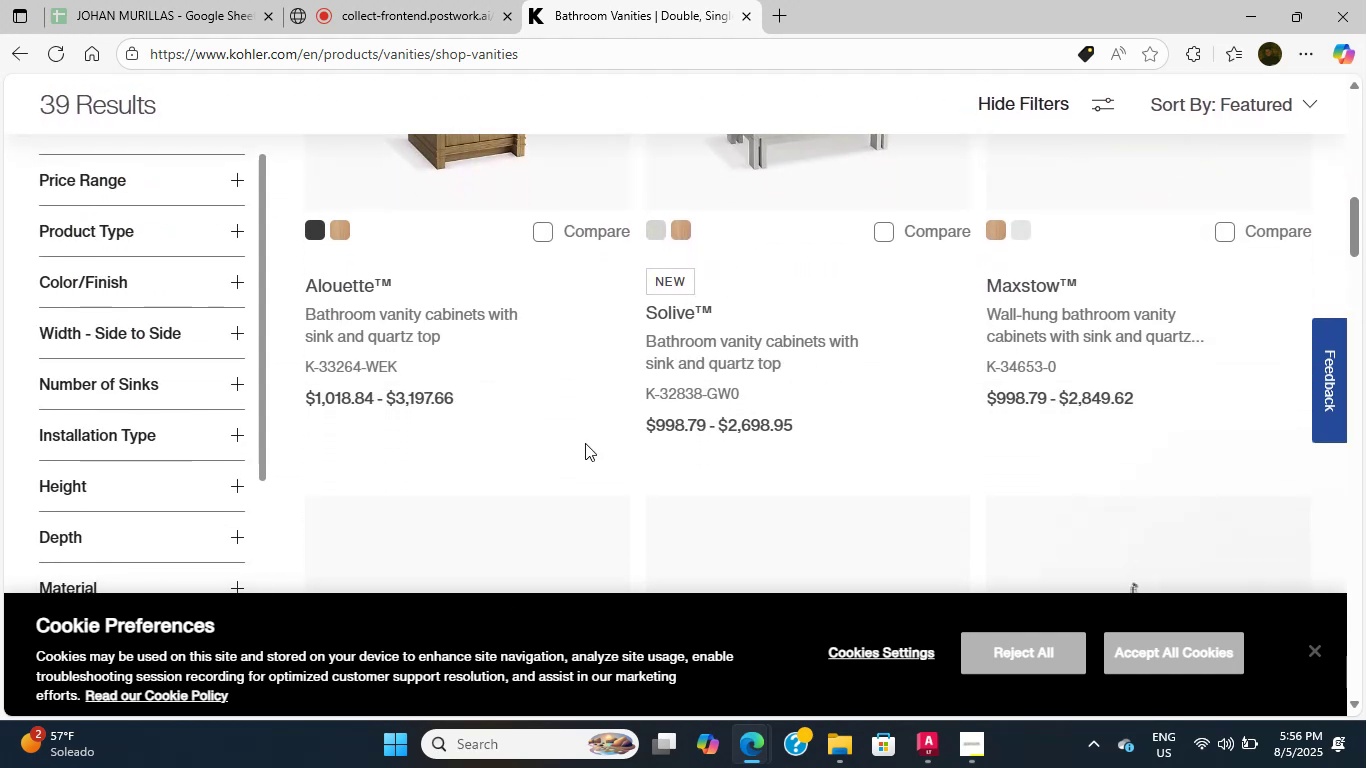 
scroll: coordinate [685, 420], scroll_direction: up, amount: 2.0
 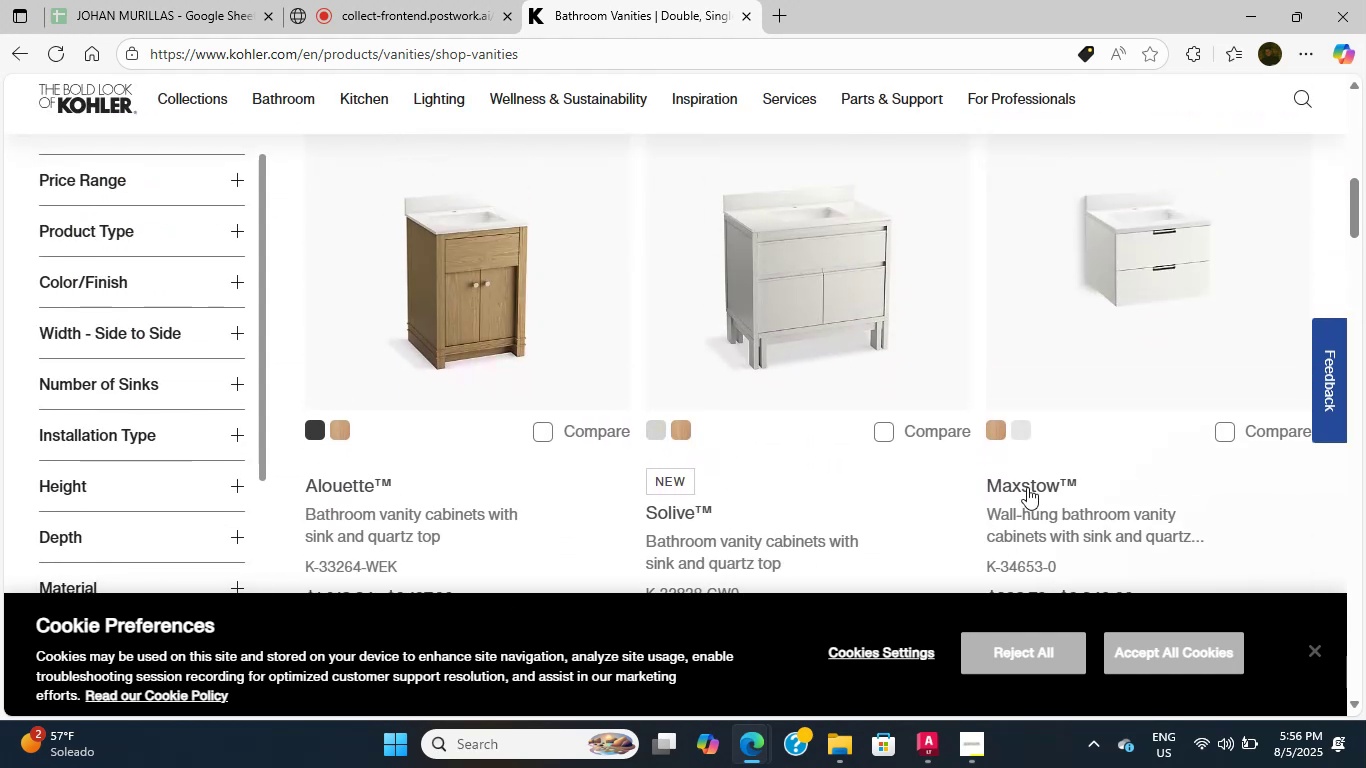 
scroll: coordinate [1017, 441], scroll_direction: down, amount: 2.0
 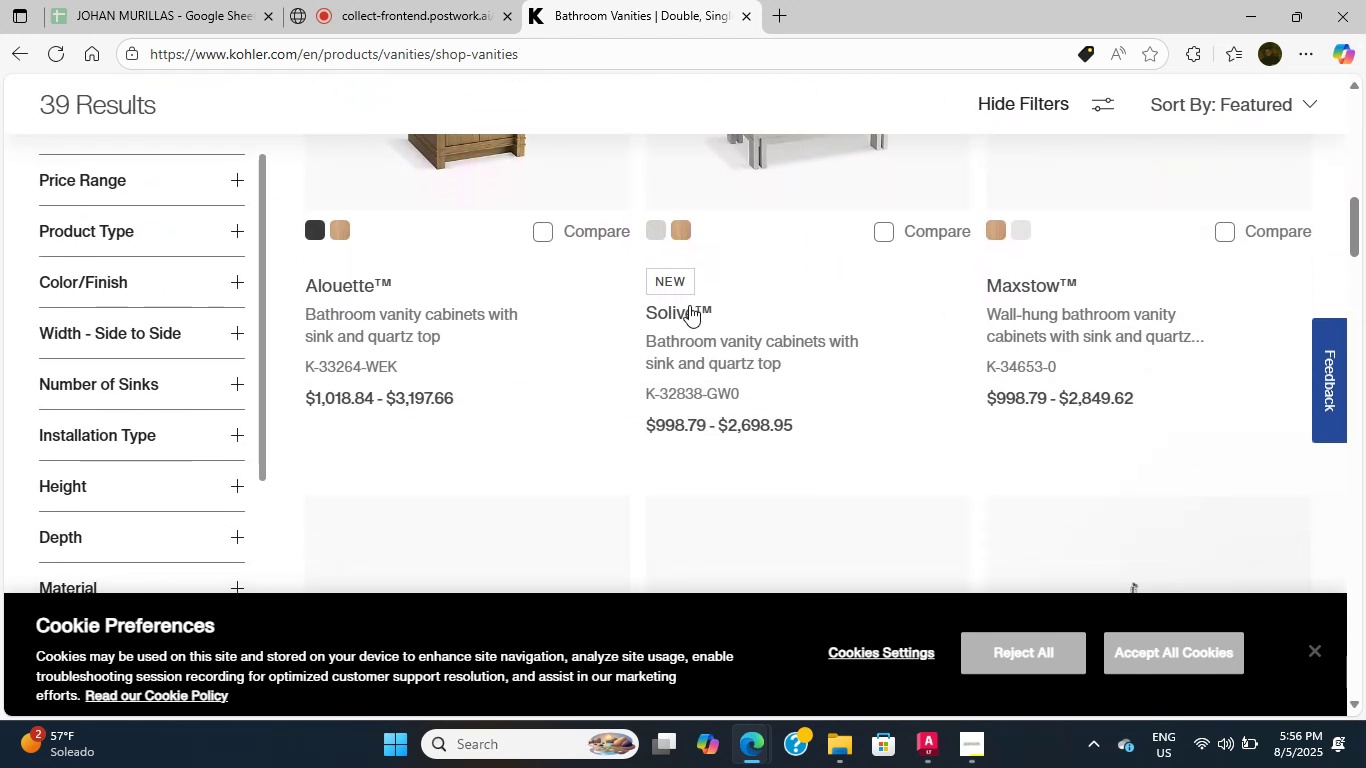 
left_click([694, 320])
 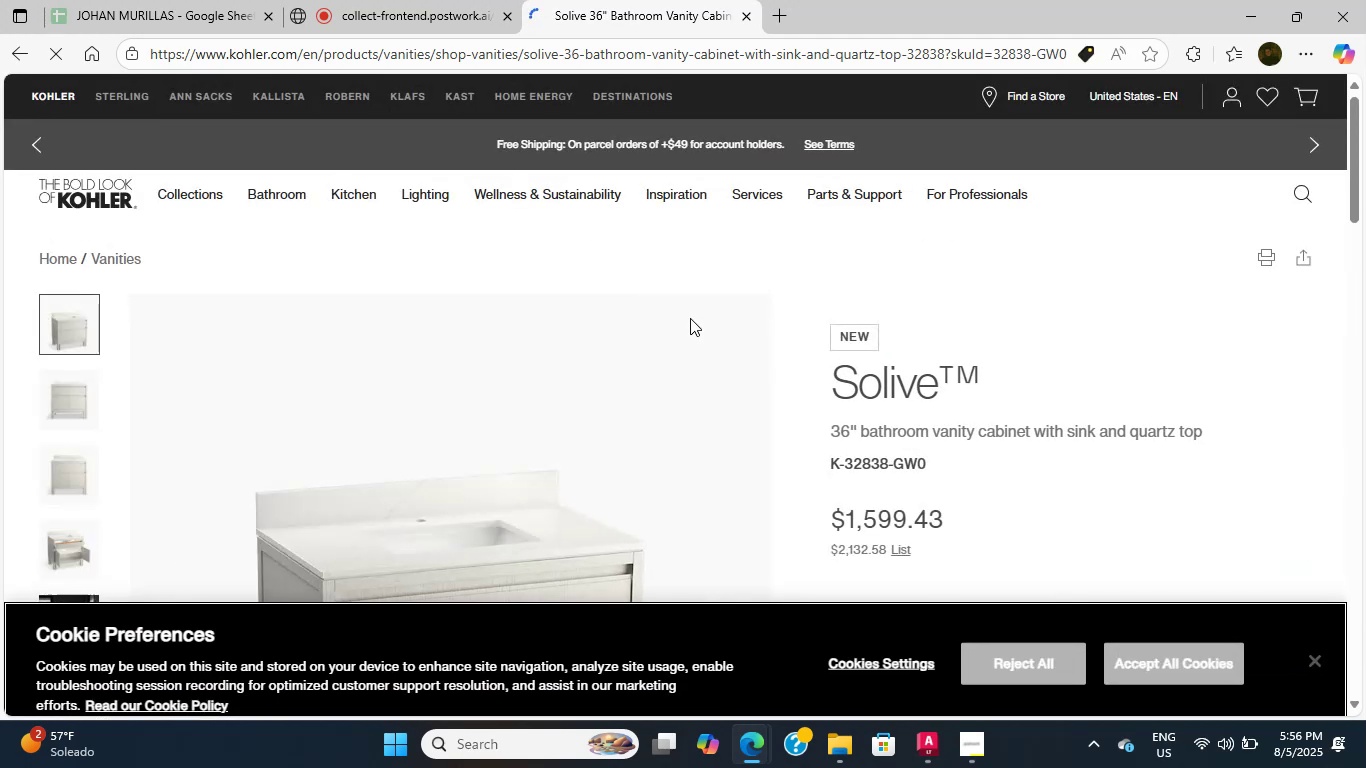 
wait(8.87)
 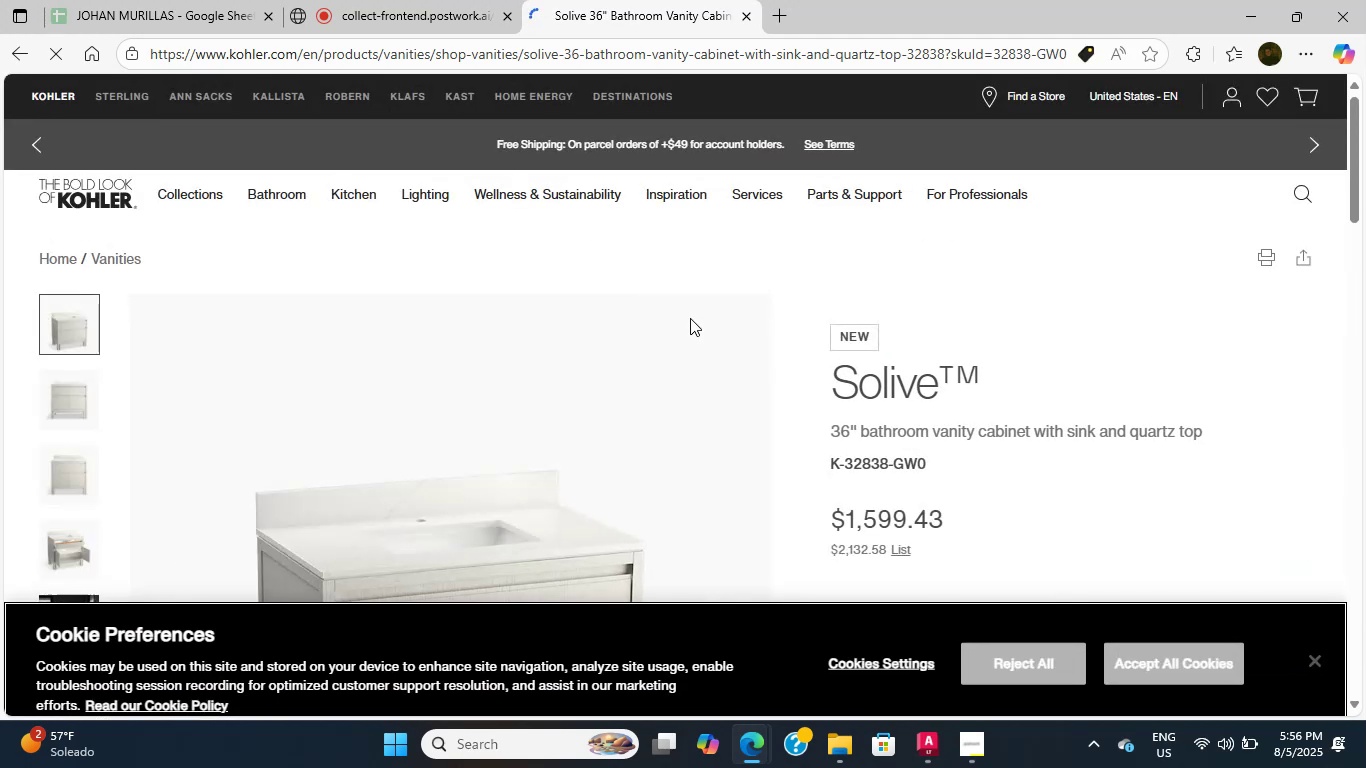 
scroll: coordinate [485, 420], scroll_direction: down, amount: 5.0
 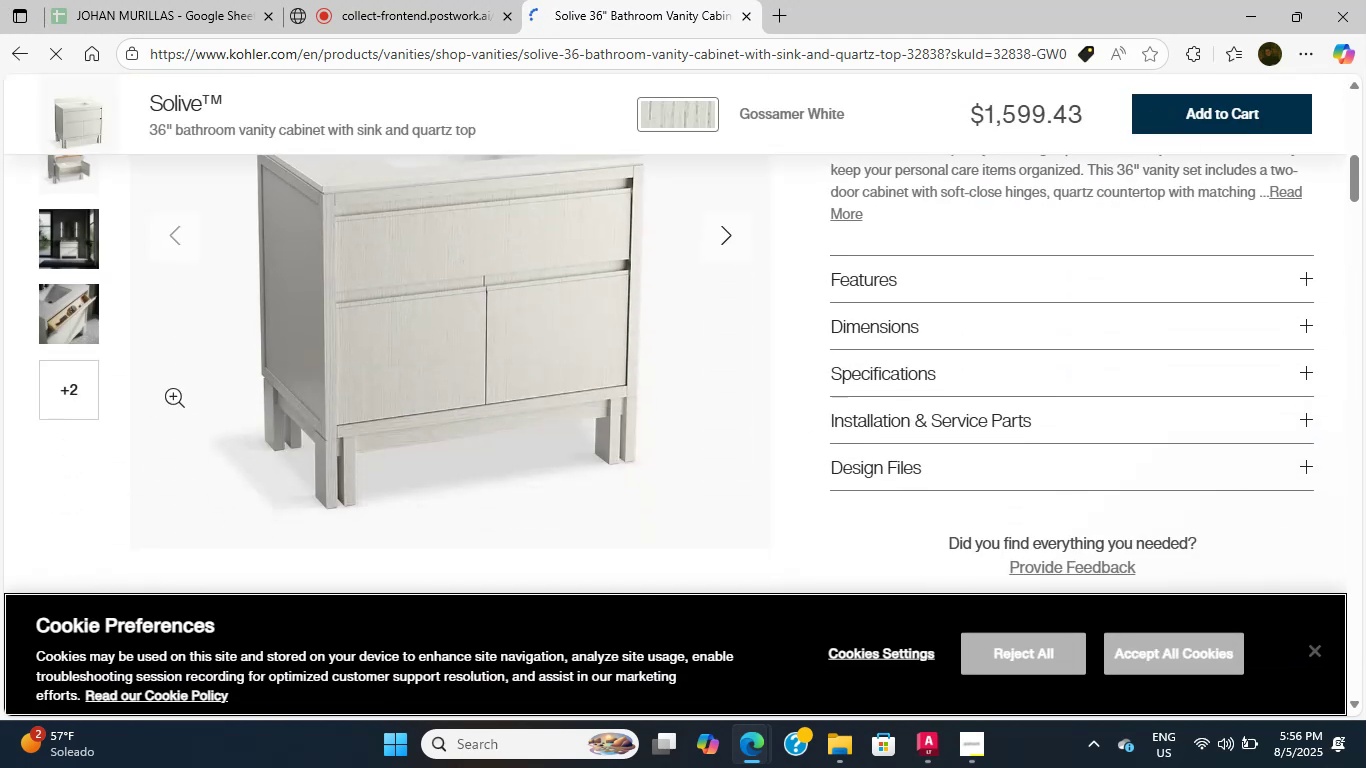 
scroll: coordinate [191, 374], scroll_direction: up, amount: 2.0
 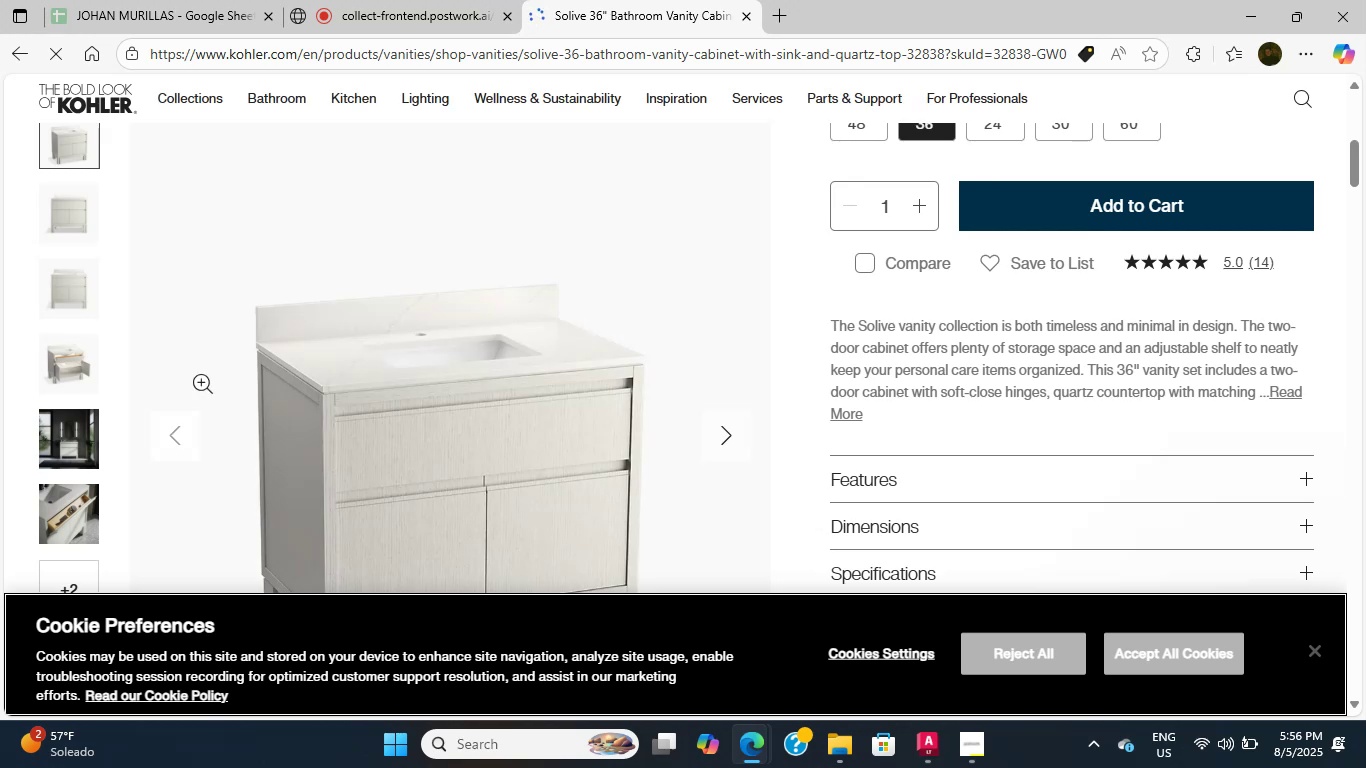 
scroll: coordinate [193, 374], scroll_direction: down, amount: 4.0
 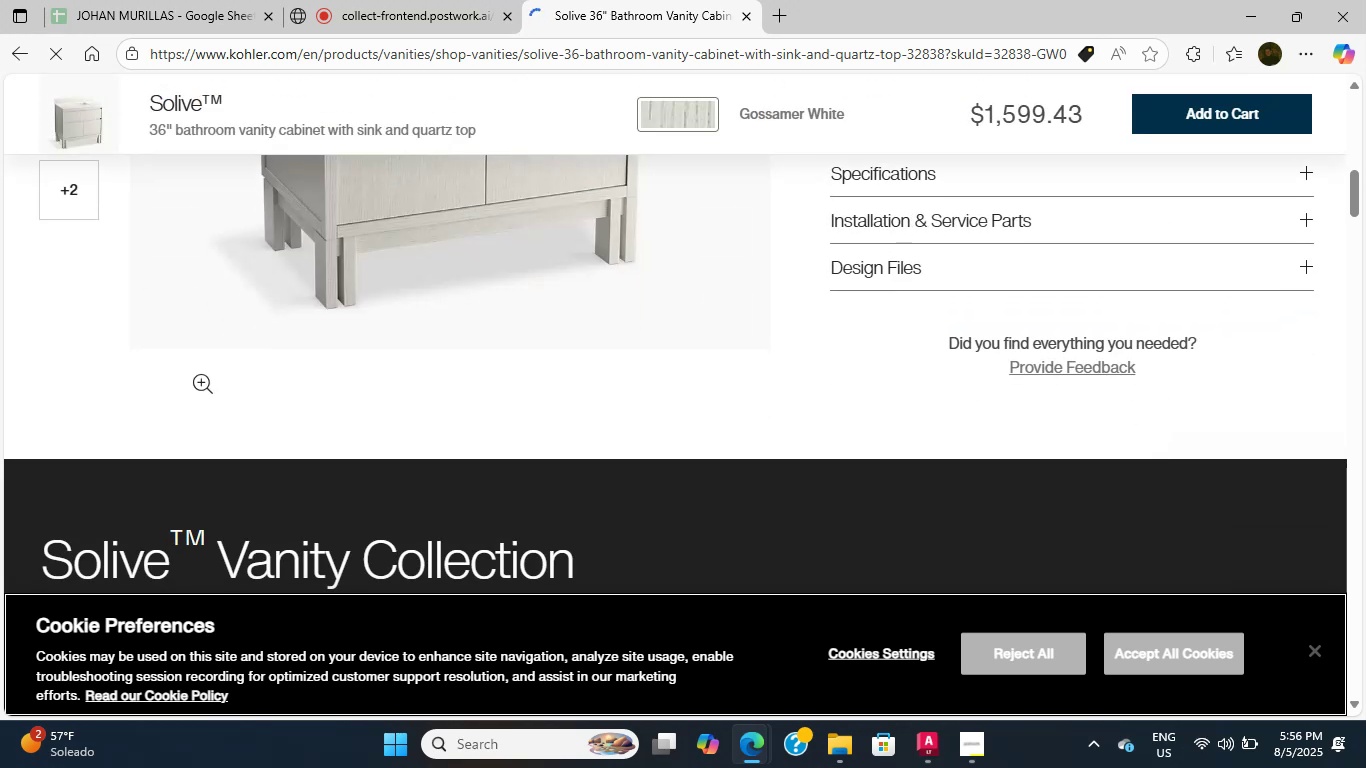 
scroll: coordinate [197, 374], scroll_direction: up, amount: 1.0
 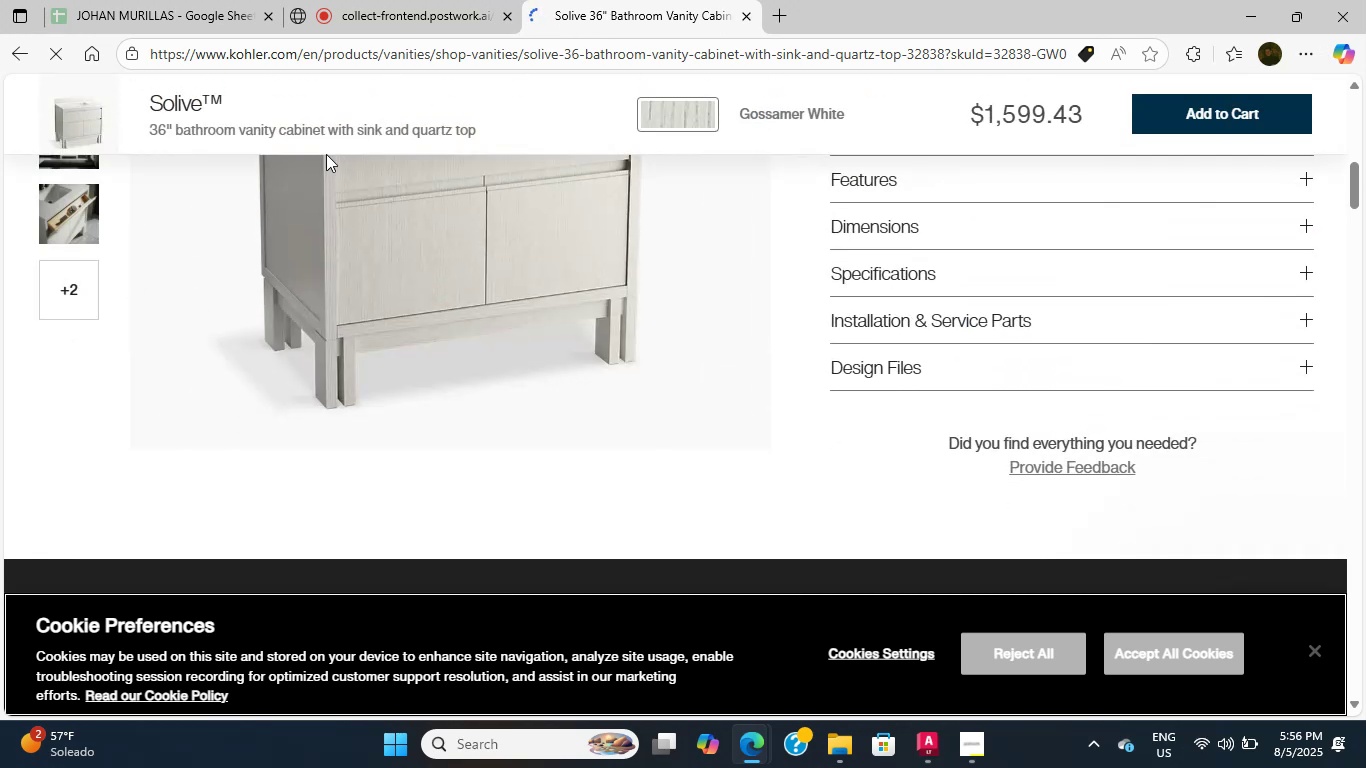 
left_click([9, 50])
 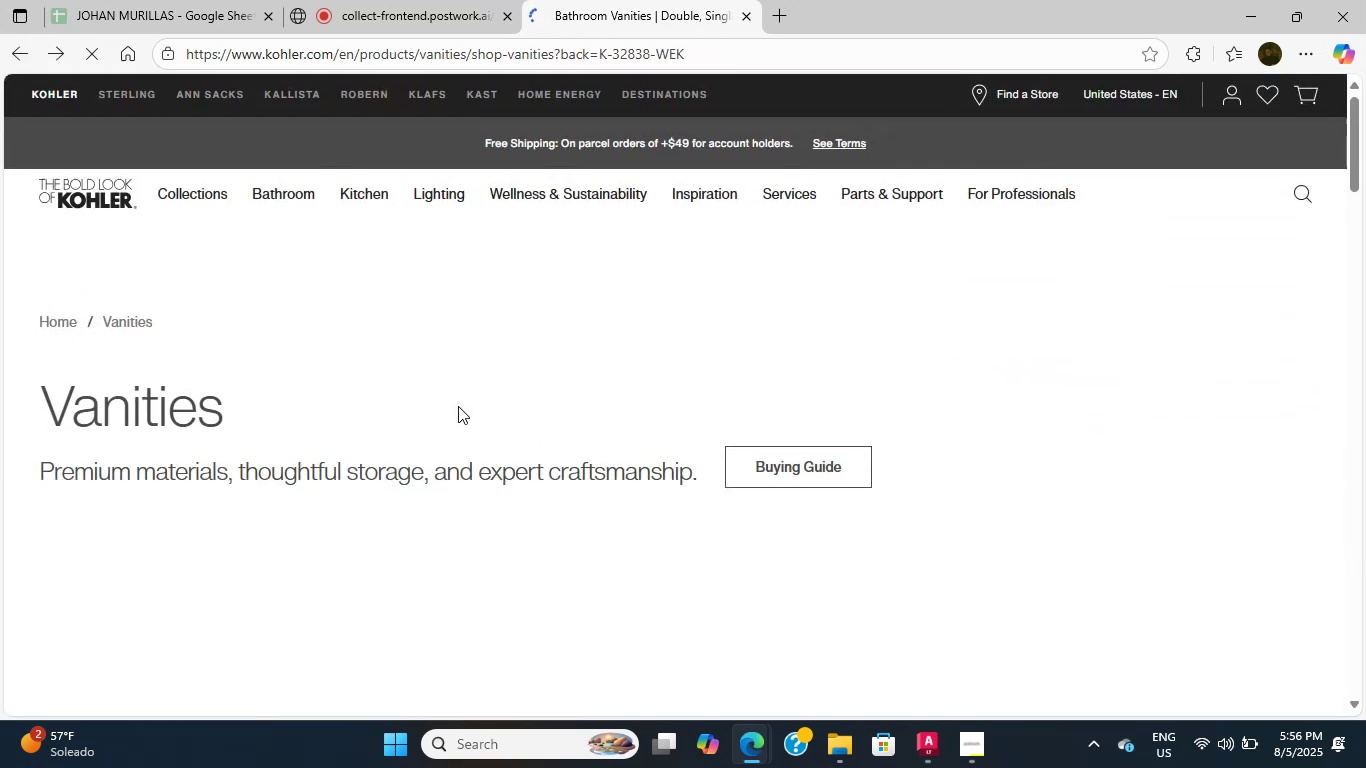 
scroll: coordinate [458, 406], scroll_direction: down, amount: 1.0
 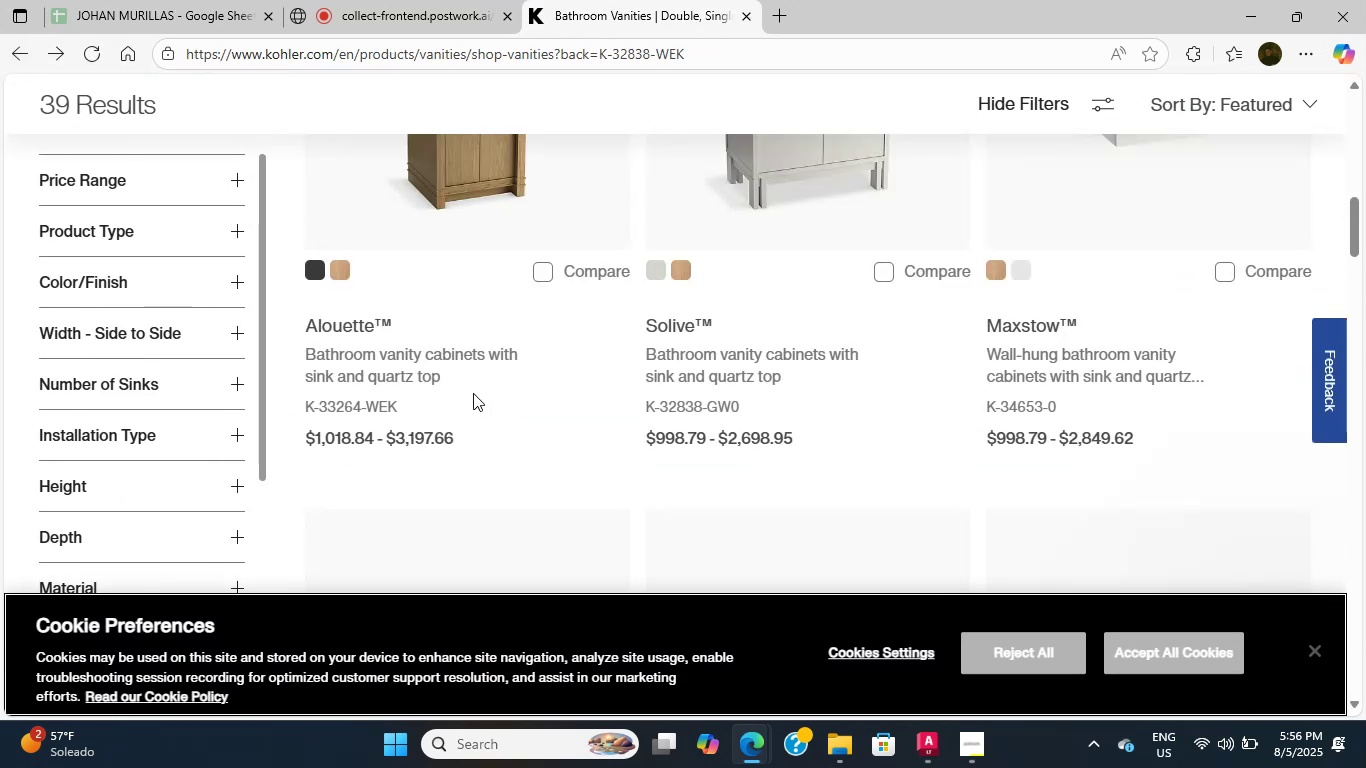 
wait(5.18)
 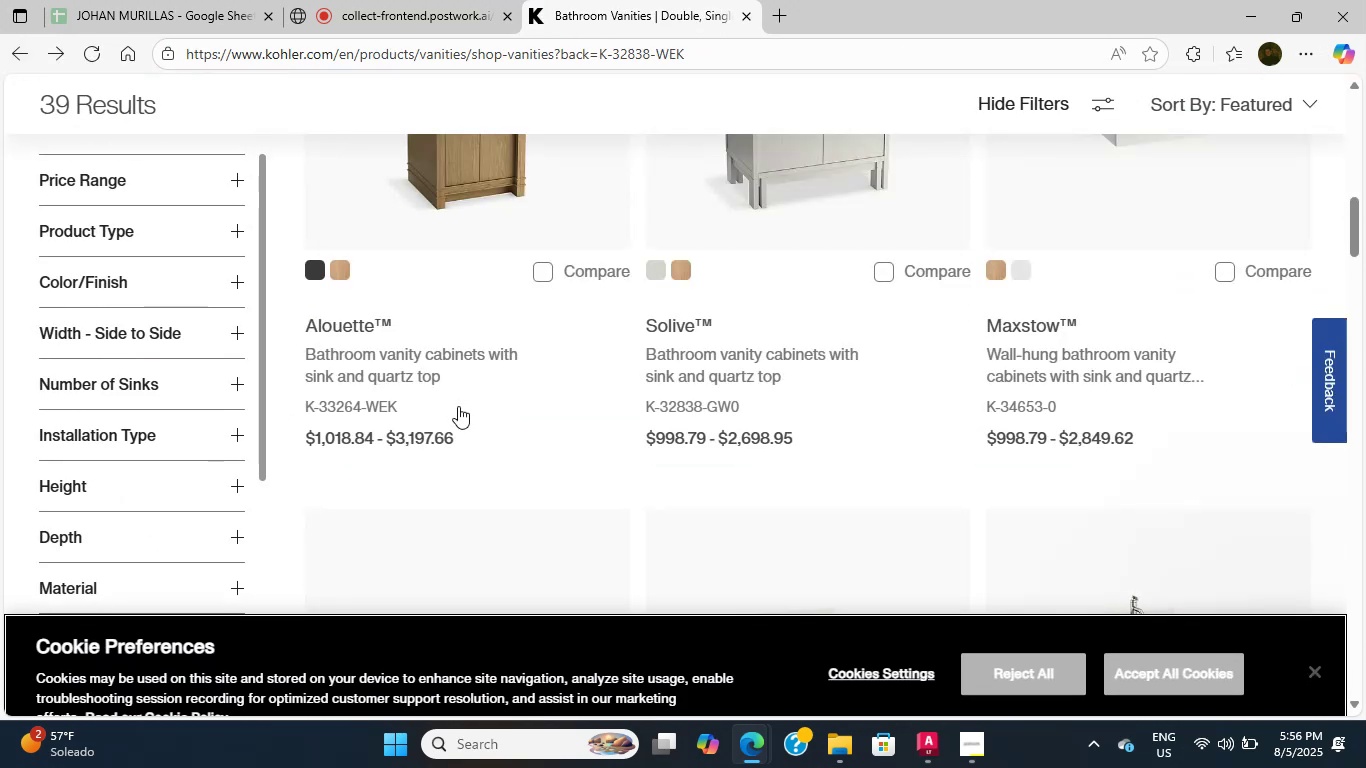 
scroll: coordinate [695, 439], scroll_direction: down, amount: 6.0
 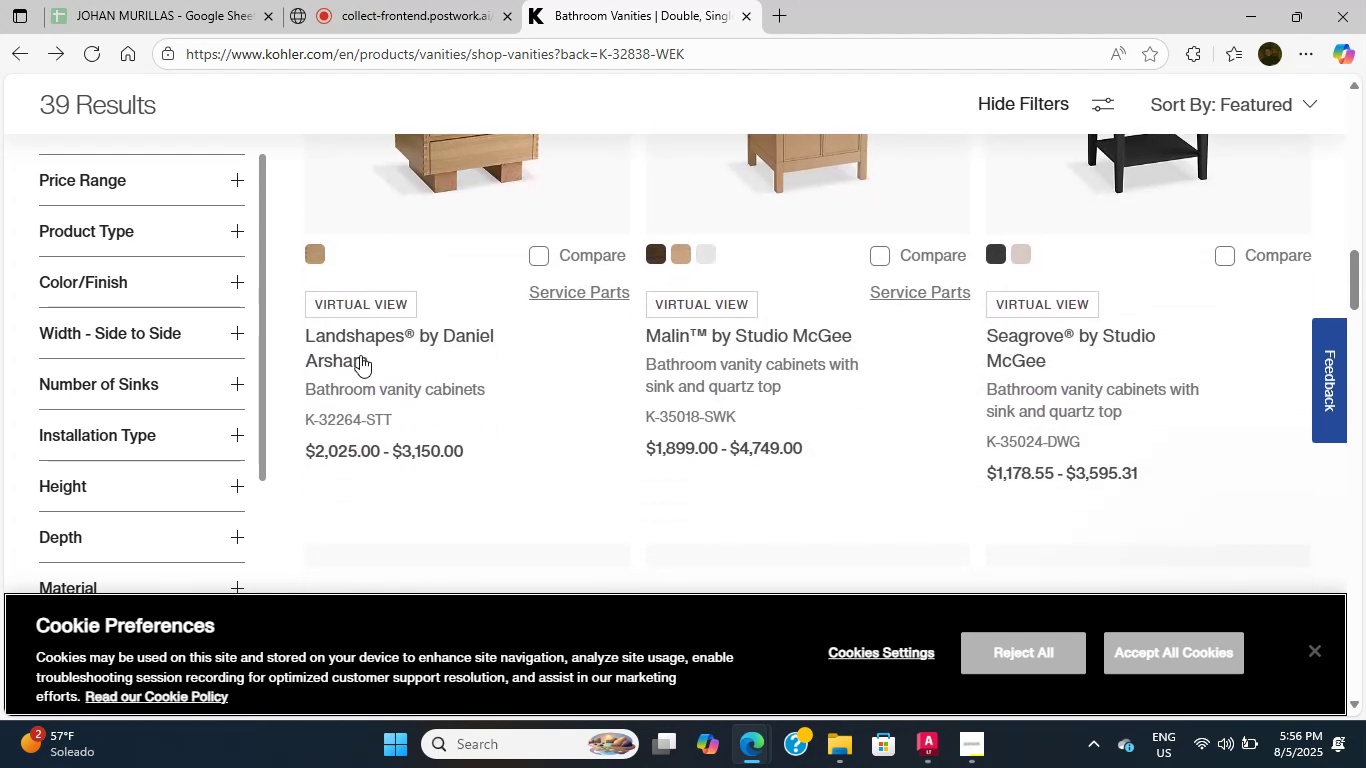 
left_click([360, 355])
 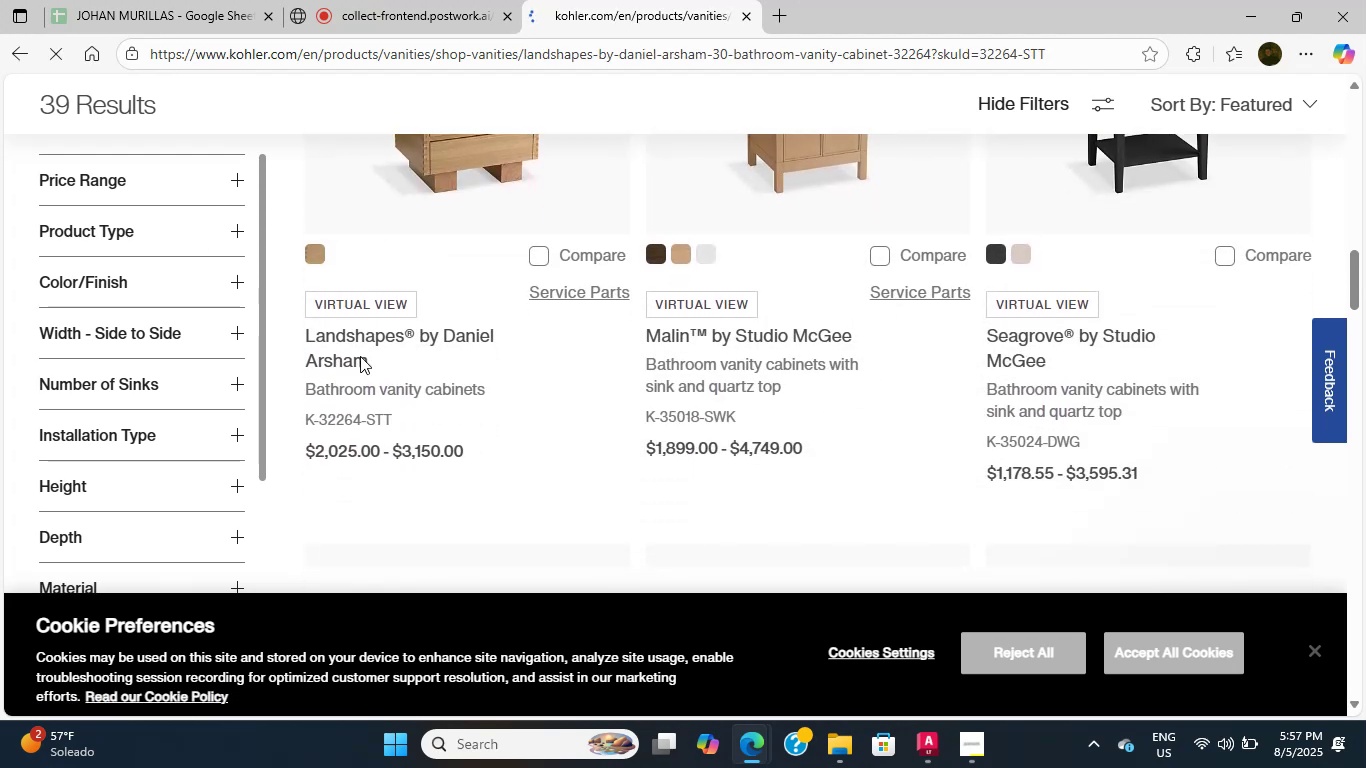 
scroll: coordinate [360, 358], scroll_direction: down, amount: 7.0
 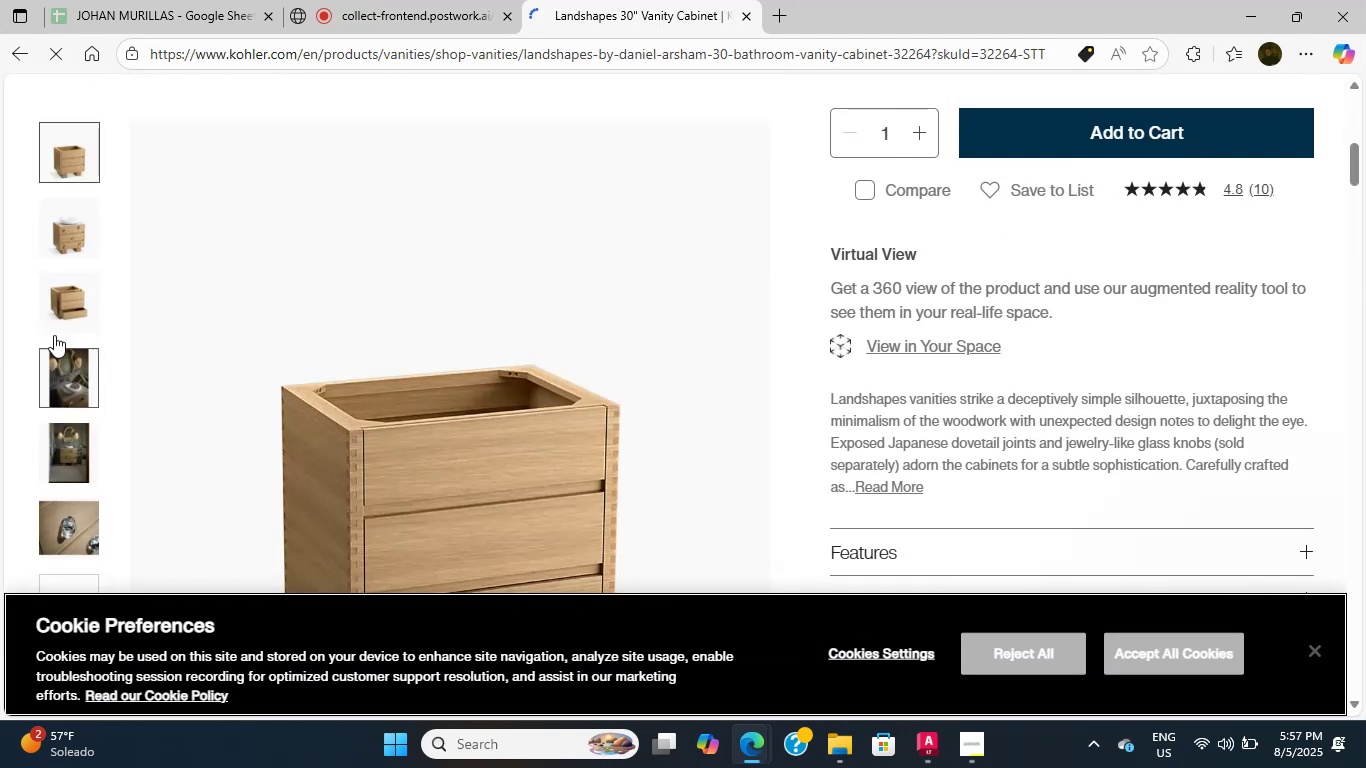 
left_click([65, 311])
 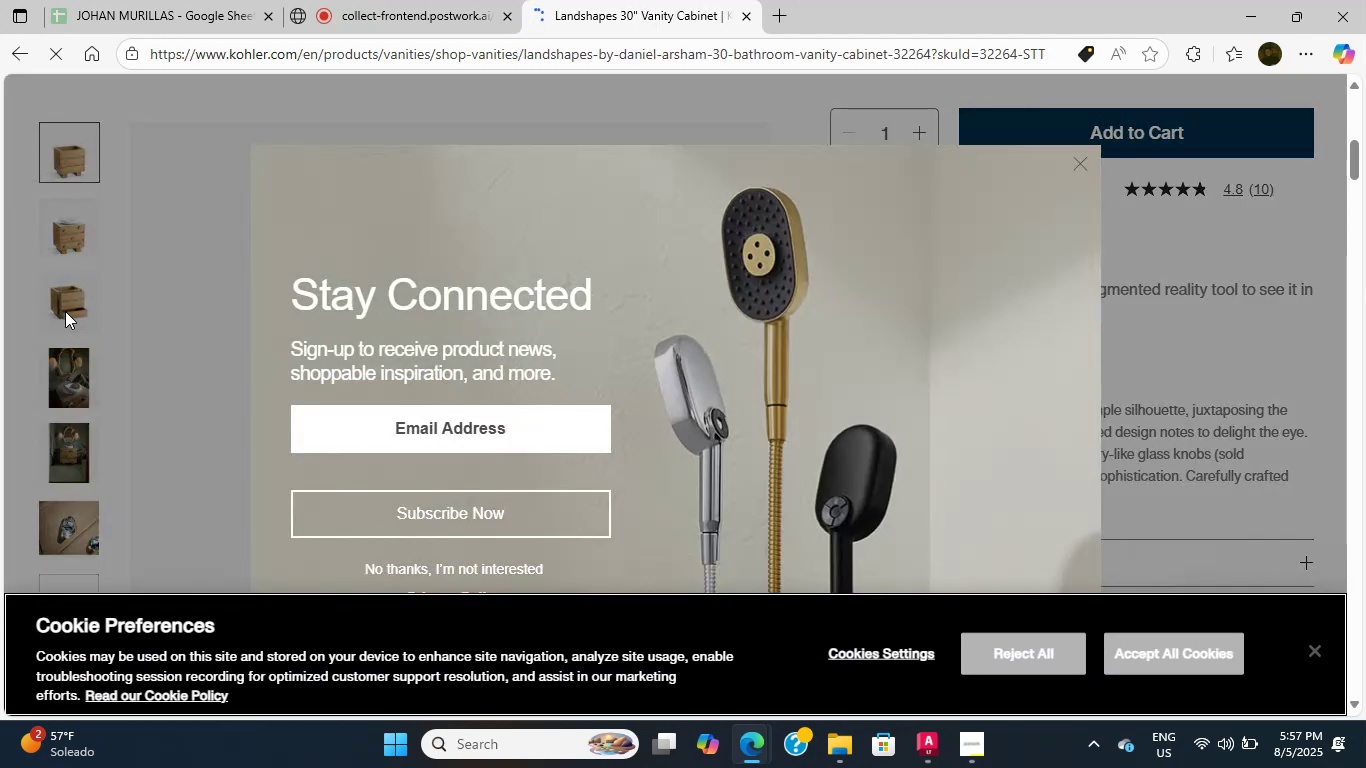 
scroll: coordinate [67, 322], scroll_direction: down, amount: 4.0
 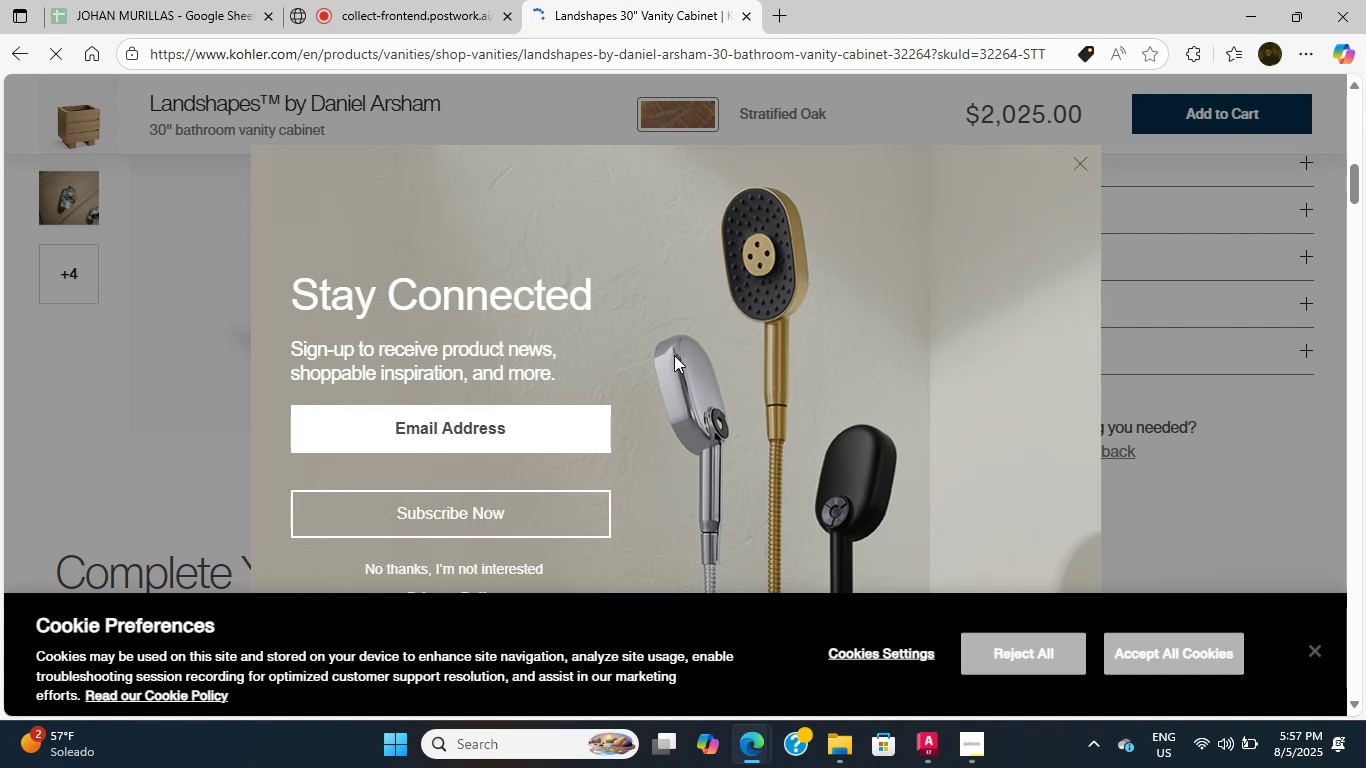 
left_click([61, 294])
 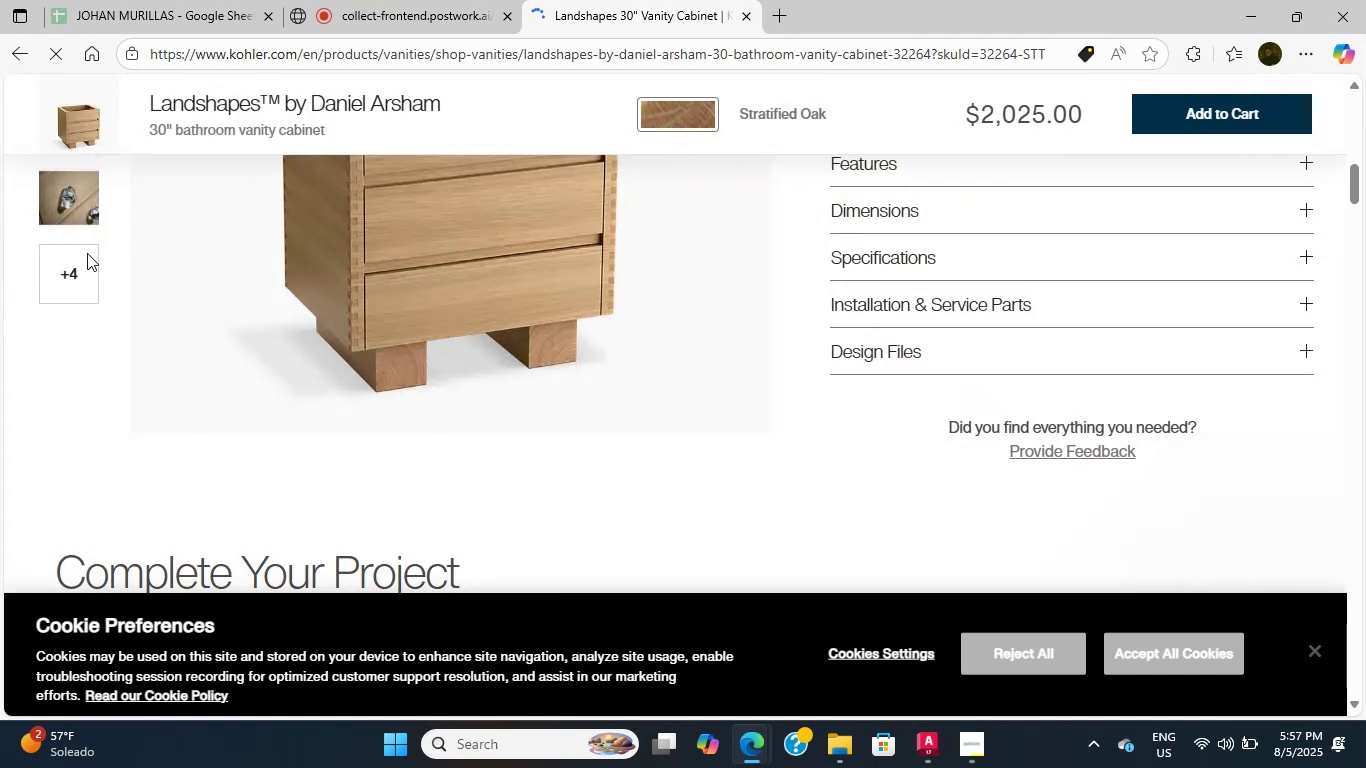 
left_click([71, 257])
 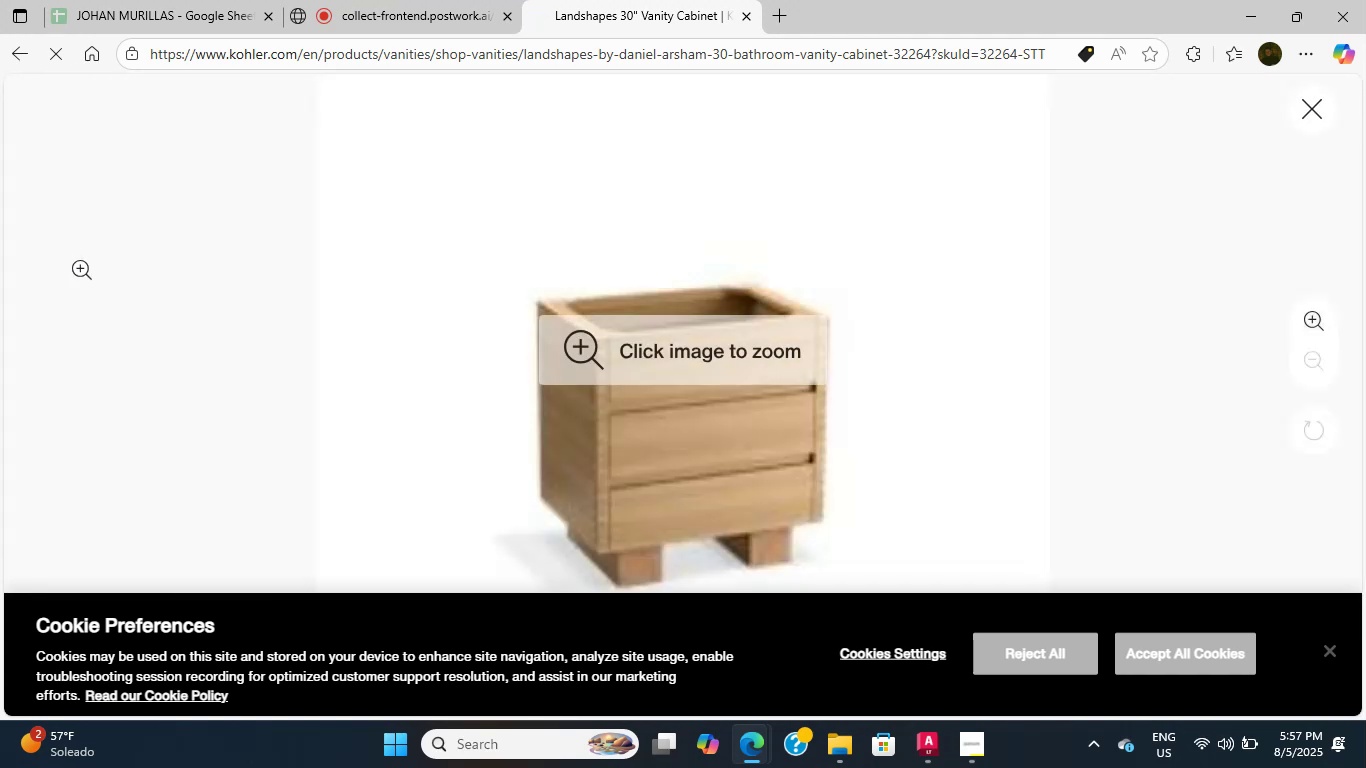 
scroll: coordinate [113, 288], scroll_direction: down, amount: 5.0
 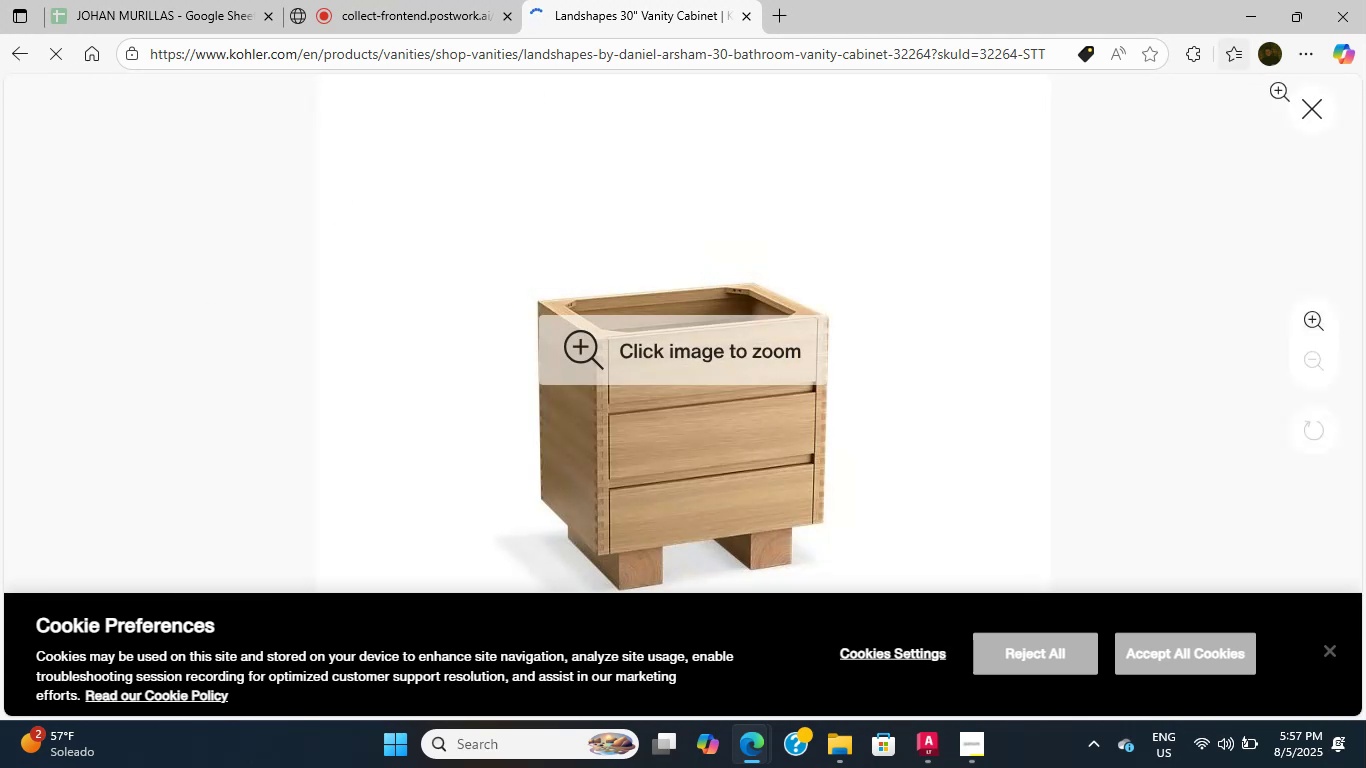 
left_click([1316, 108])
 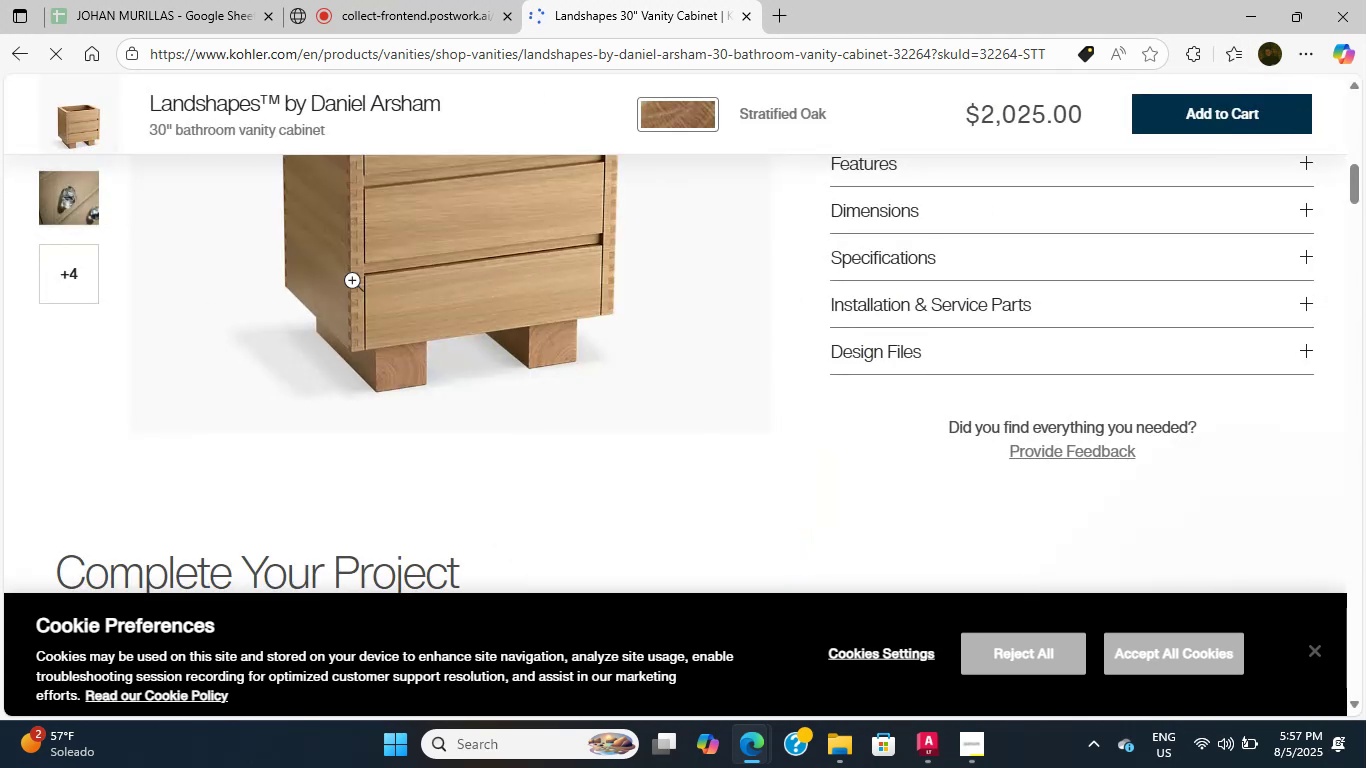 
scroll: coordinate [47, 234], scroll_direction: up, amount: 3.0
 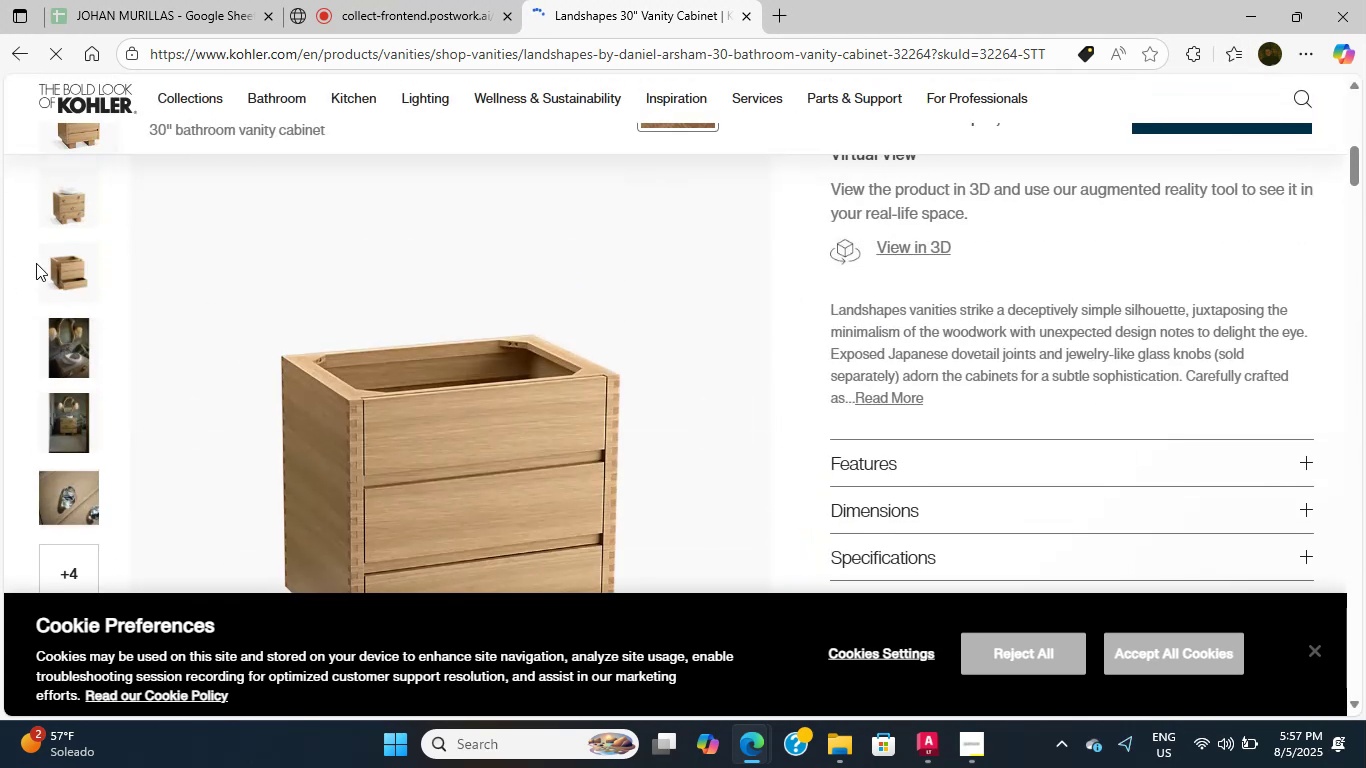 
double_click([66, 271])
 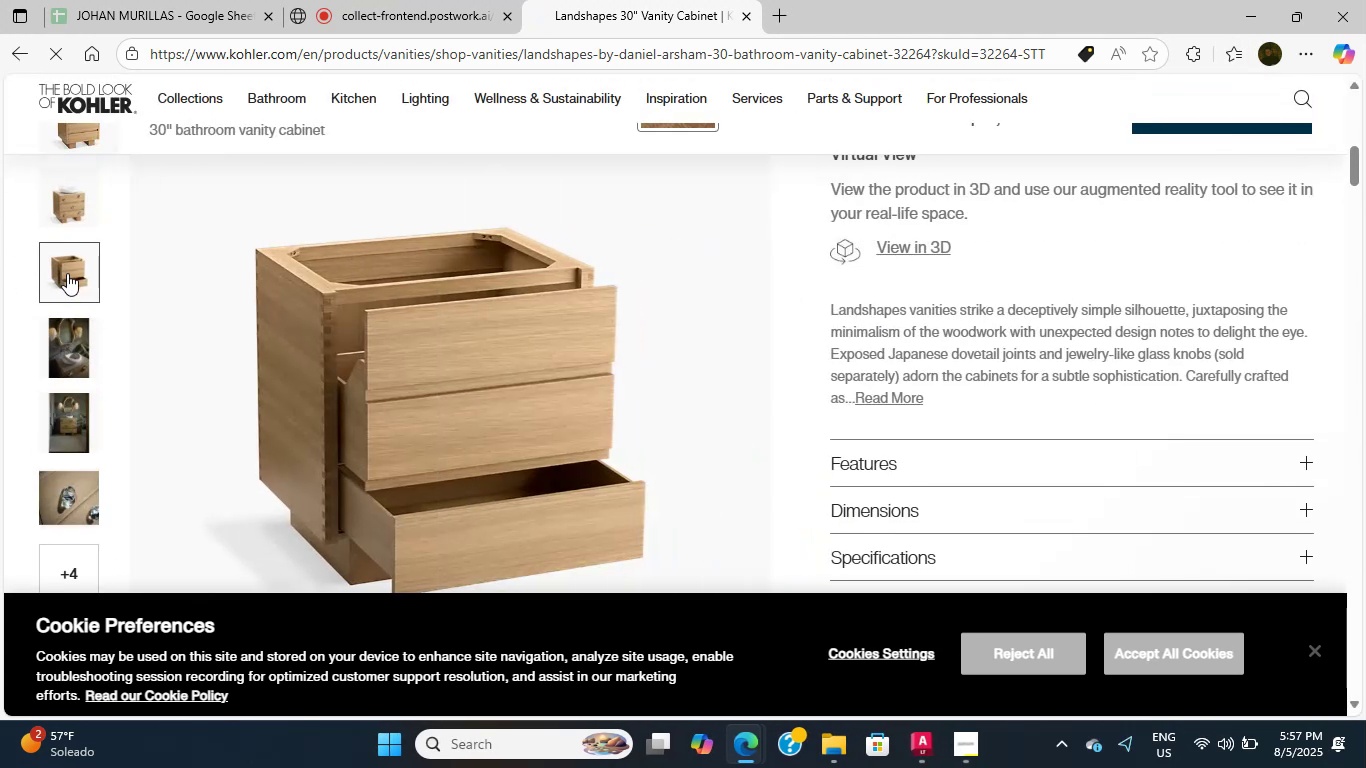 
scroll: coordinate [139, 413], scroll_direction: down, amount: 2.0
 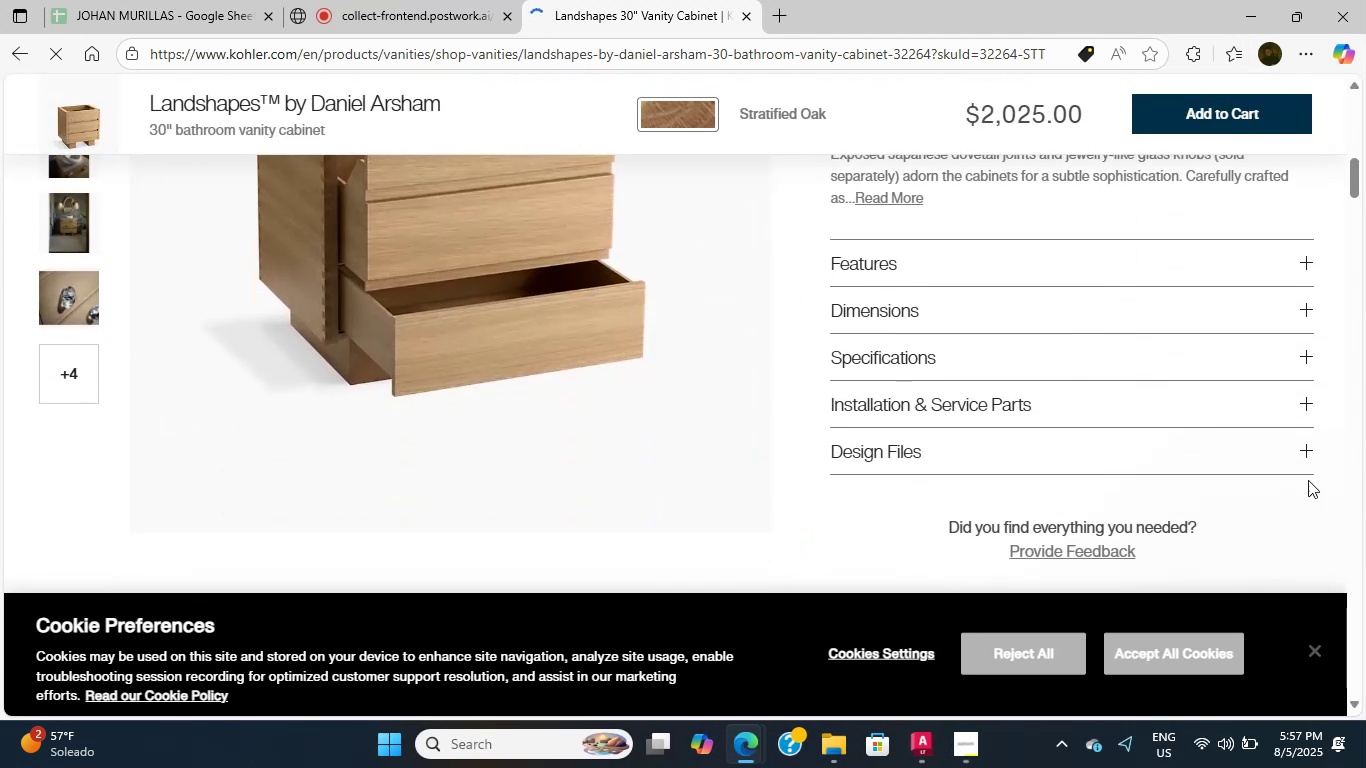 
scroll: coordinate [124, 220], scroll_direction: up, amount: 8.0
 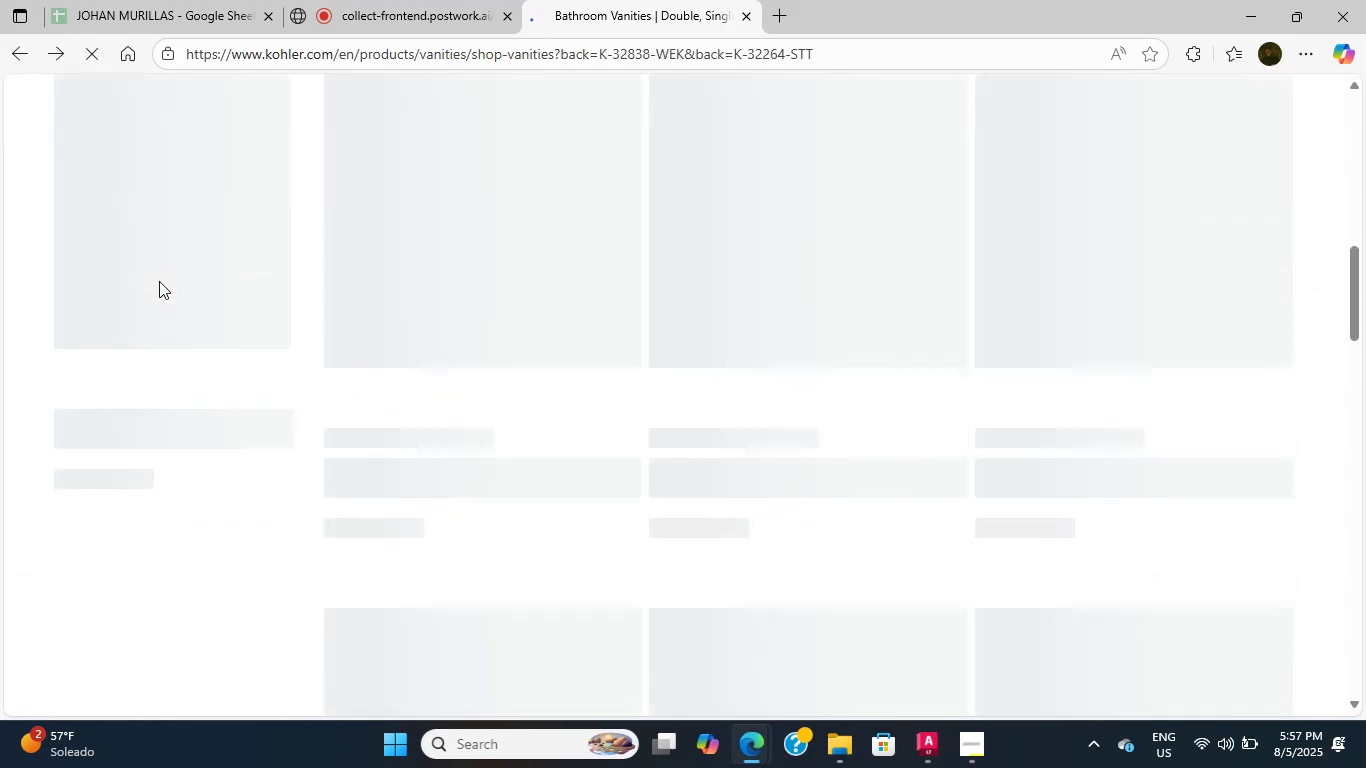 
scroll: coordinate [314, 274], scroll_direction: down, amount: 2.0
 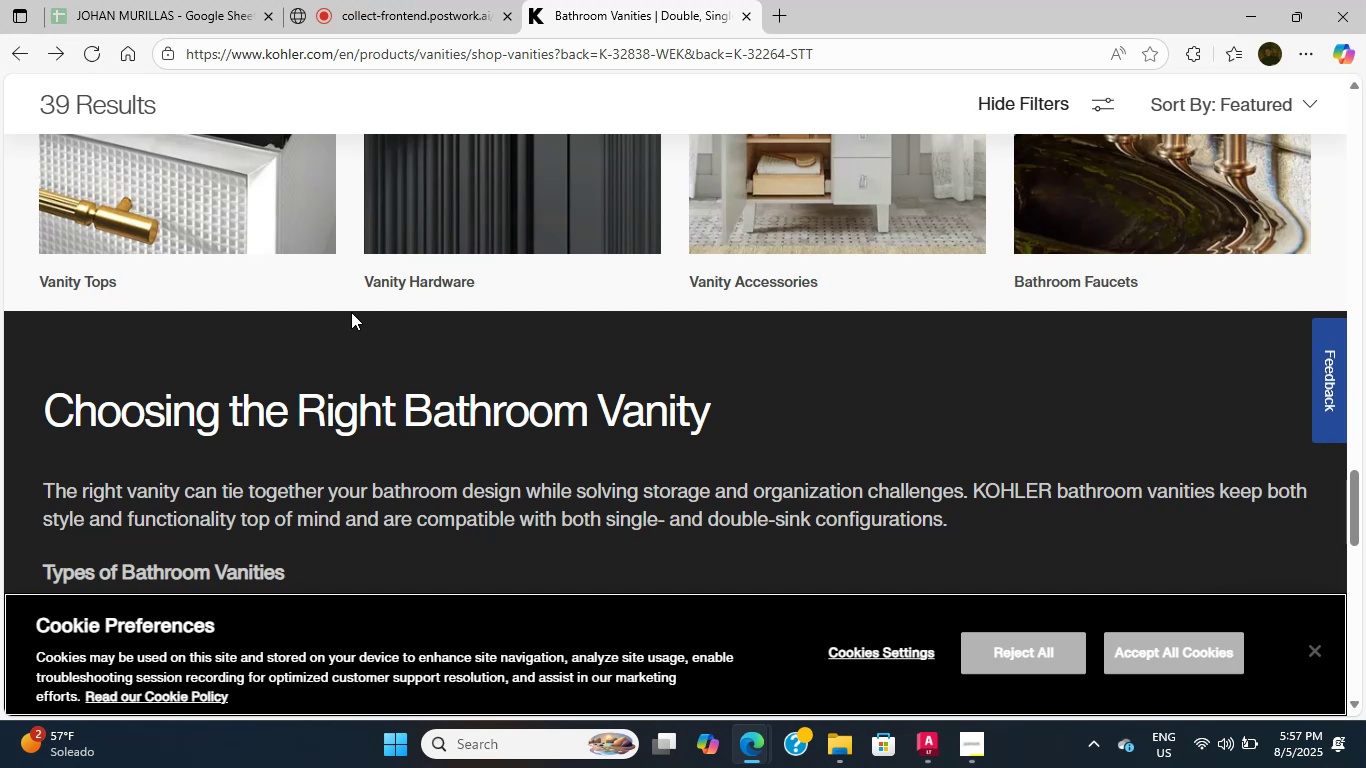 
wait(17.07)
 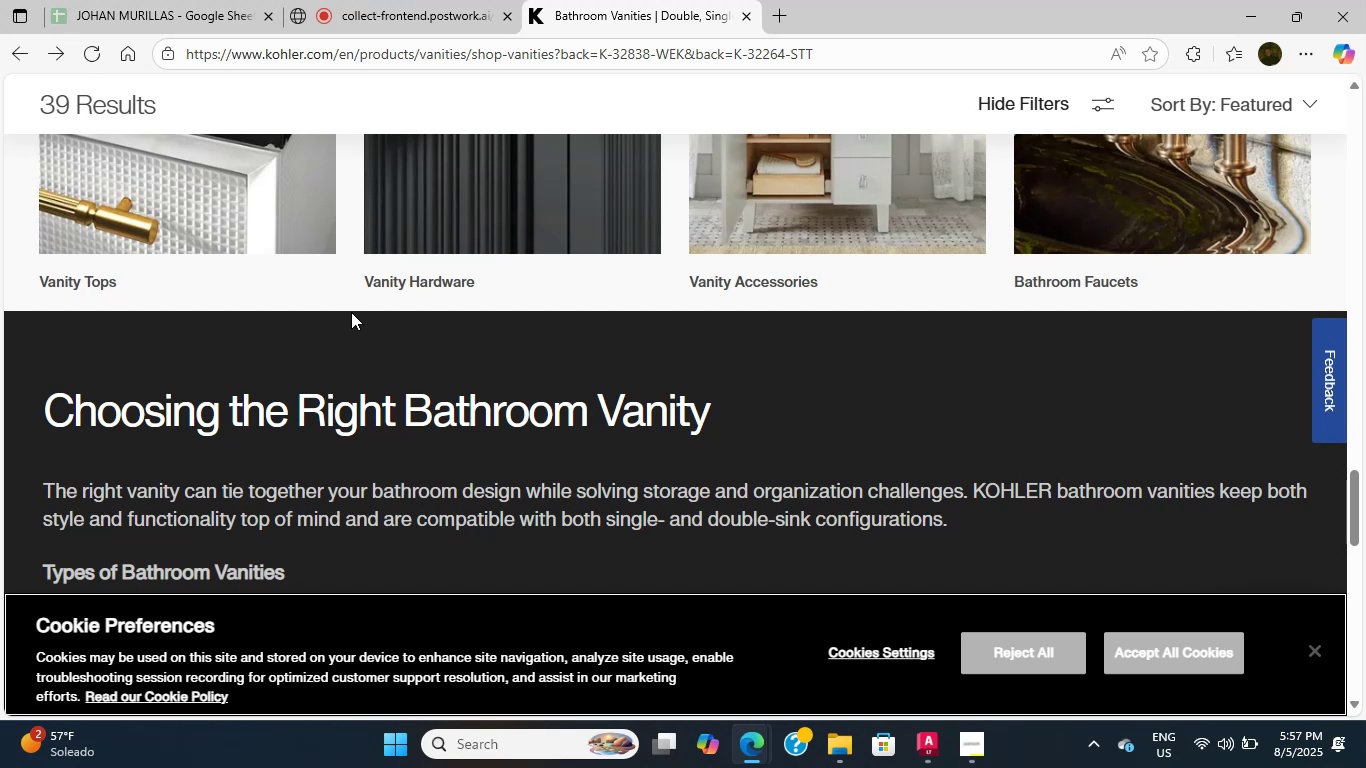 
scroll: coordinate [513, 263], scroll_direction: up, amount: 6.0
 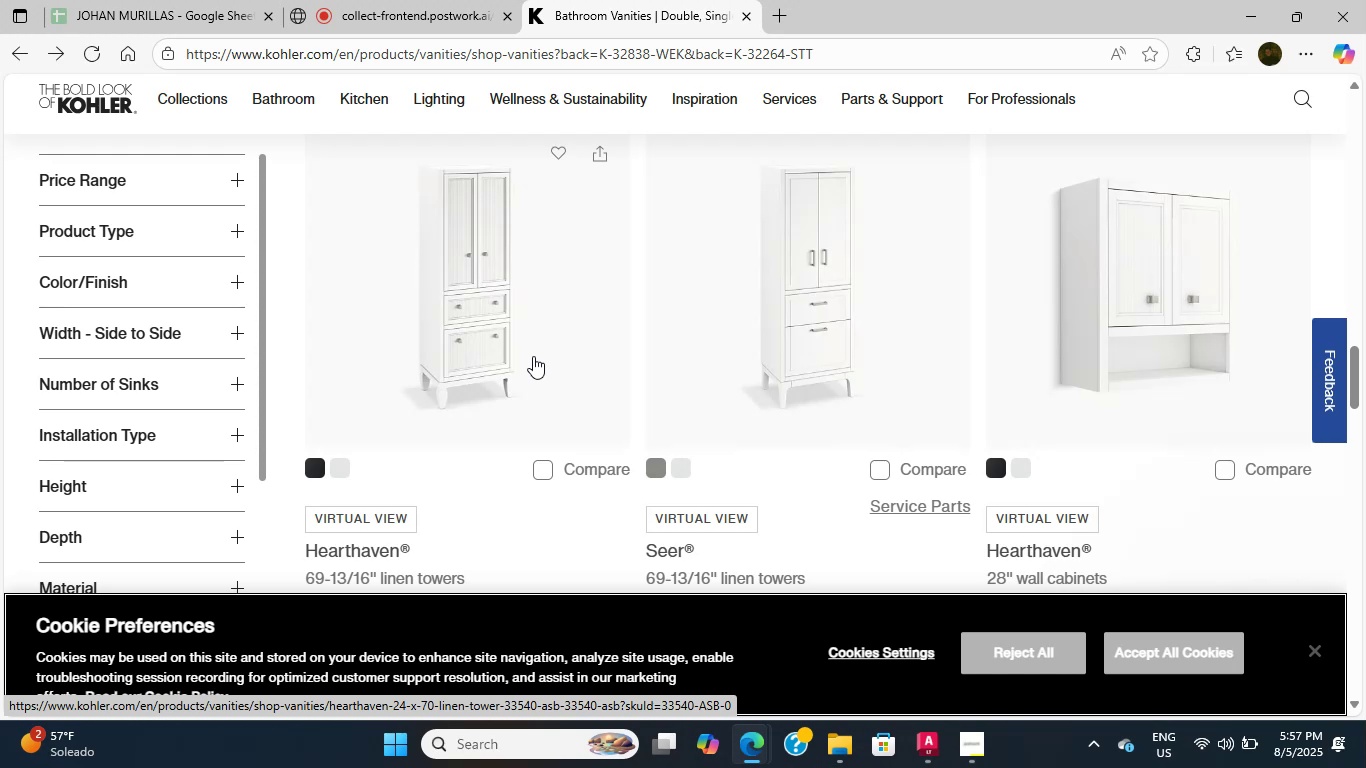 
wait(7.92)
 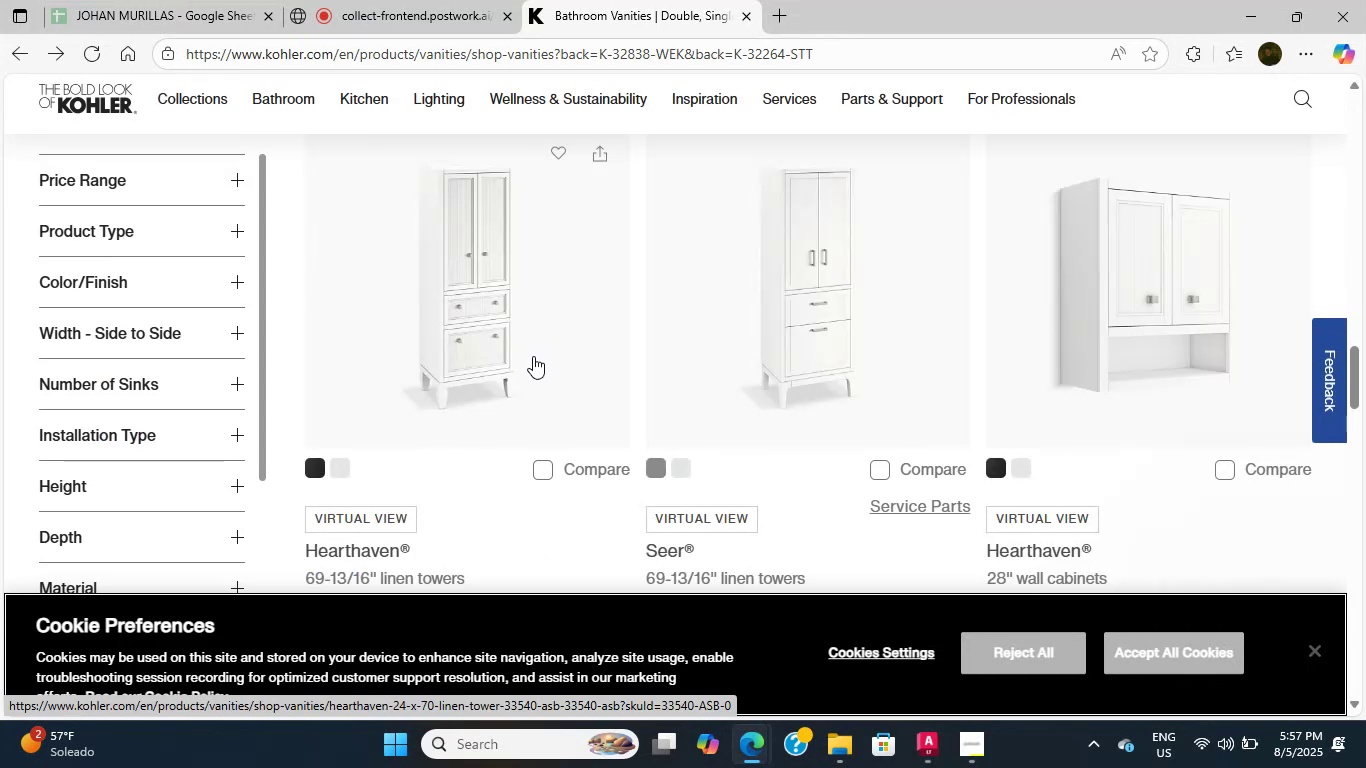 
scroll: coordinate [557, 366], scroll_direction: down, amount: 3.0
 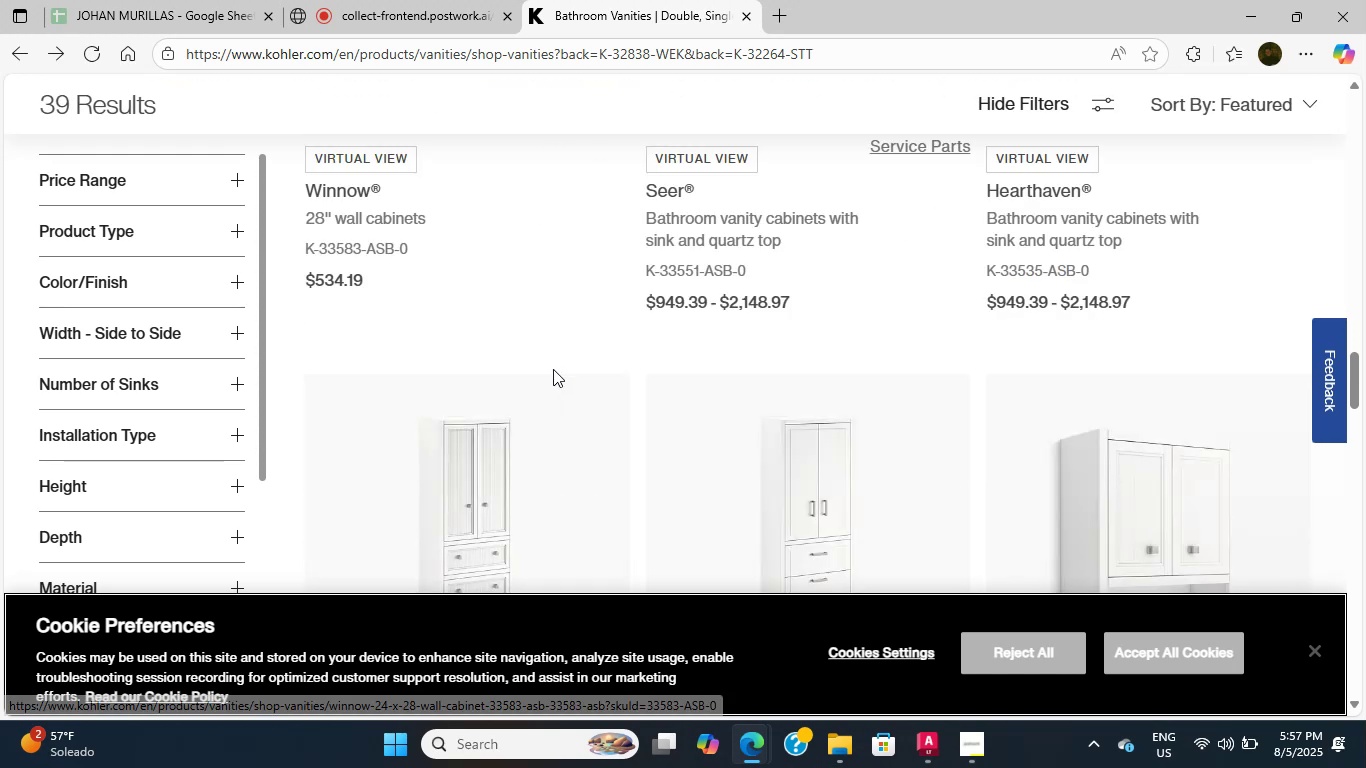 
left_click_drag(start_coordinate=[523, 400], to_coordinate=[515, 404])
 